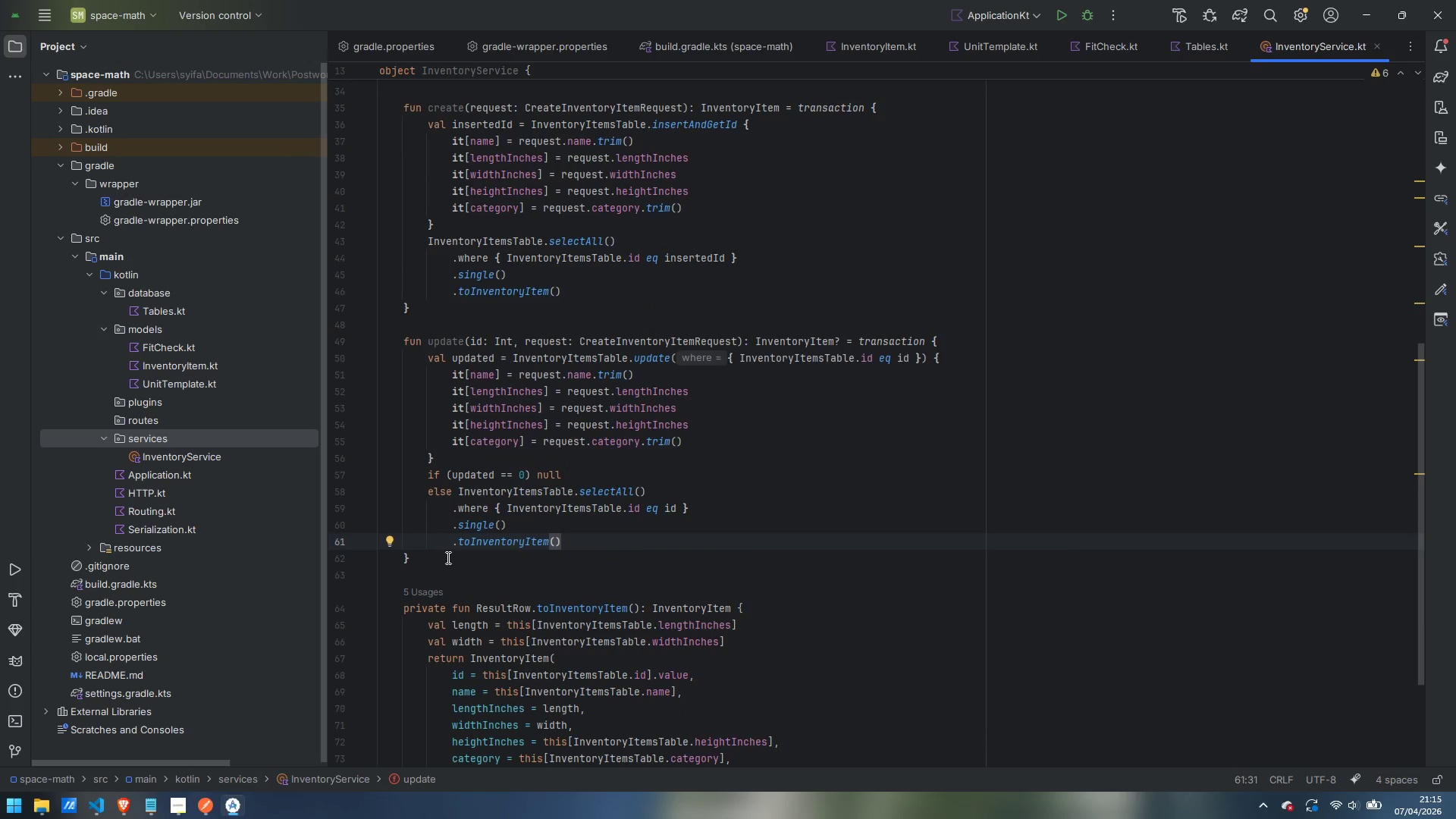 
left_click([447, 557])
 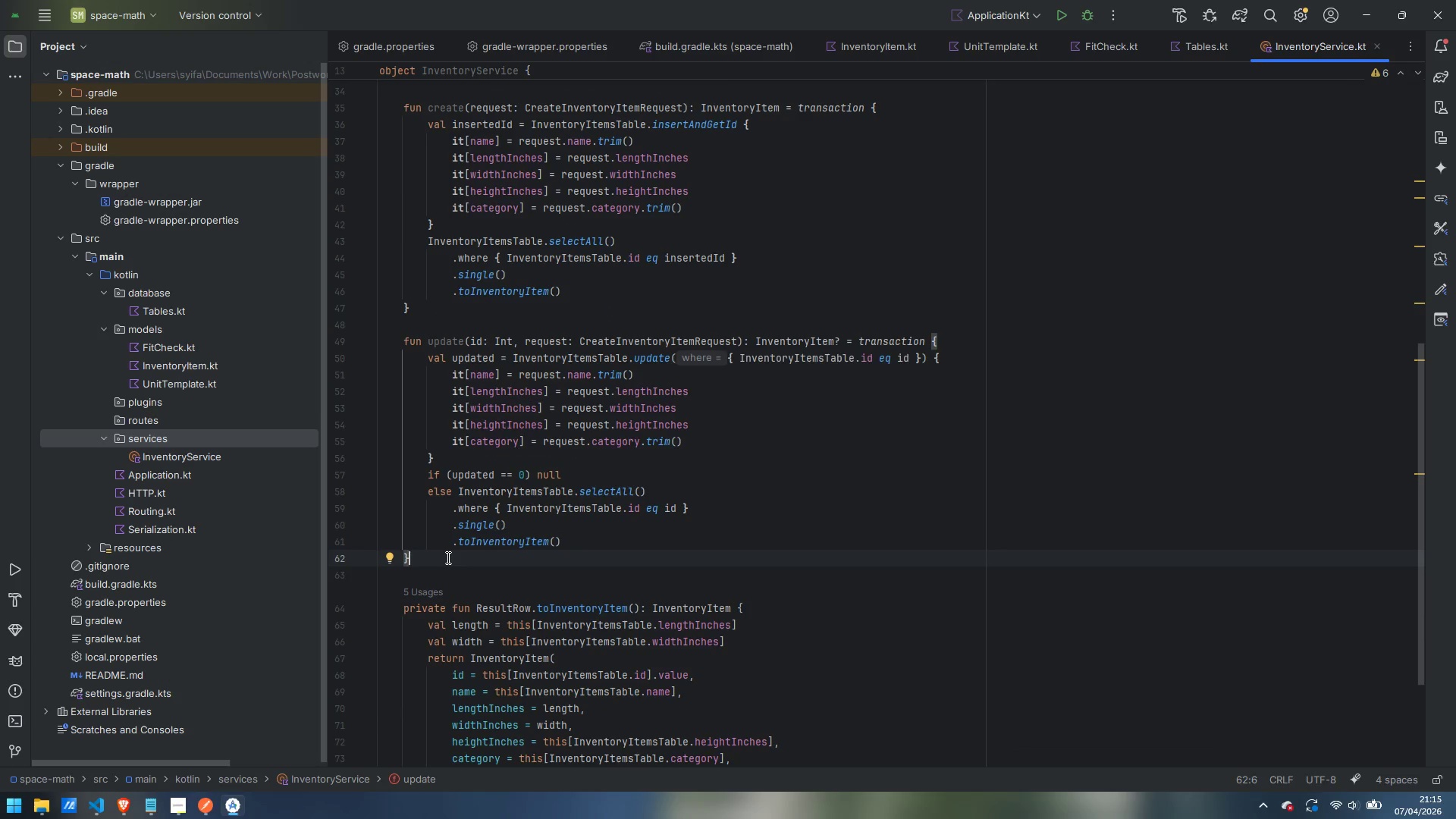 
key(Enter)
 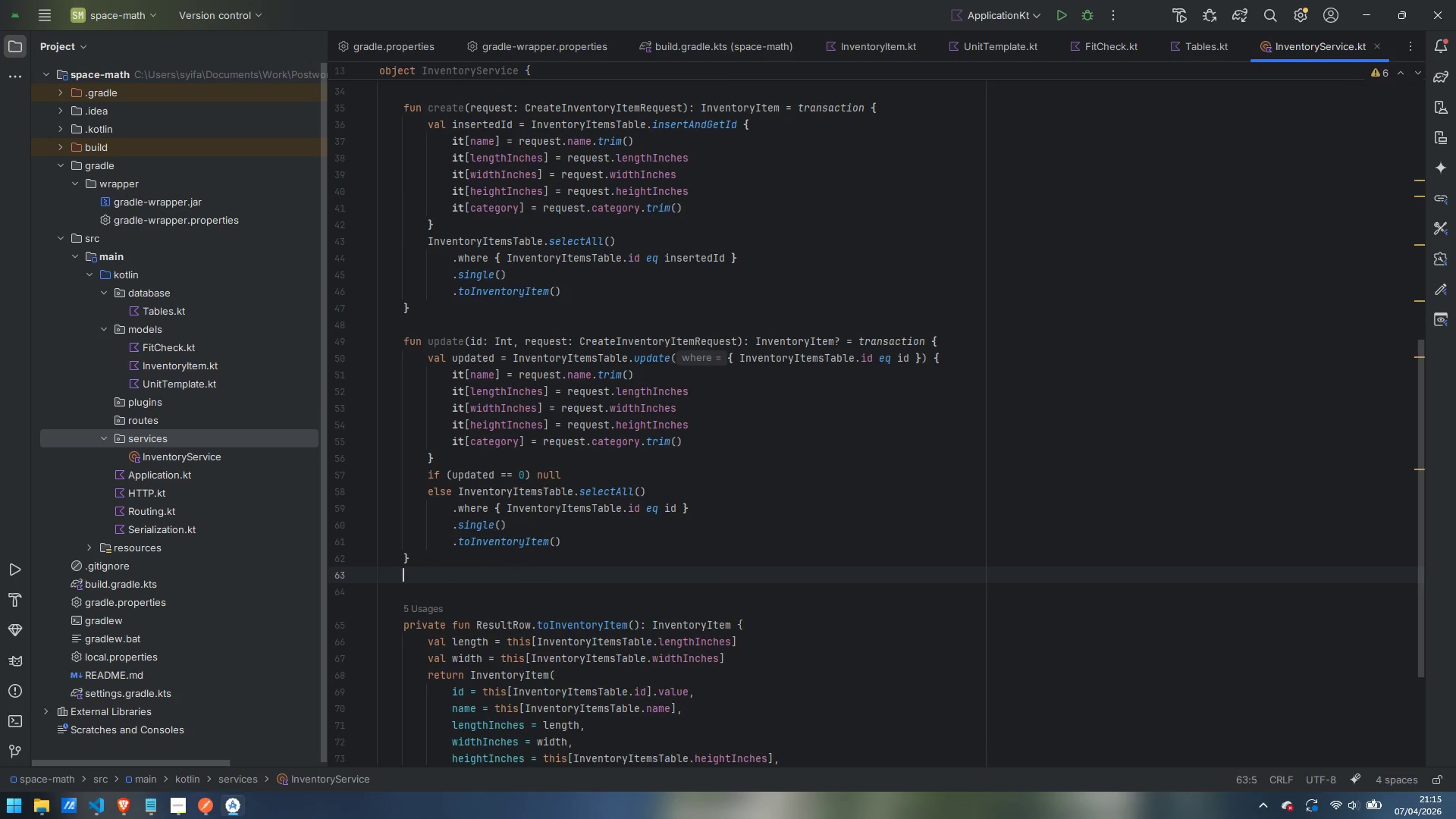 
key(Enter)
 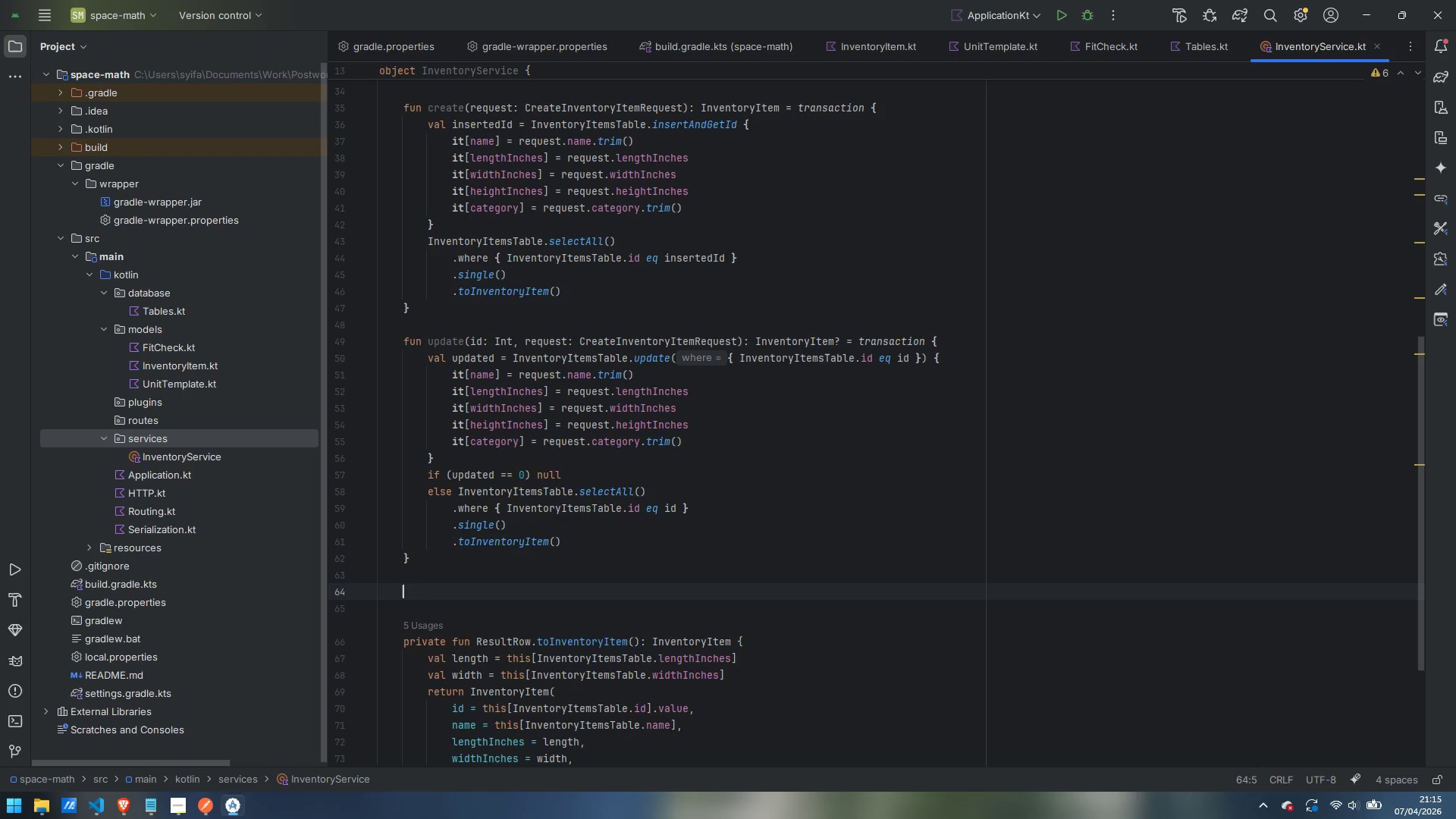 
type(fun delete(id: Int)
 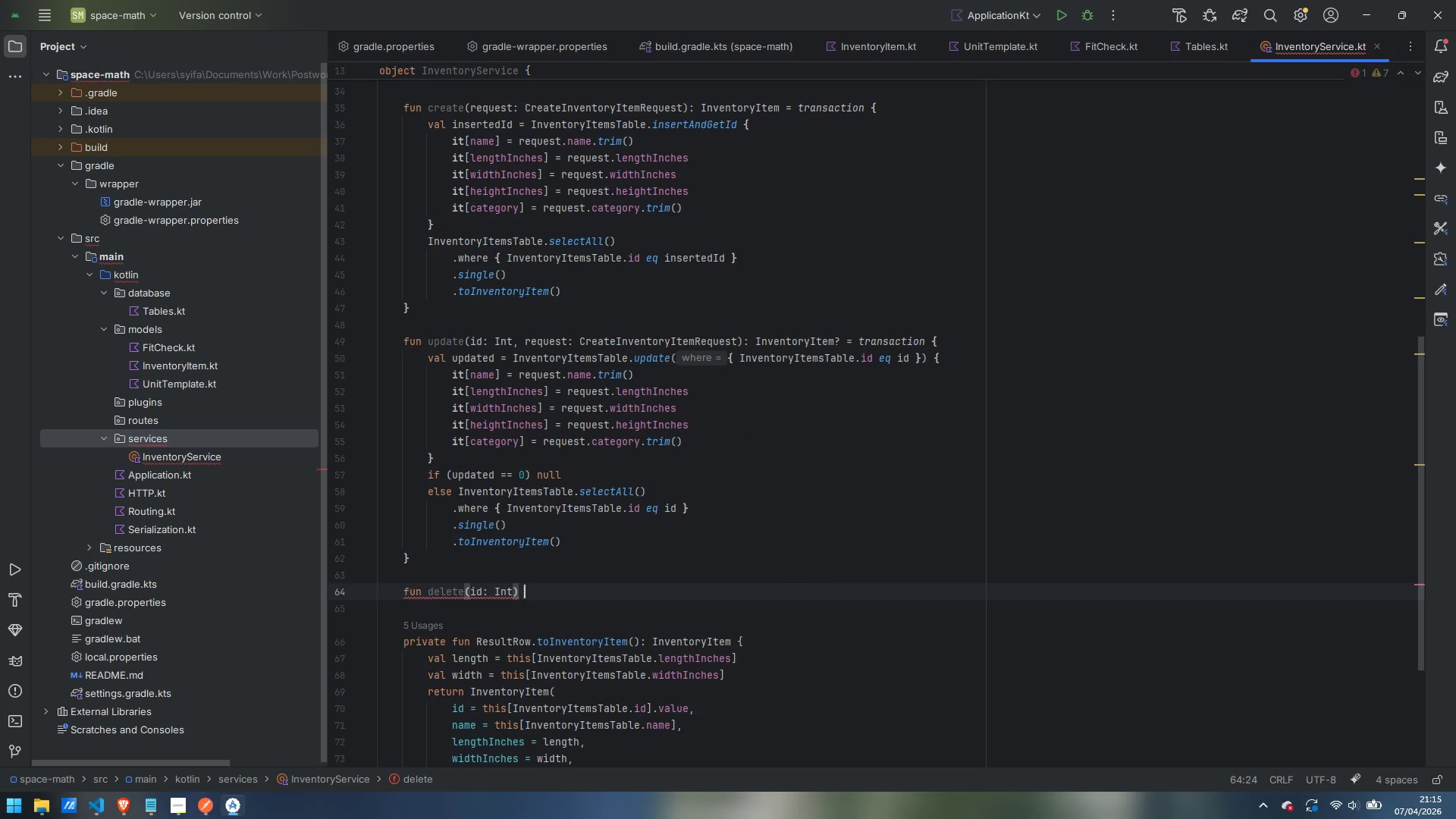 
 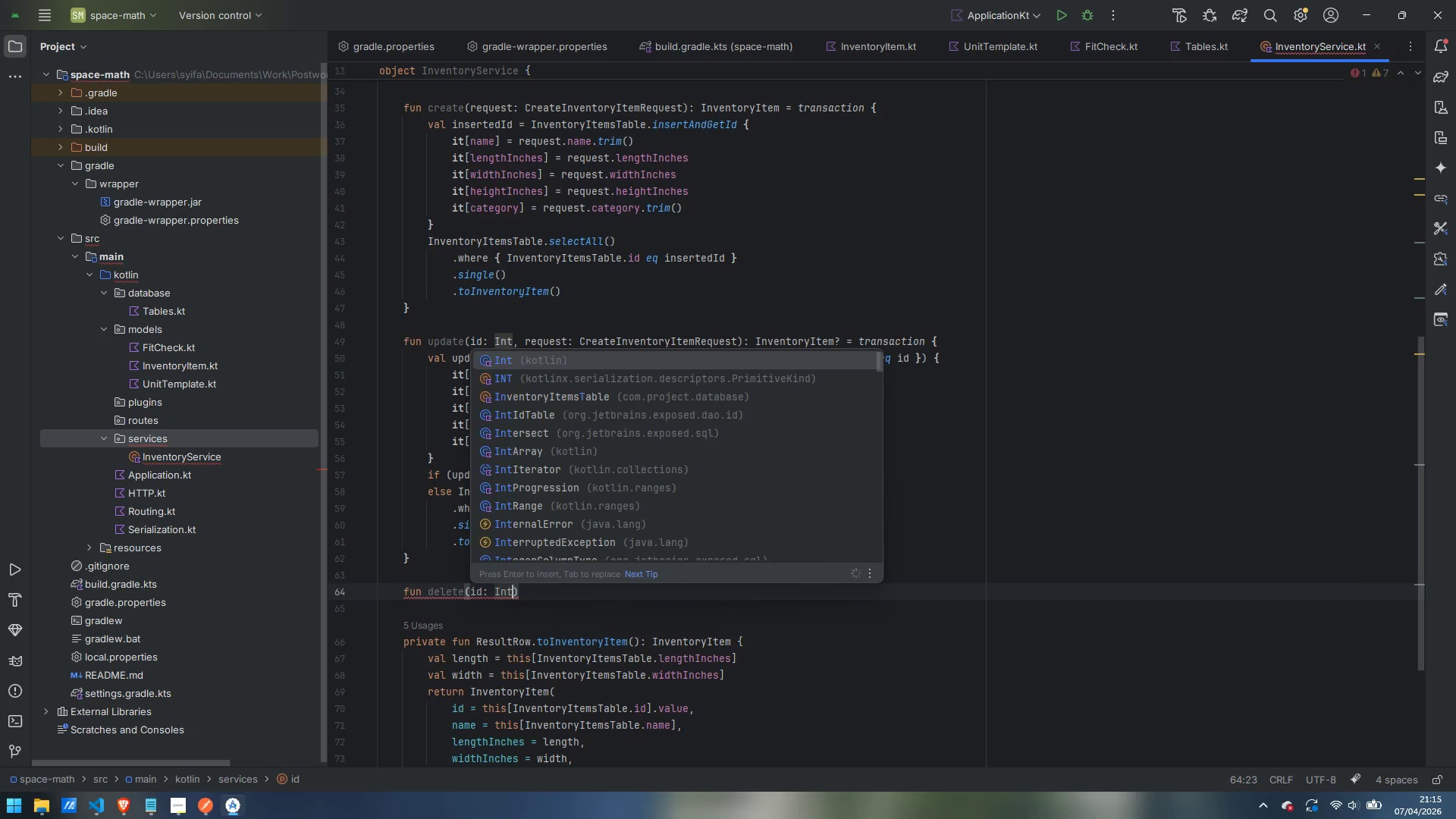 
key(ArrowRight)
 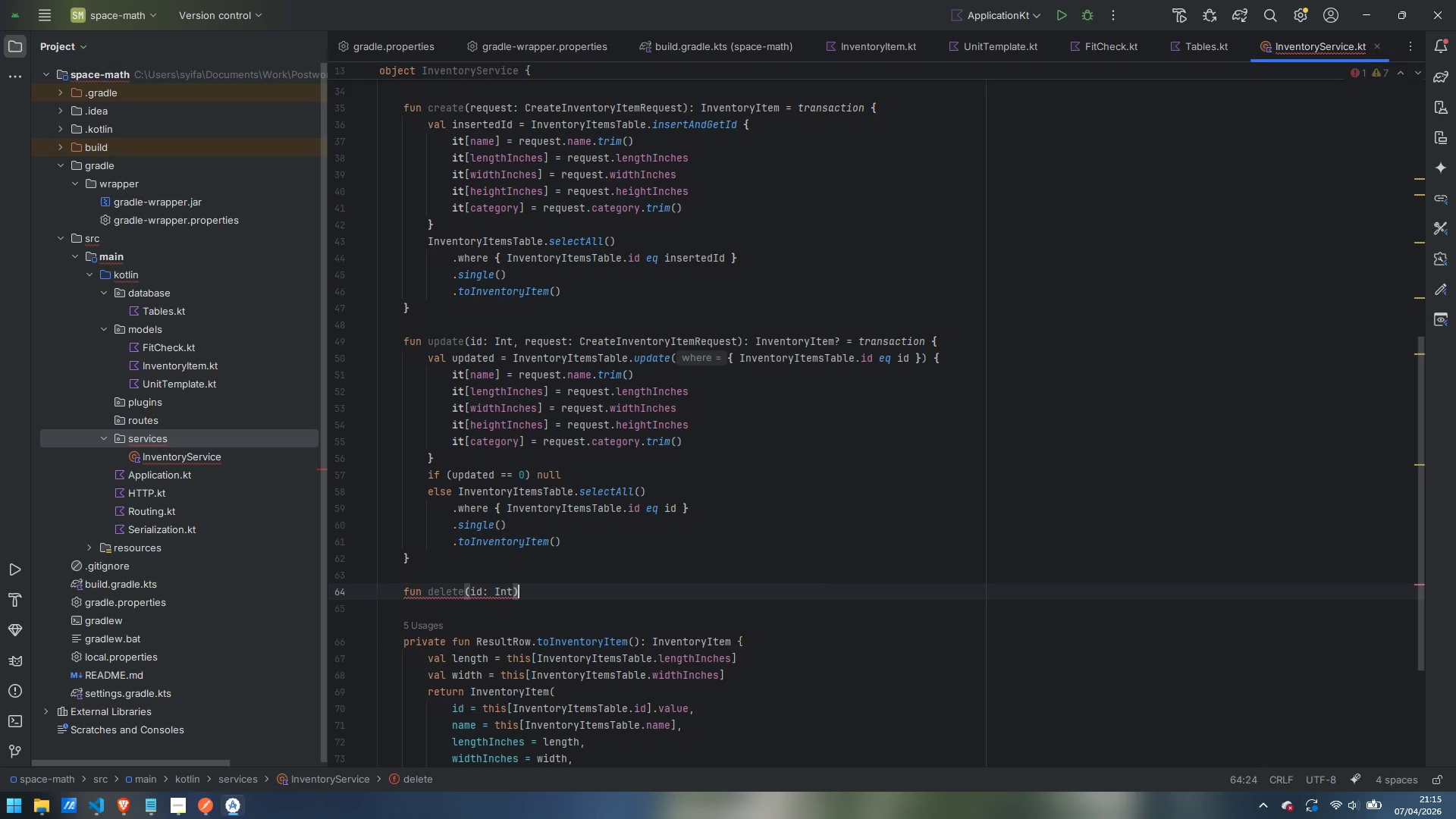 
type( )
key(Backspace)
type(: Boolean = transaction {)
 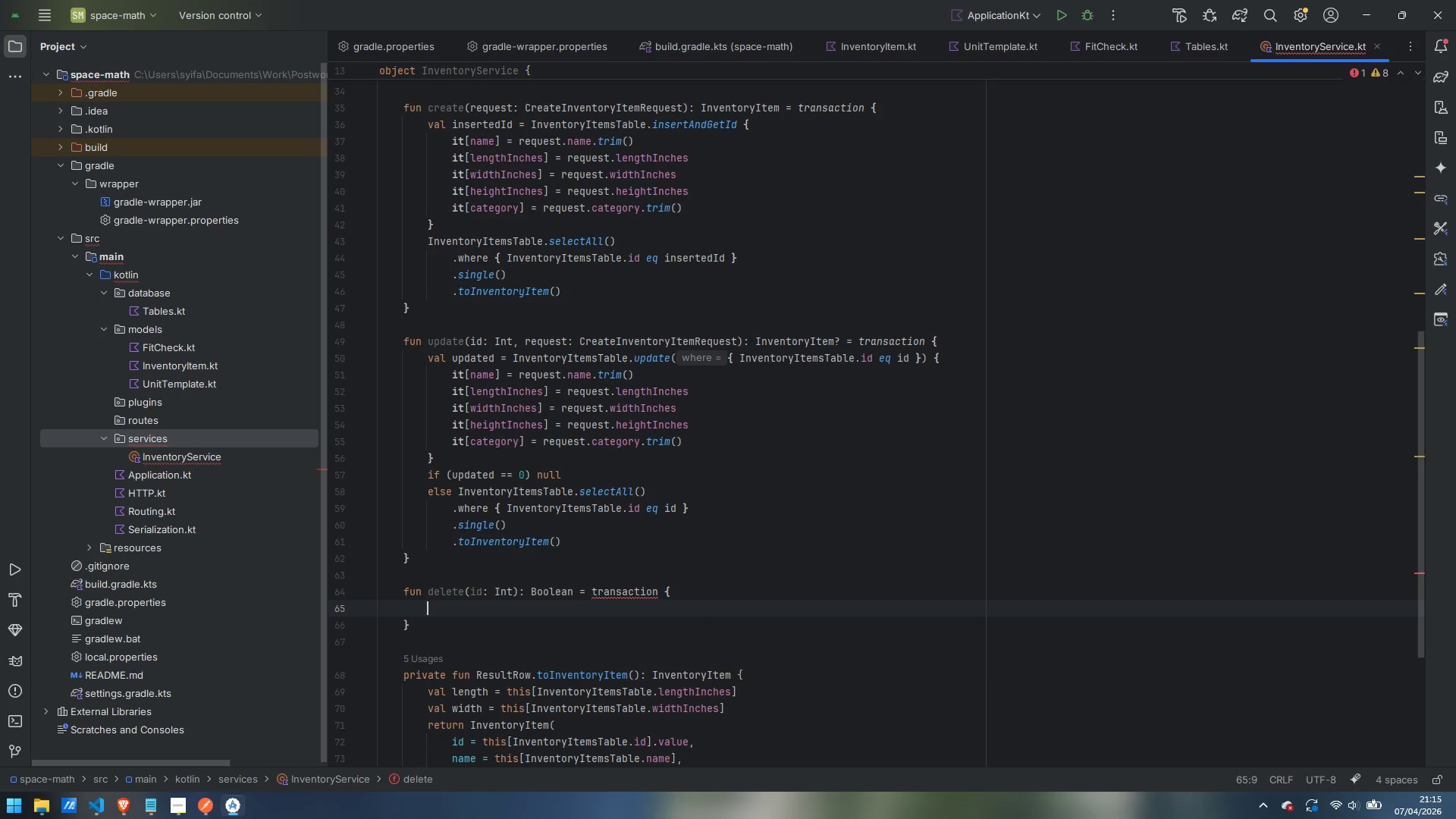 
 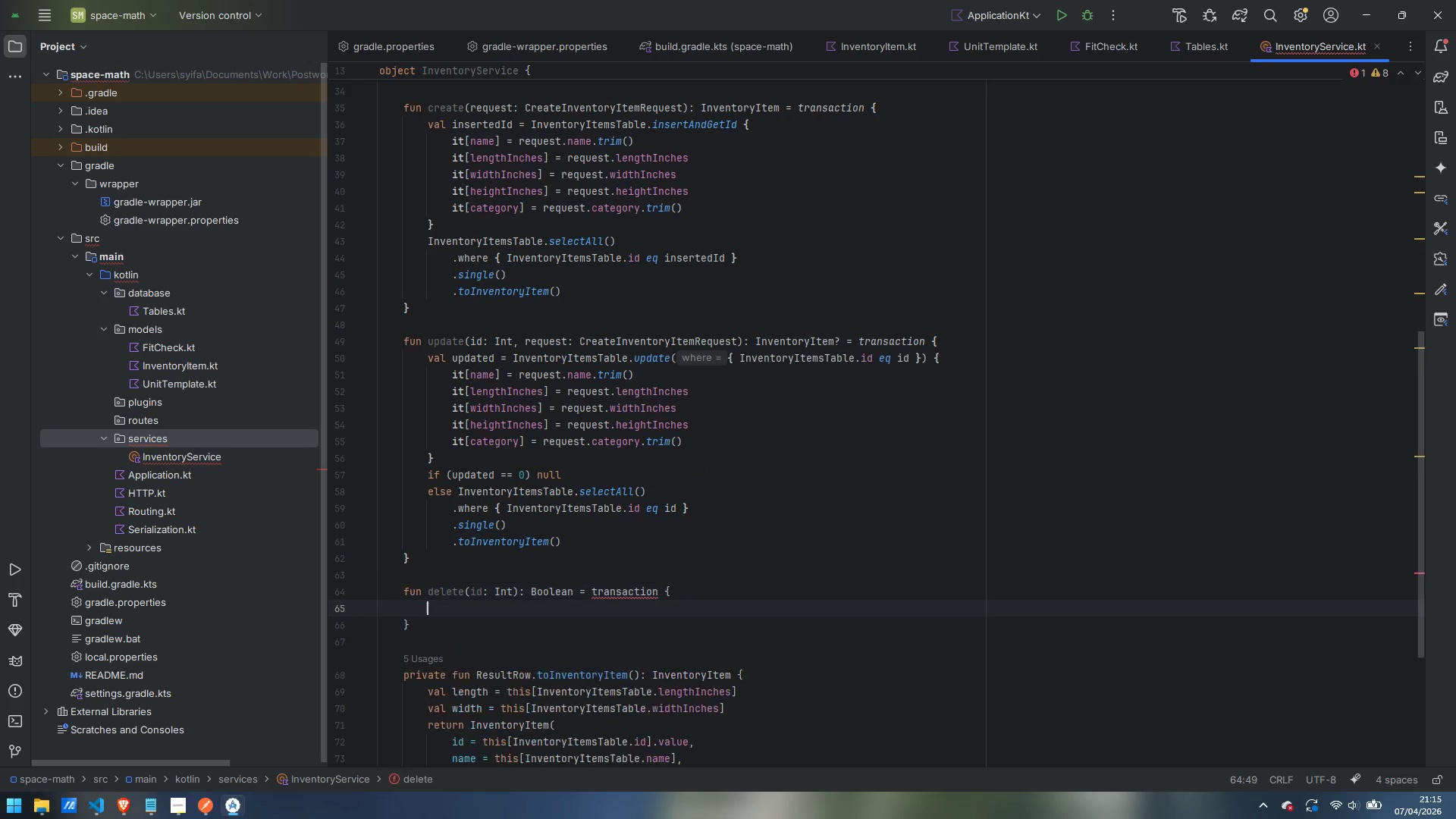 
key(Enter)
 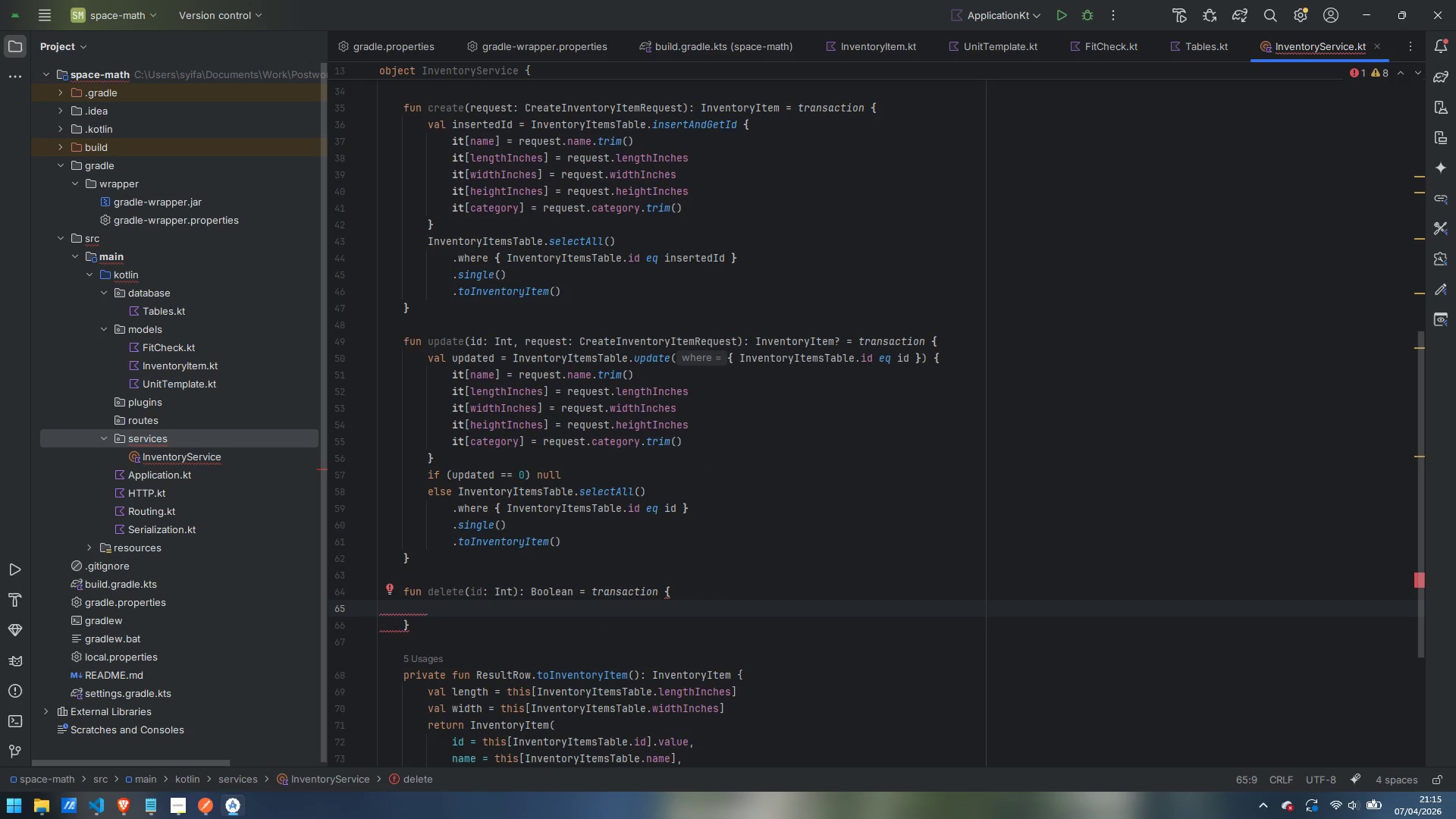 
type(InventoryItemsTable.deleteWhere {  )
 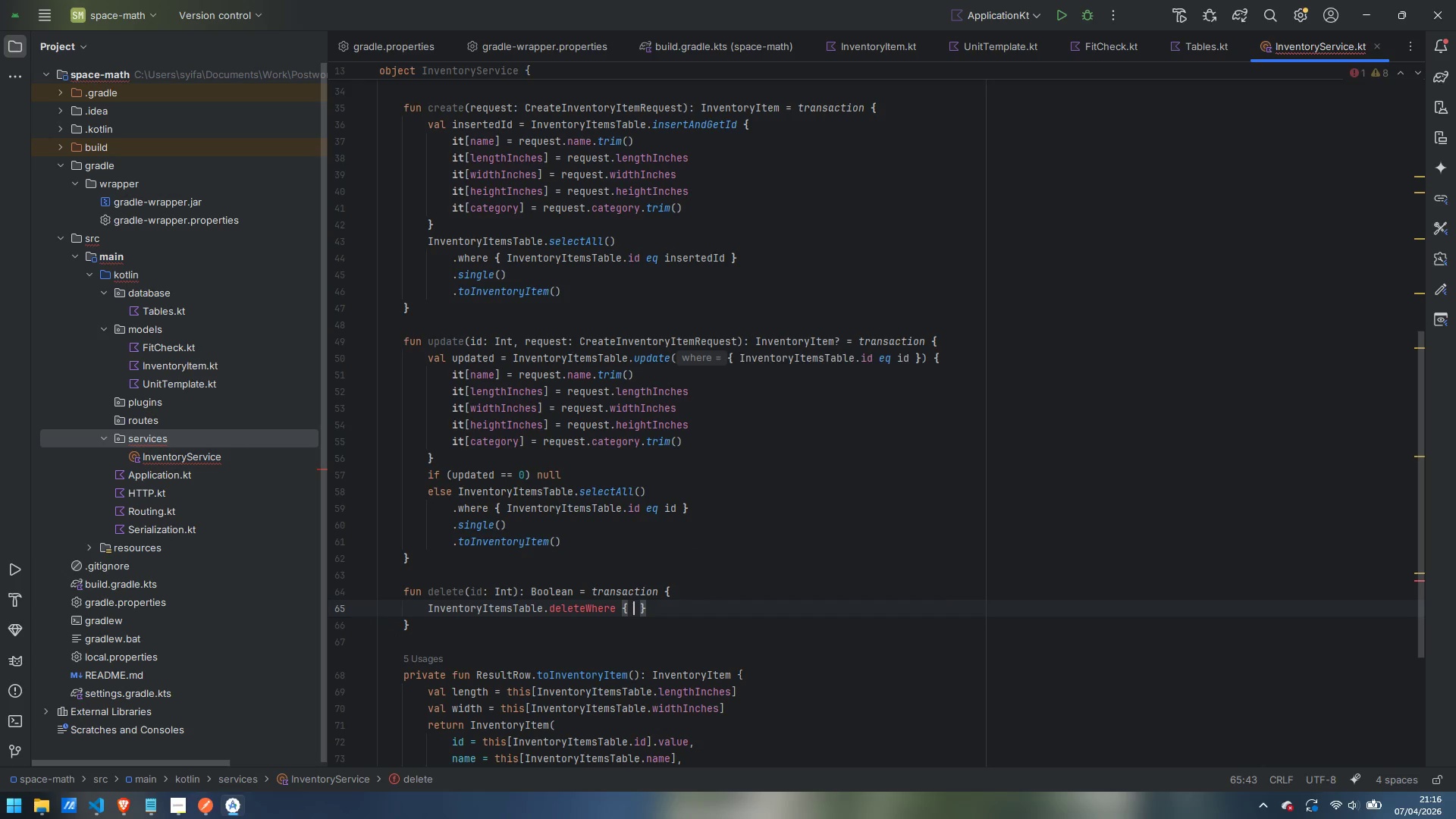 
 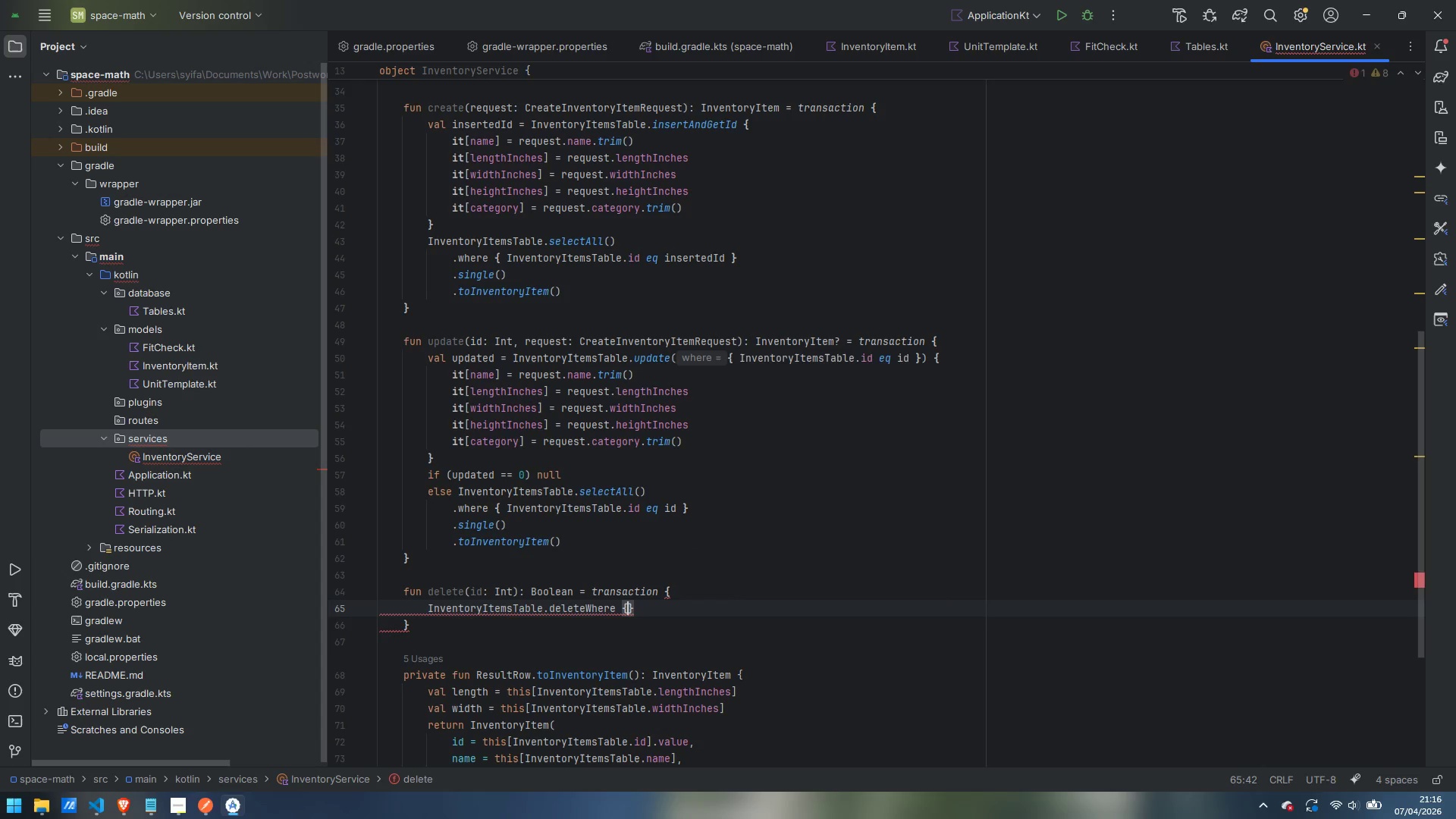 
key(ArrowLeft)
 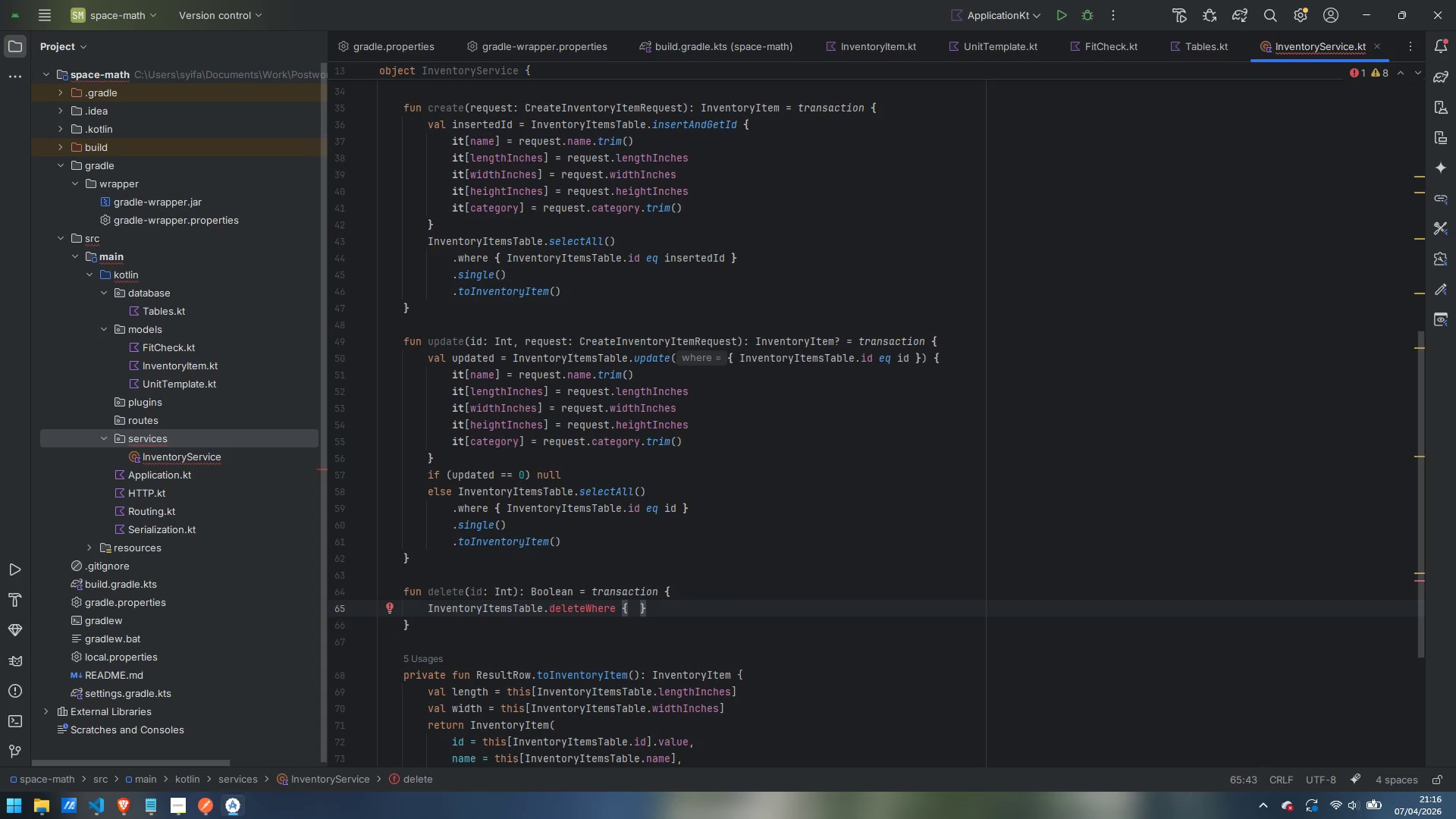 
type(InventoryItemsTable.id eq id)
 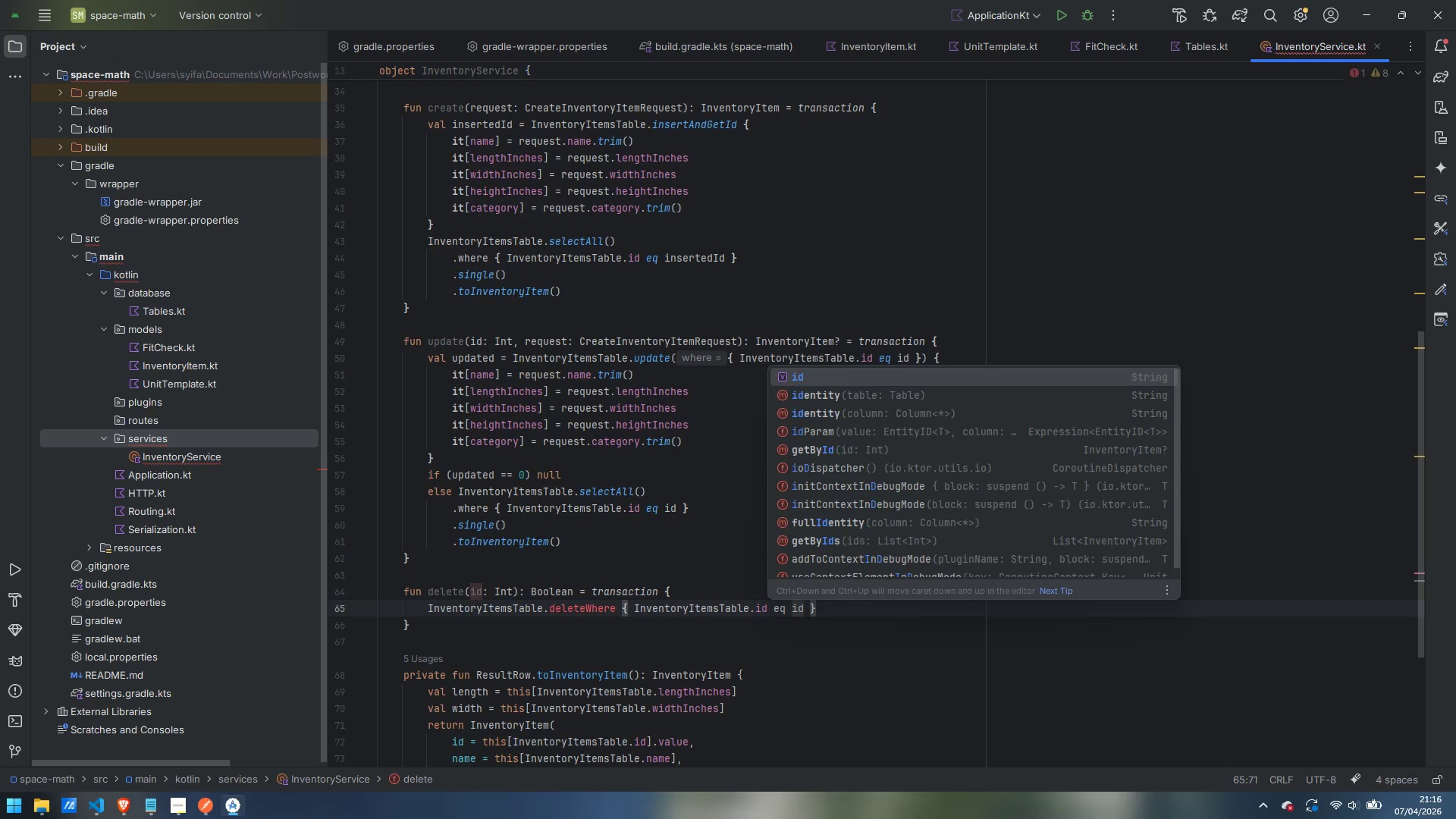 
key(ArrowRight)
 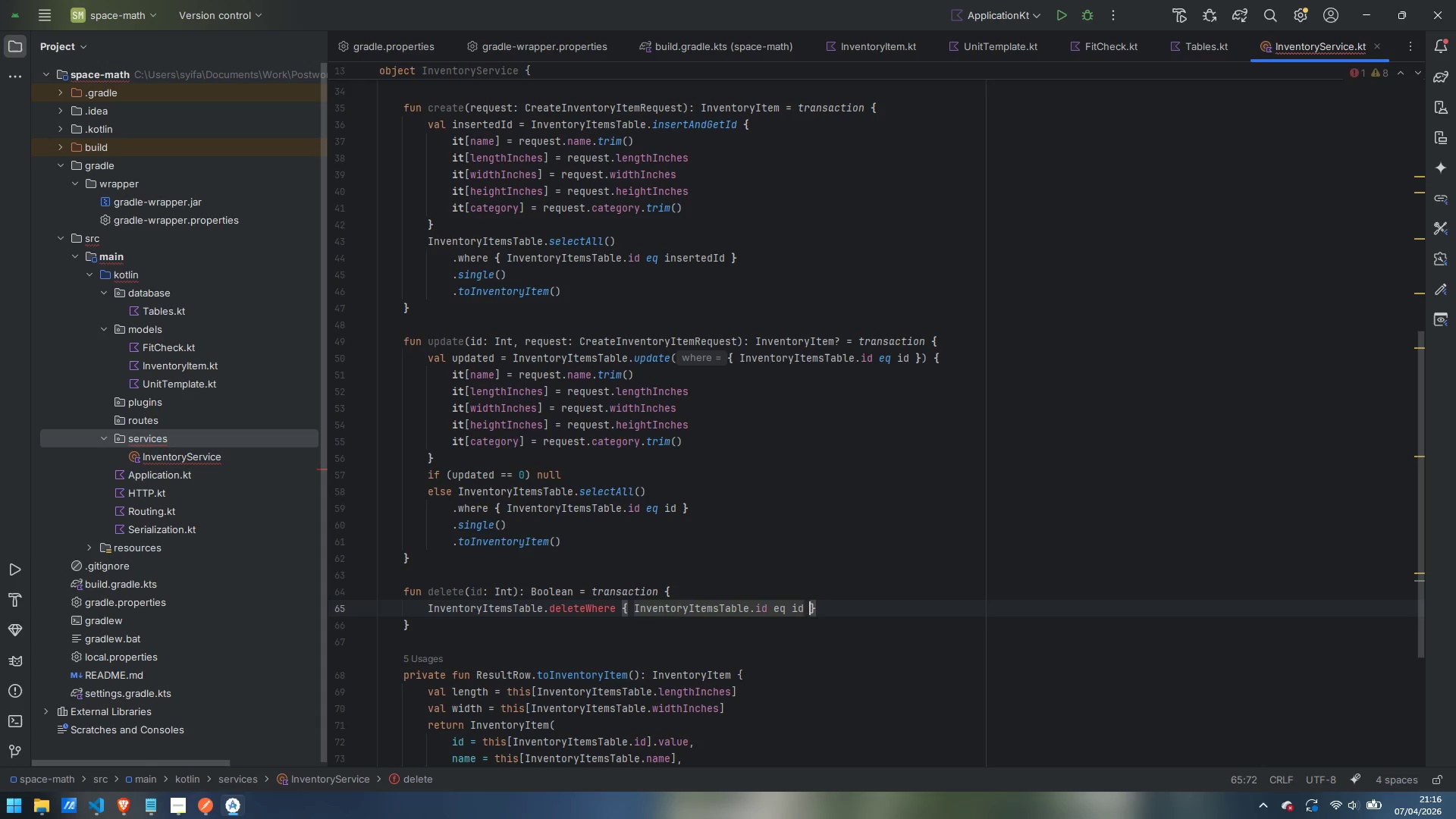 
key(ArrowRight)
 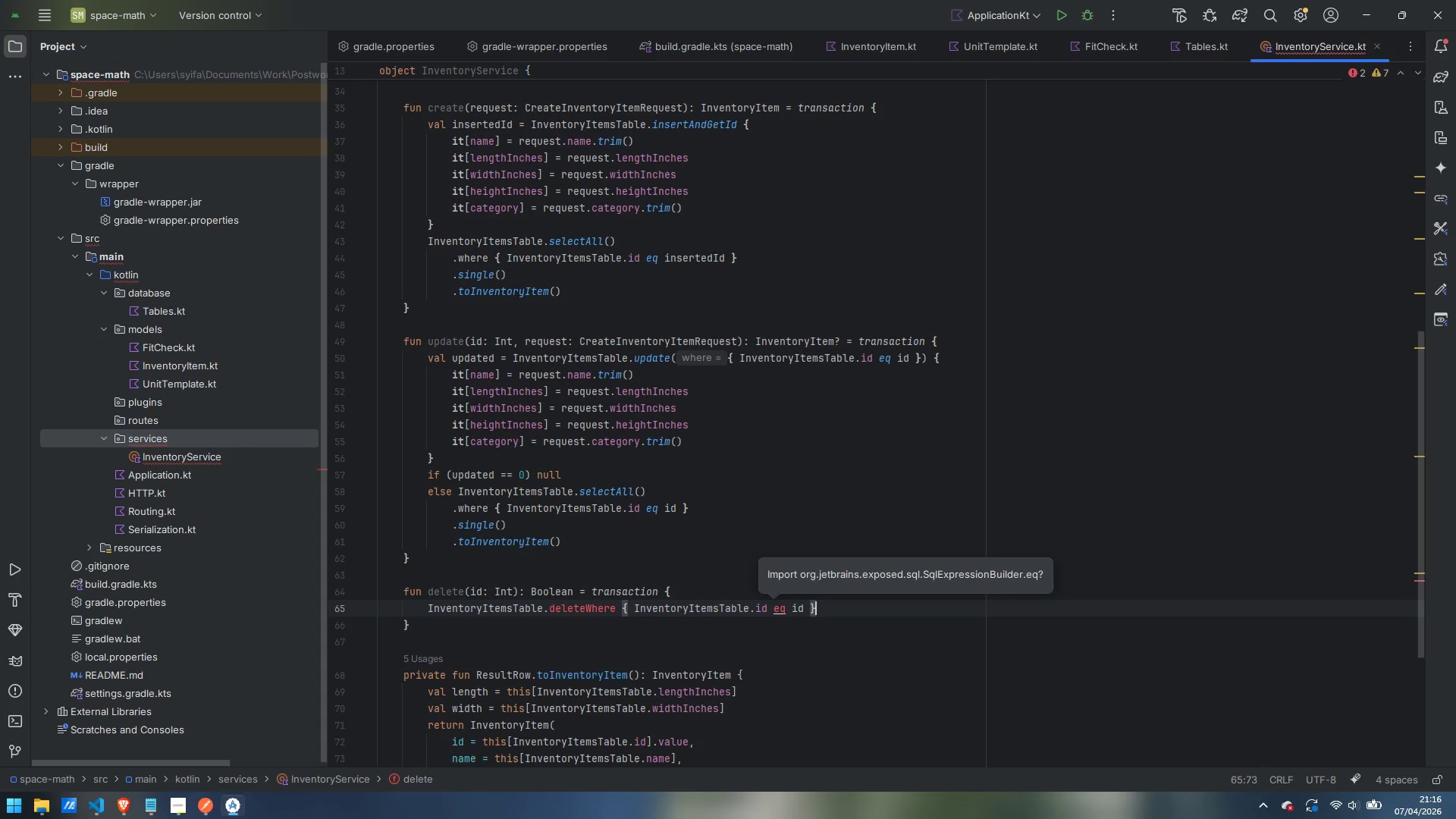 
key(Space)
 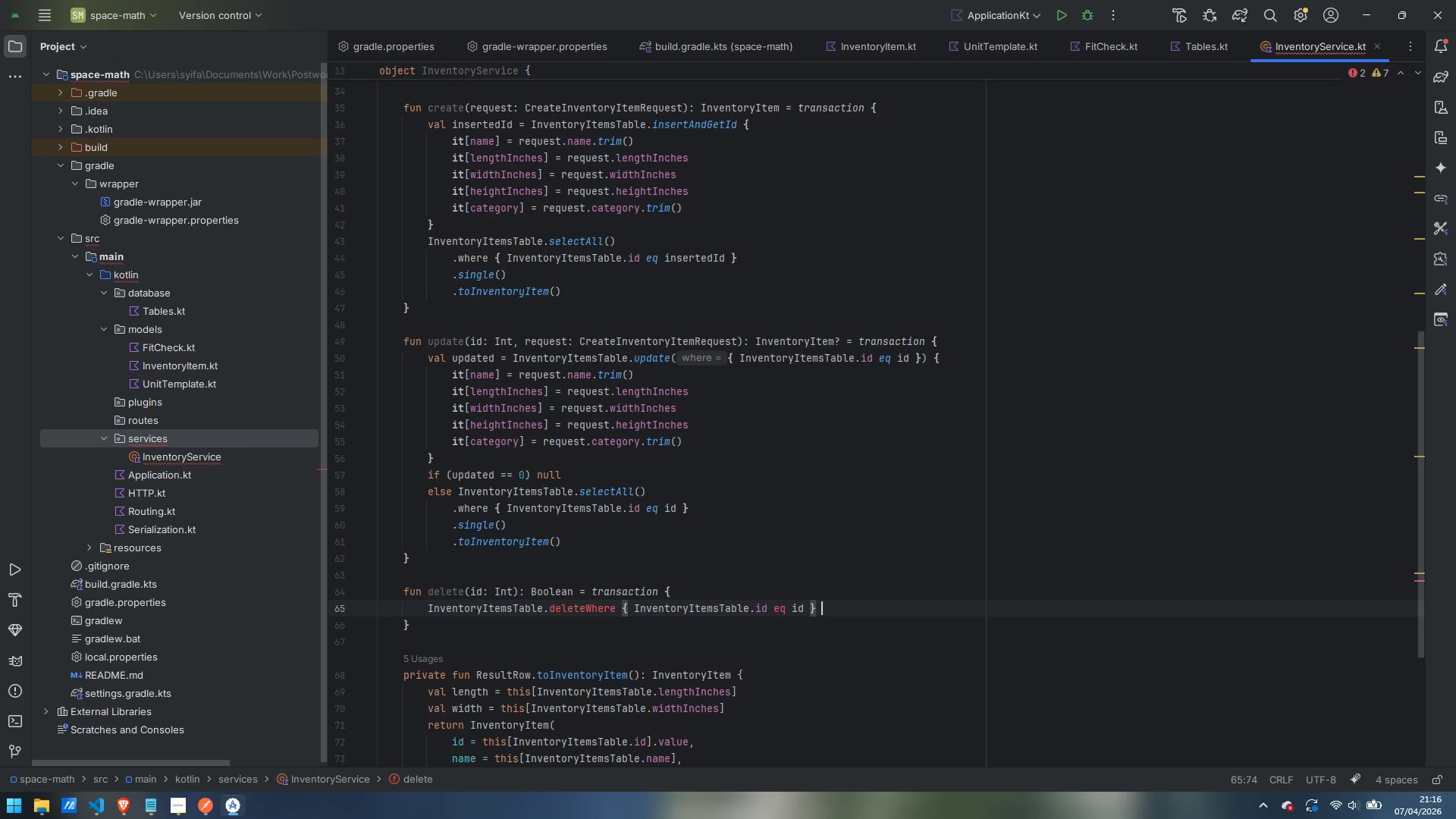 
key(Shift+Period)
 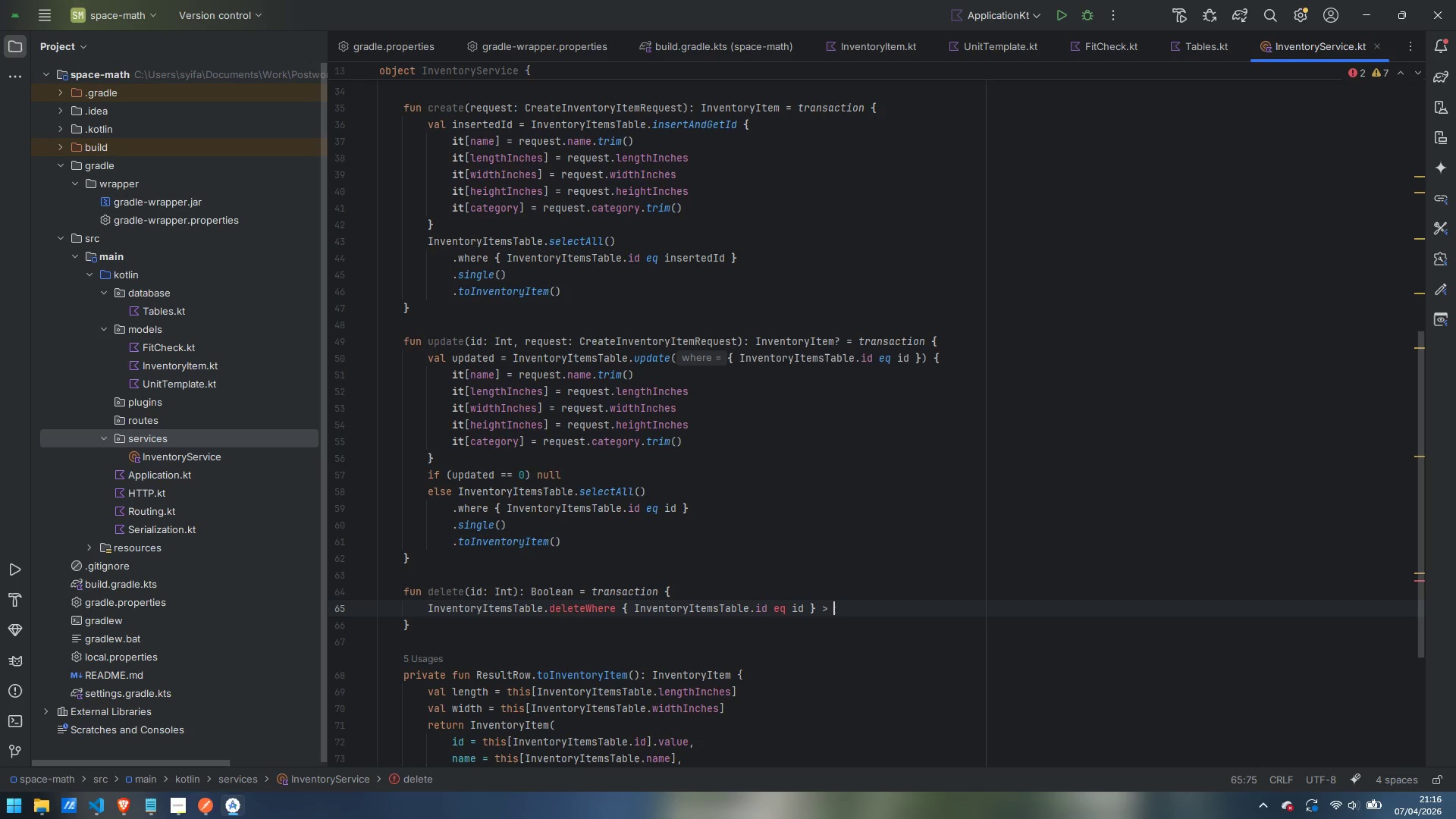 
key(Space)
 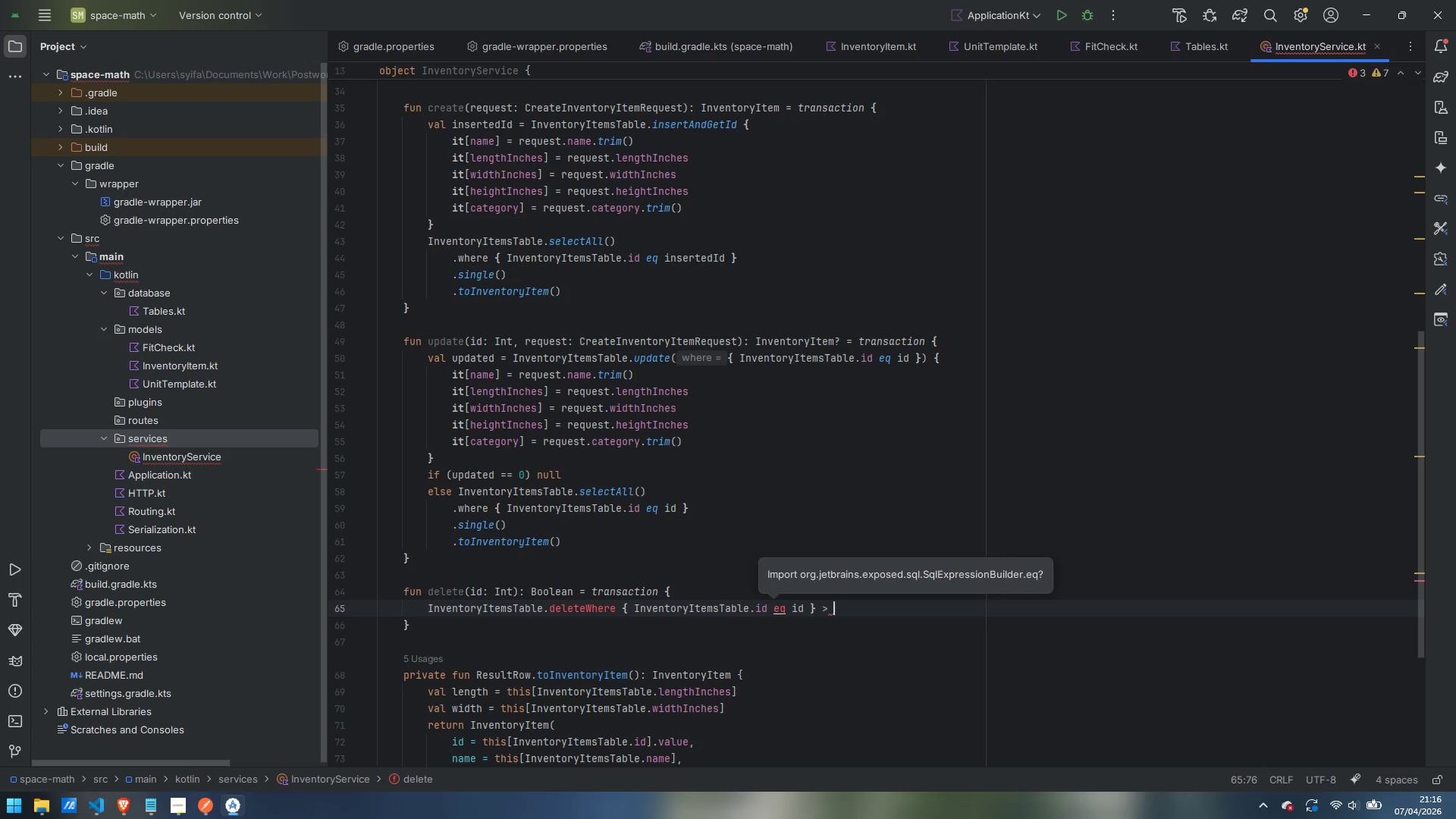 
key(0)
 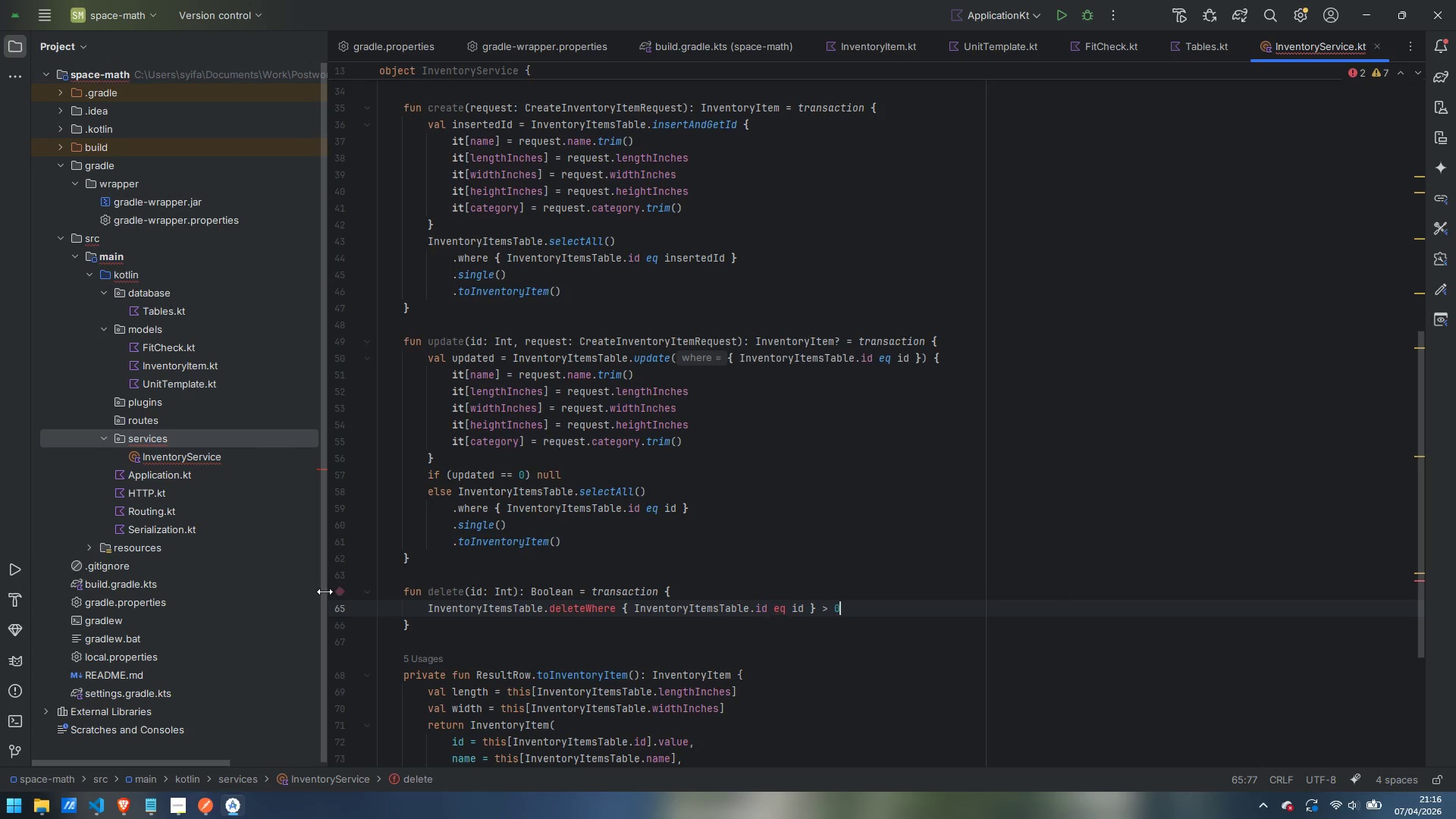 
left_click([584, 601])
 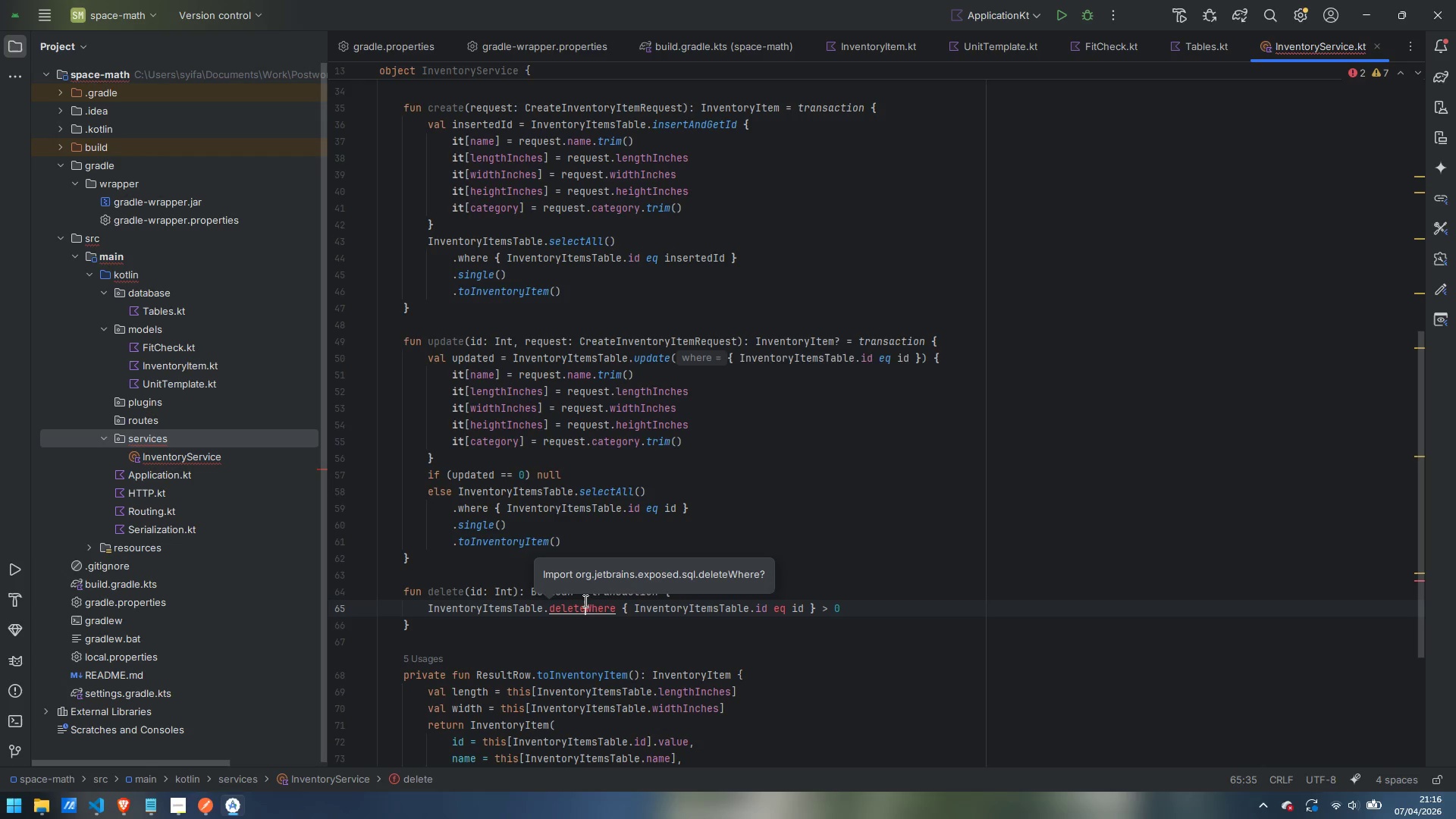 
key(Alt+AltRight)
 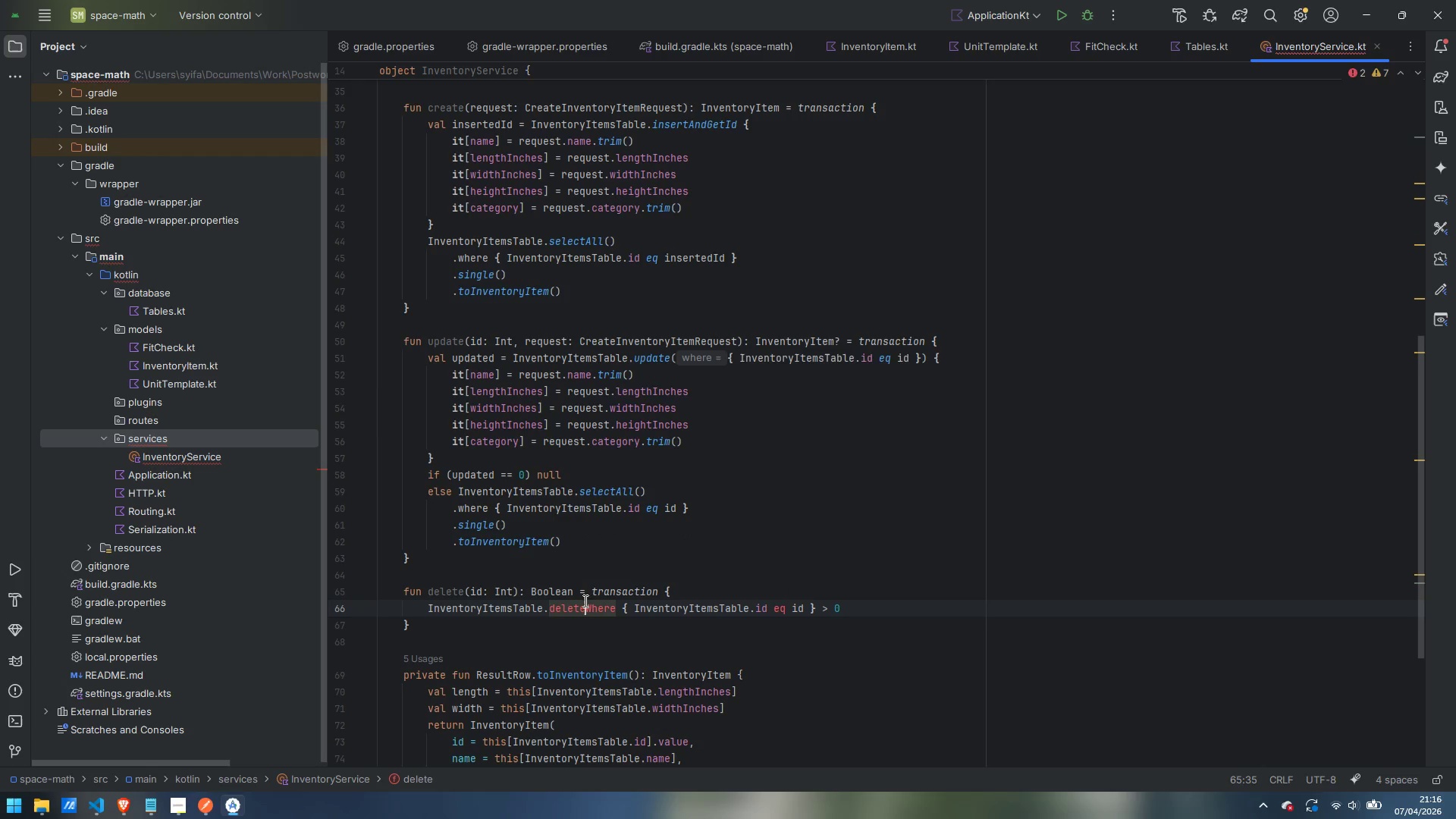 
key(Alt+Enter)
 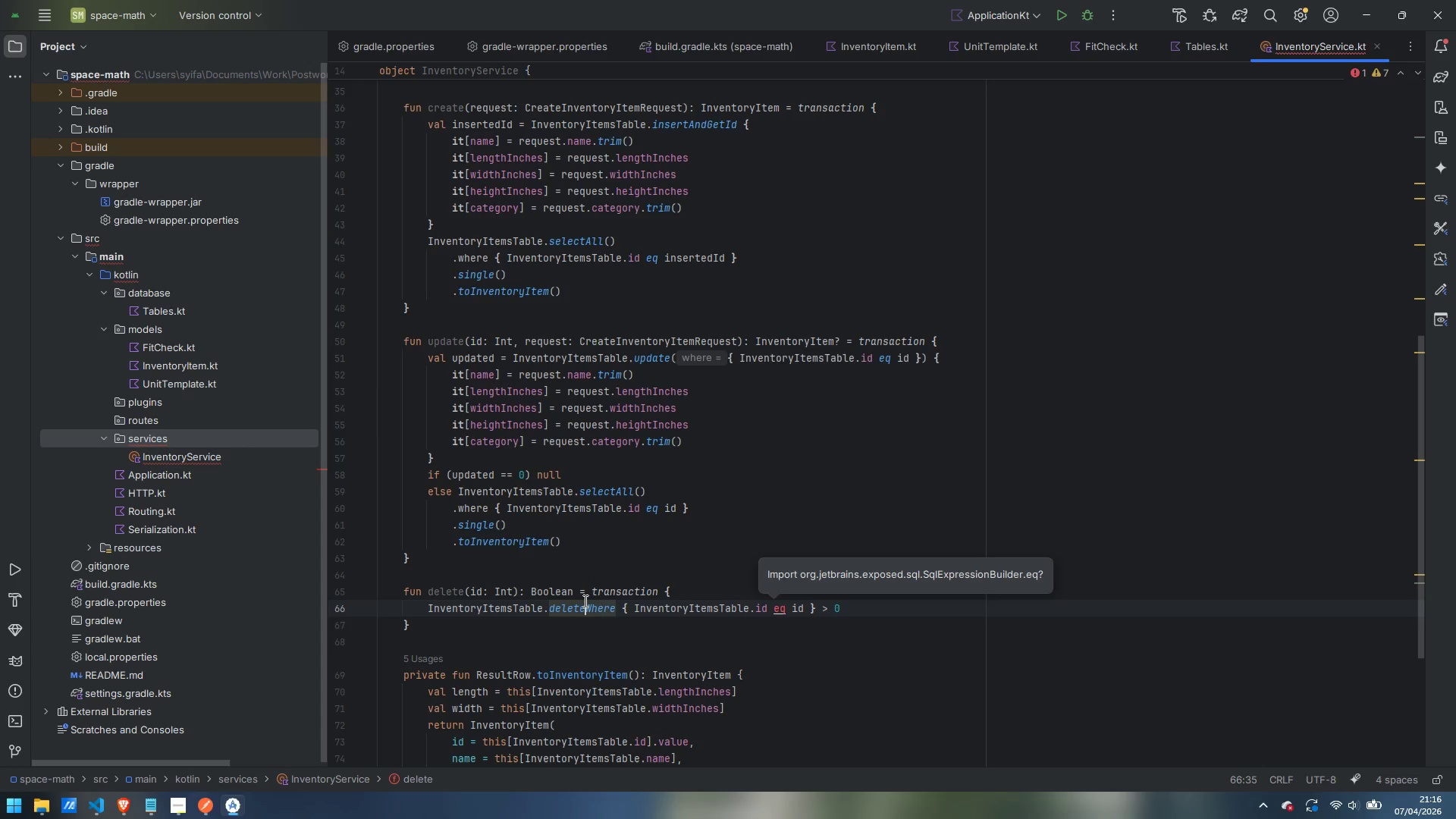 
left_click([748, 641])
 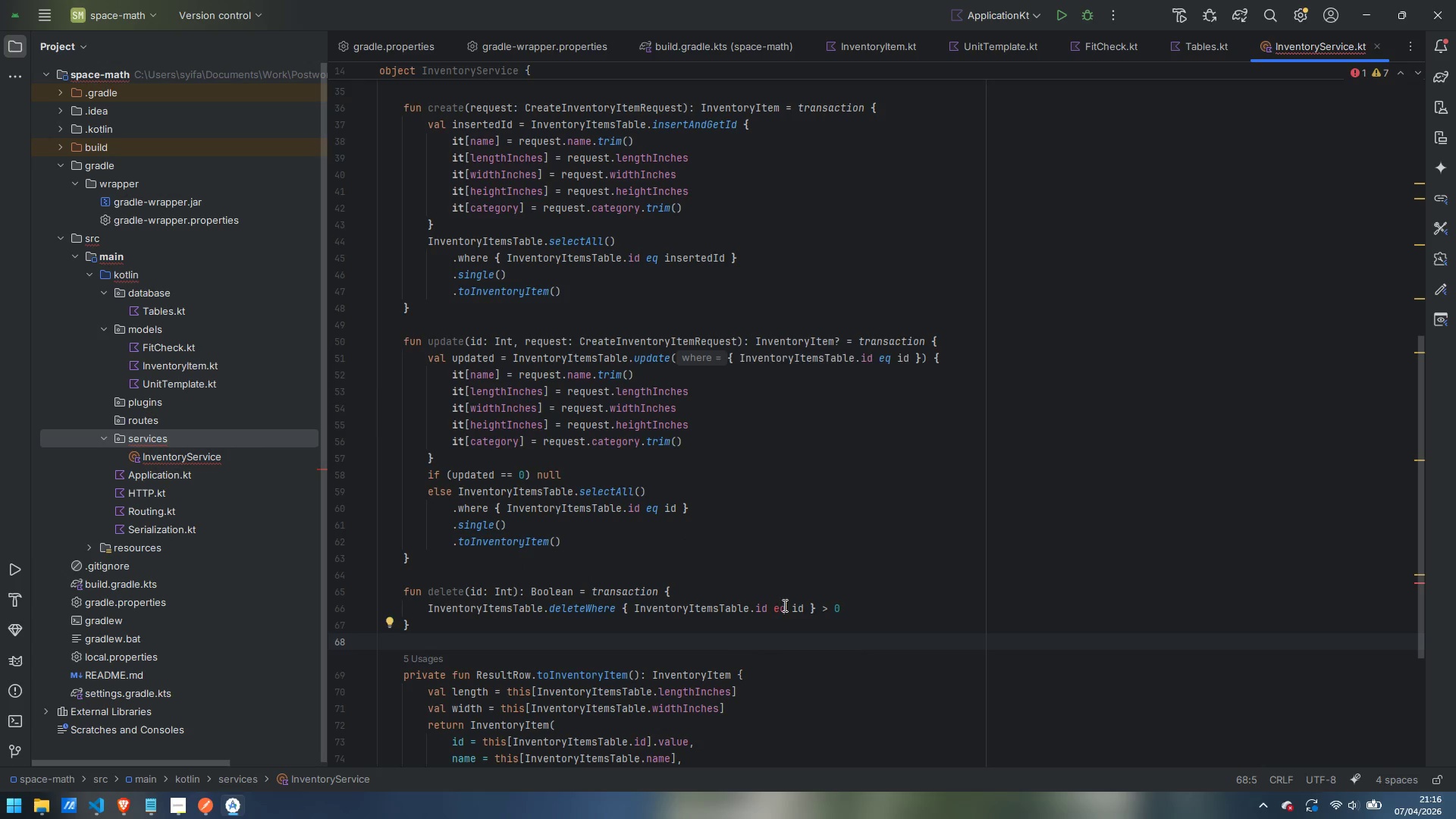 
left_click([784, 604])
 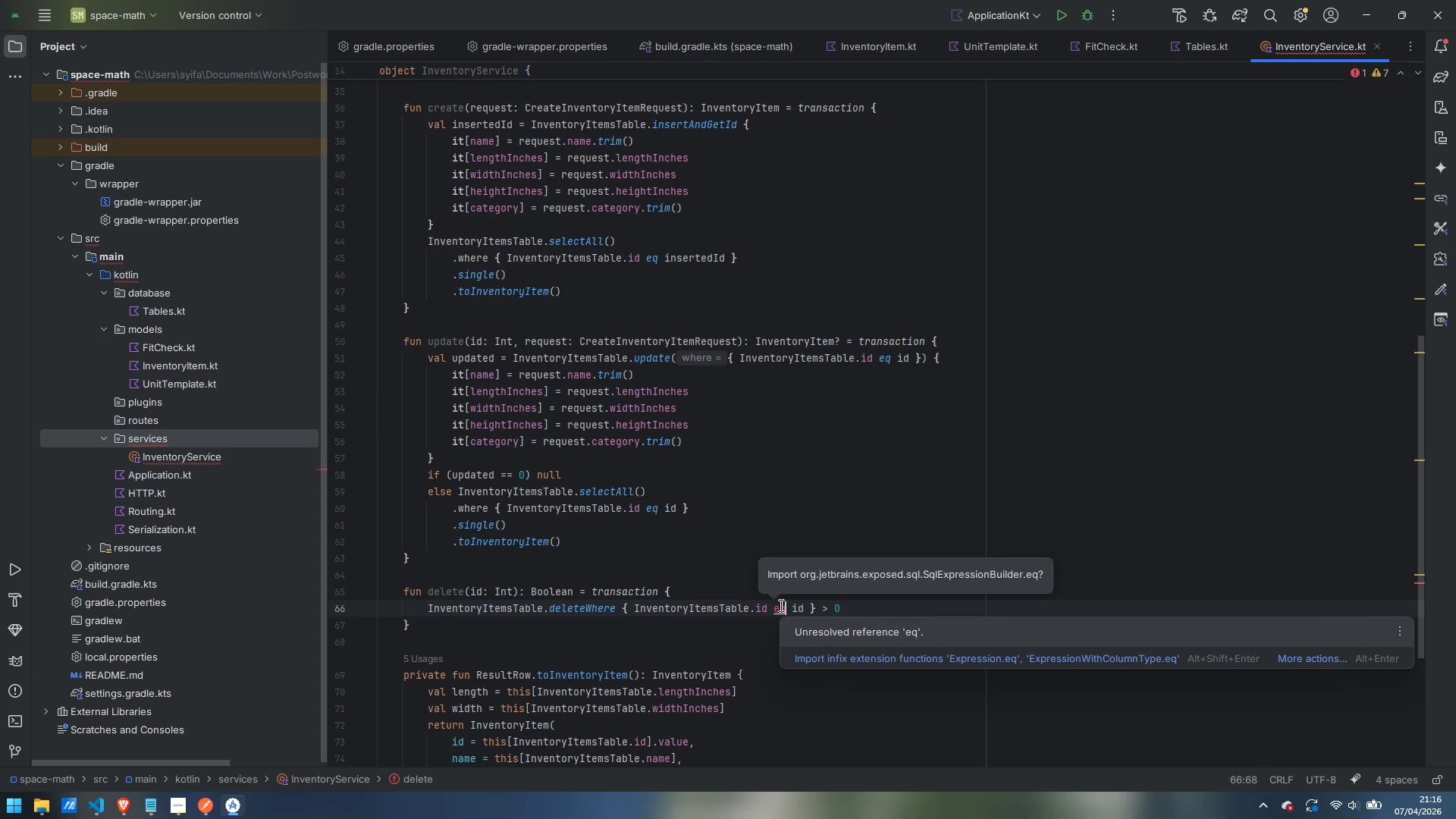 
key(Alt+AltRight)
 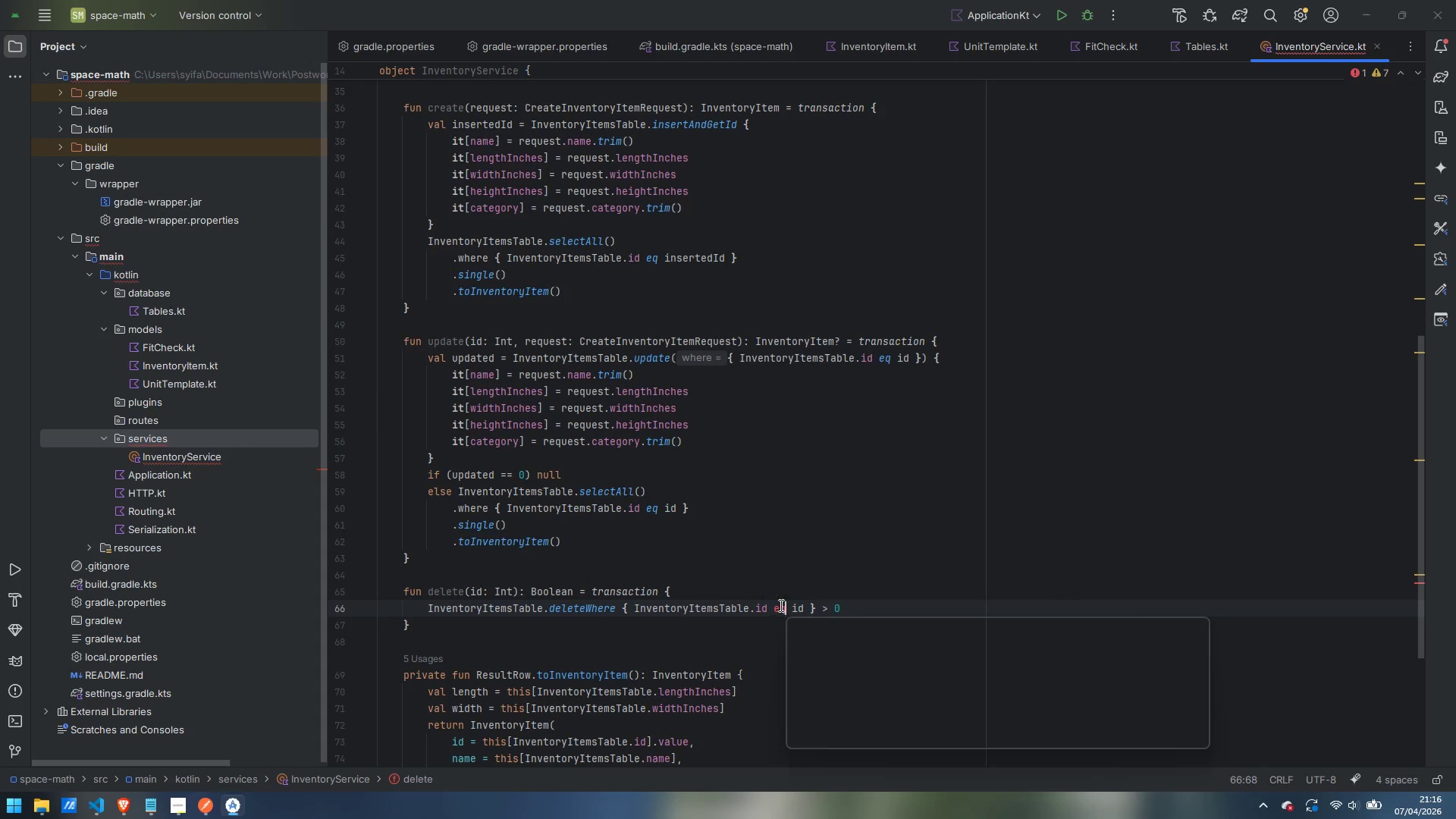 
key(Alt+Enter)
 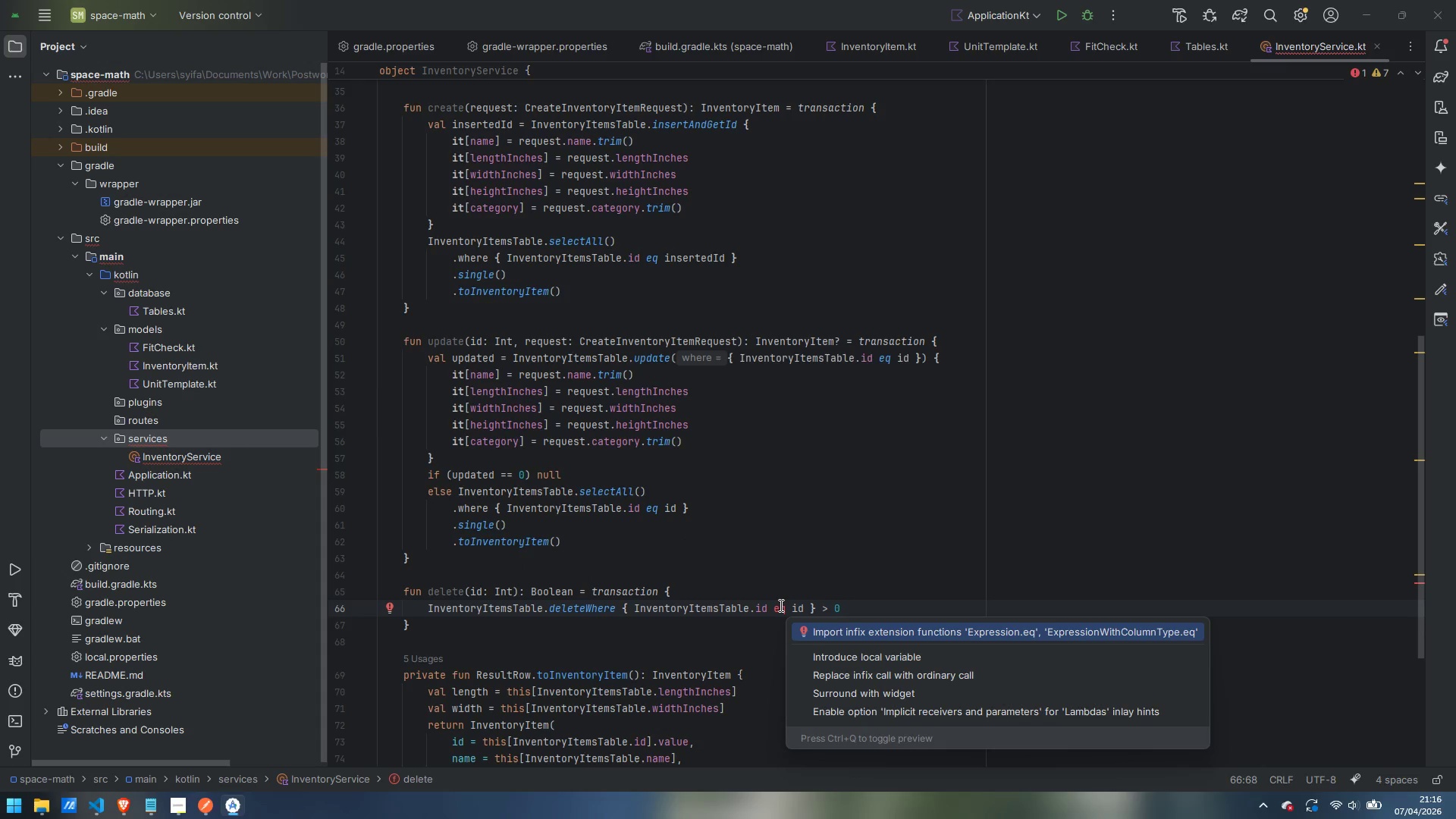 
key(Enter)
 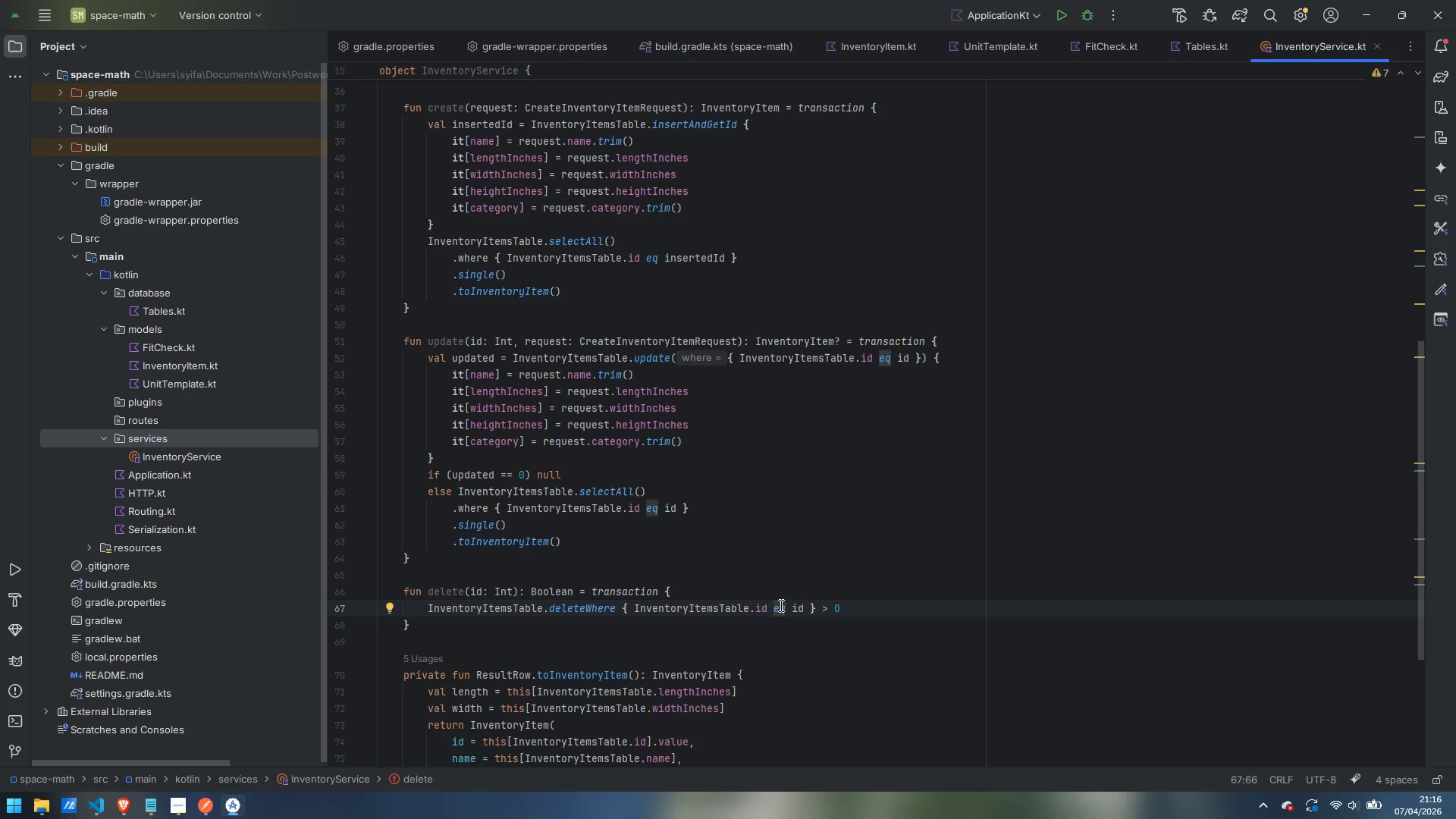 
scroll: coordinate [780, 605], scroll_direction: down, amount: 6.0
 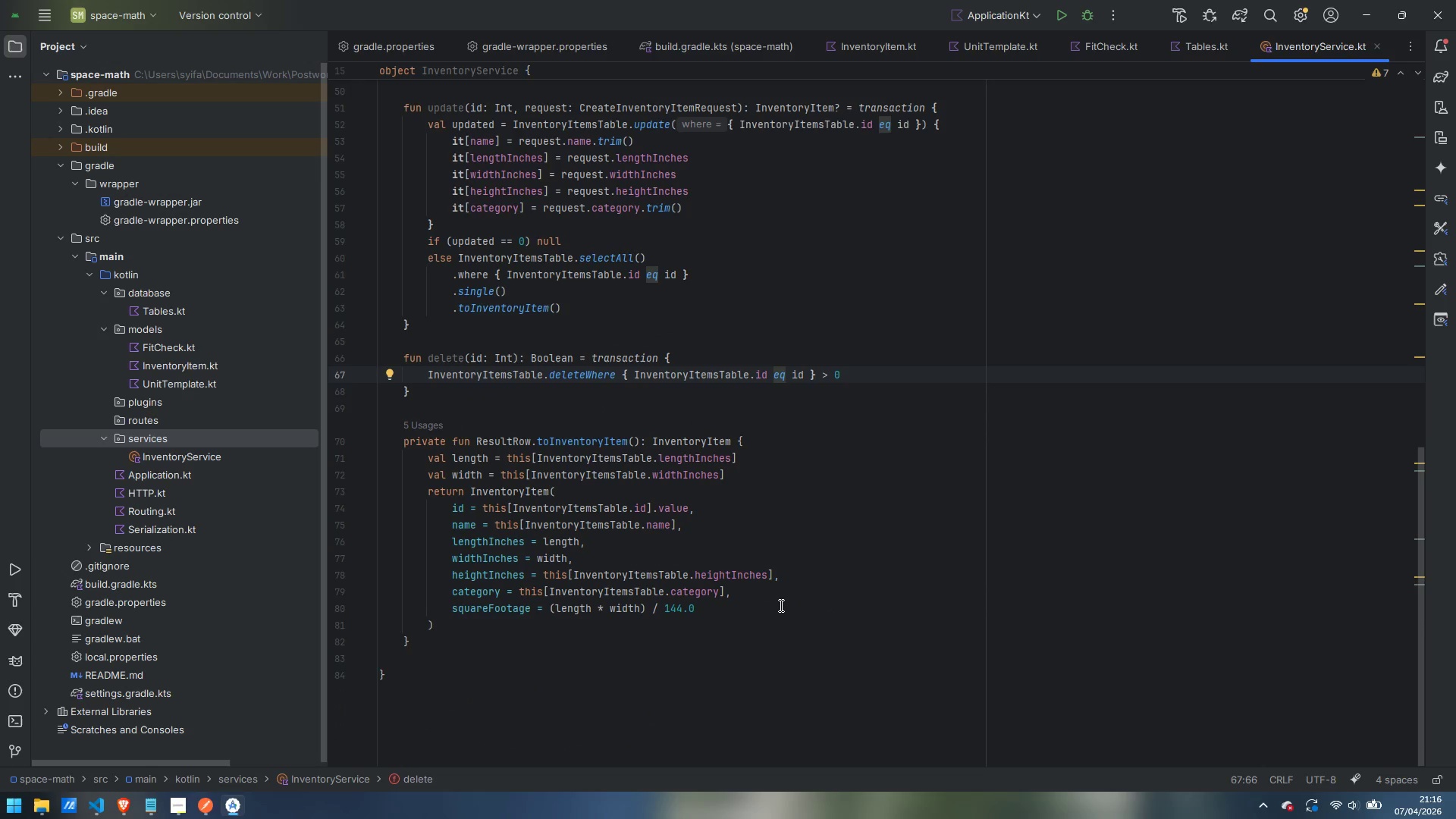 
scroll: coordinate [780, 605], scroll_direction: up, amount: 23.0
 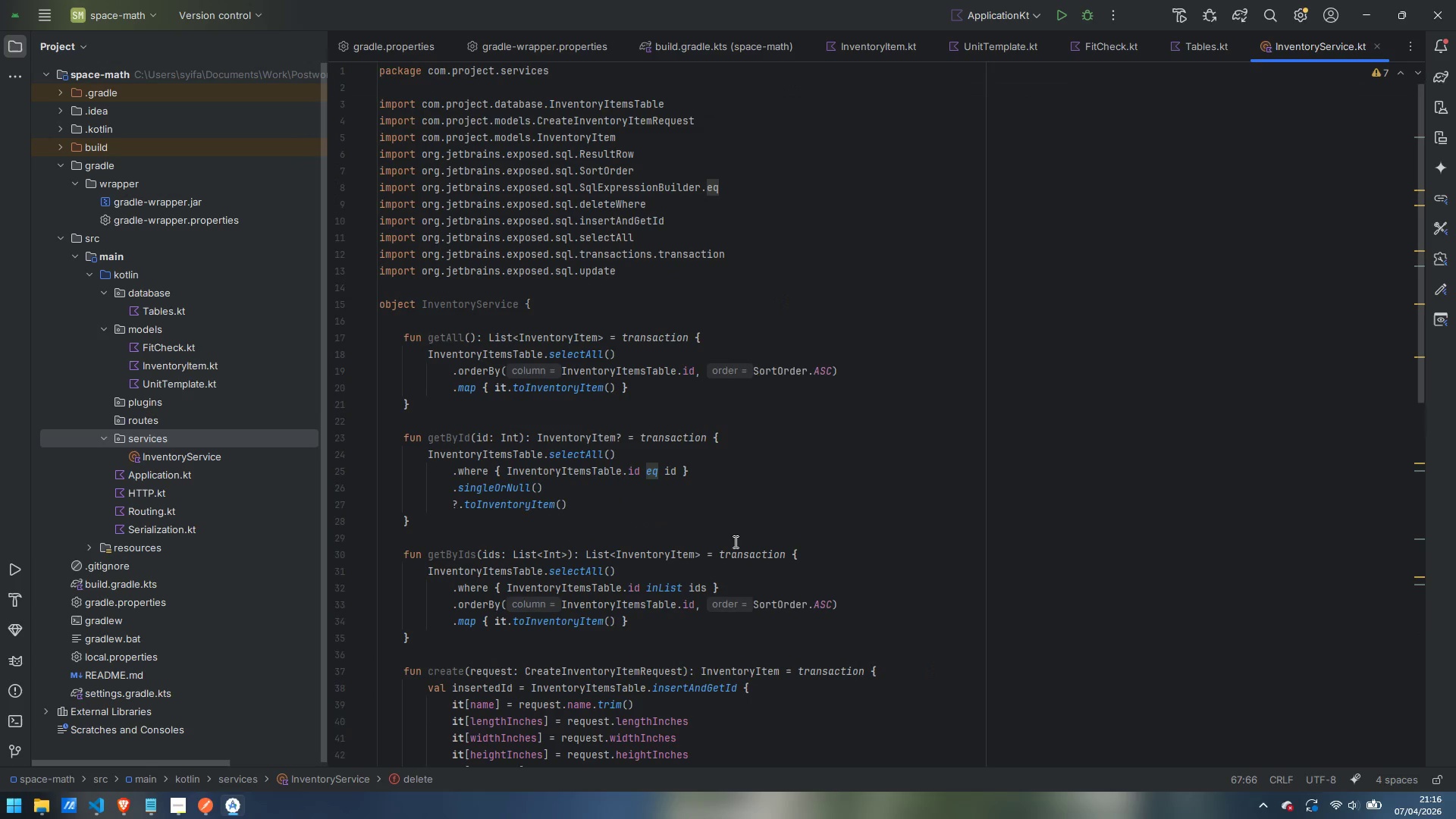 
wait(5.13)
 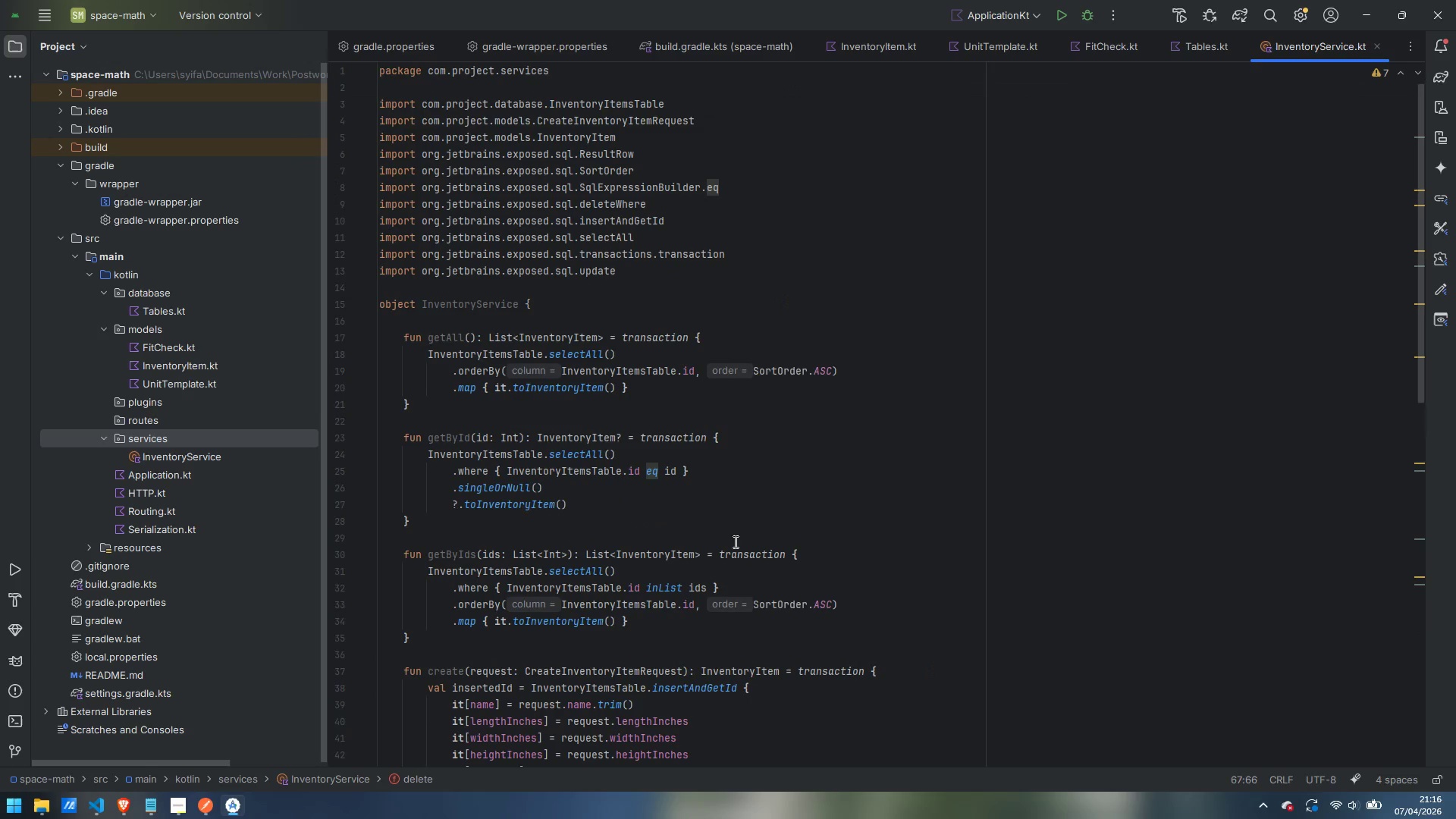 
scroll: coordinate [772, 538], scroll_direction: down, amount: 11.0
 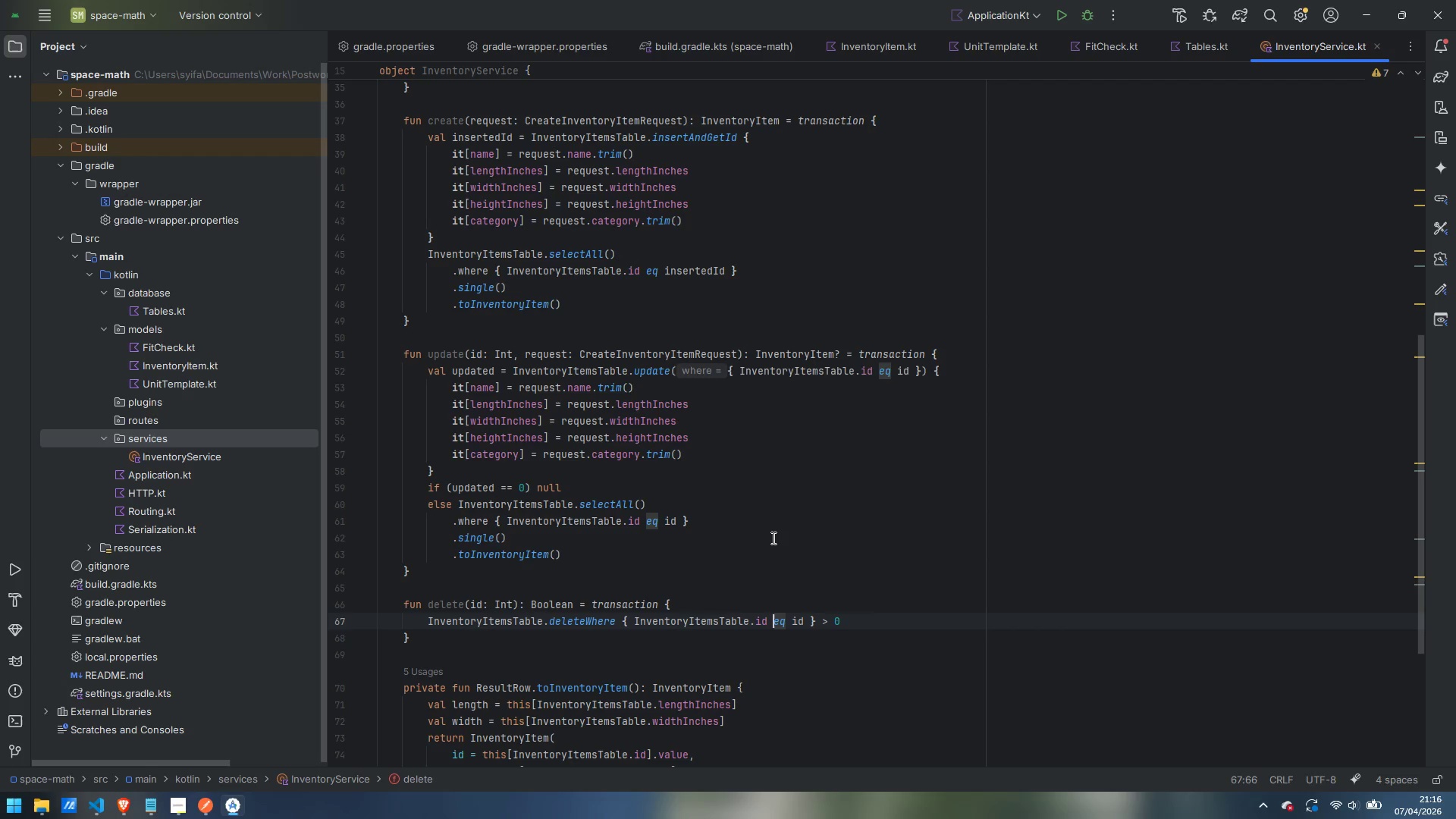 
wait(6.67)
 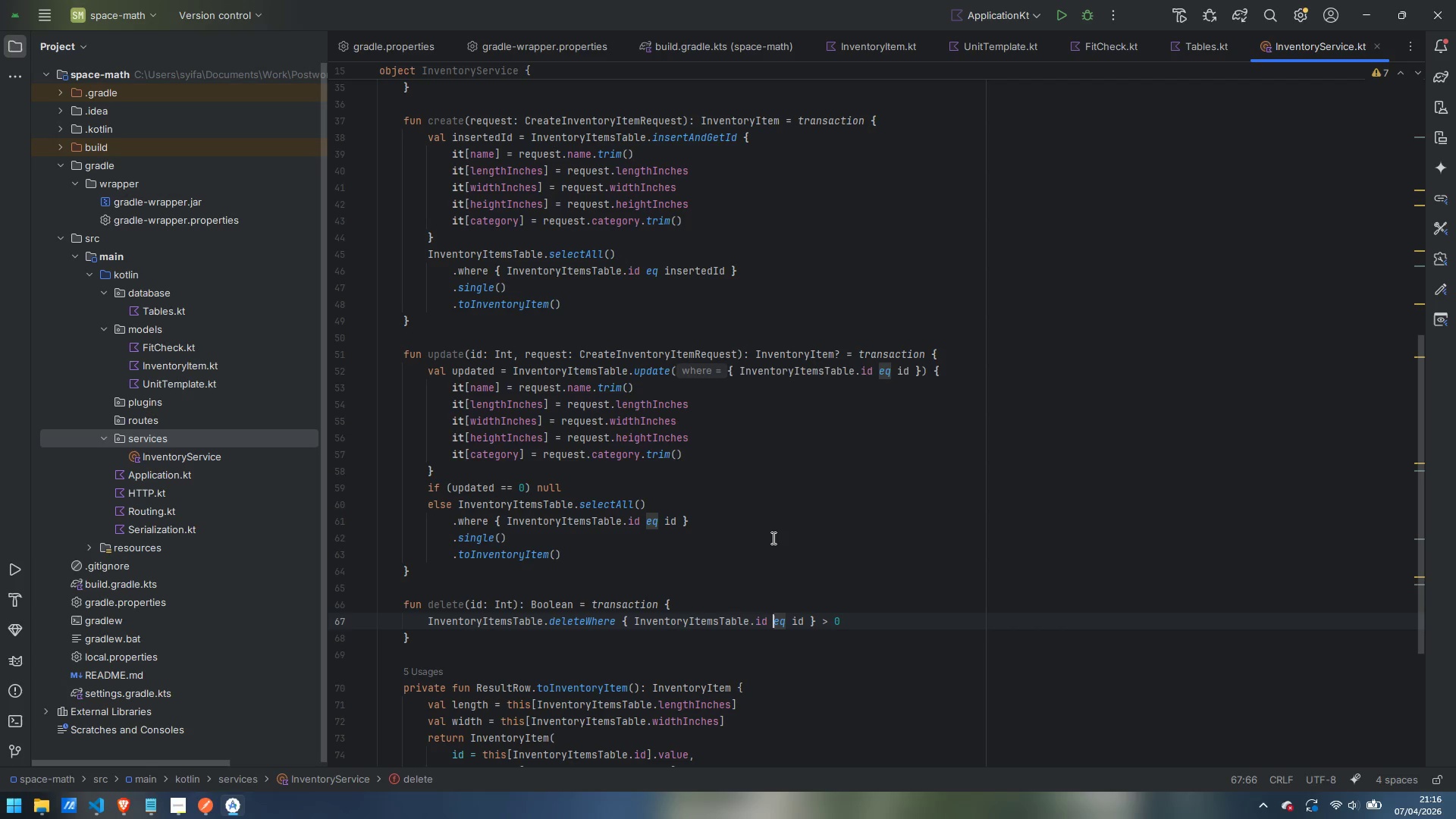 
right_click([155, 432])
 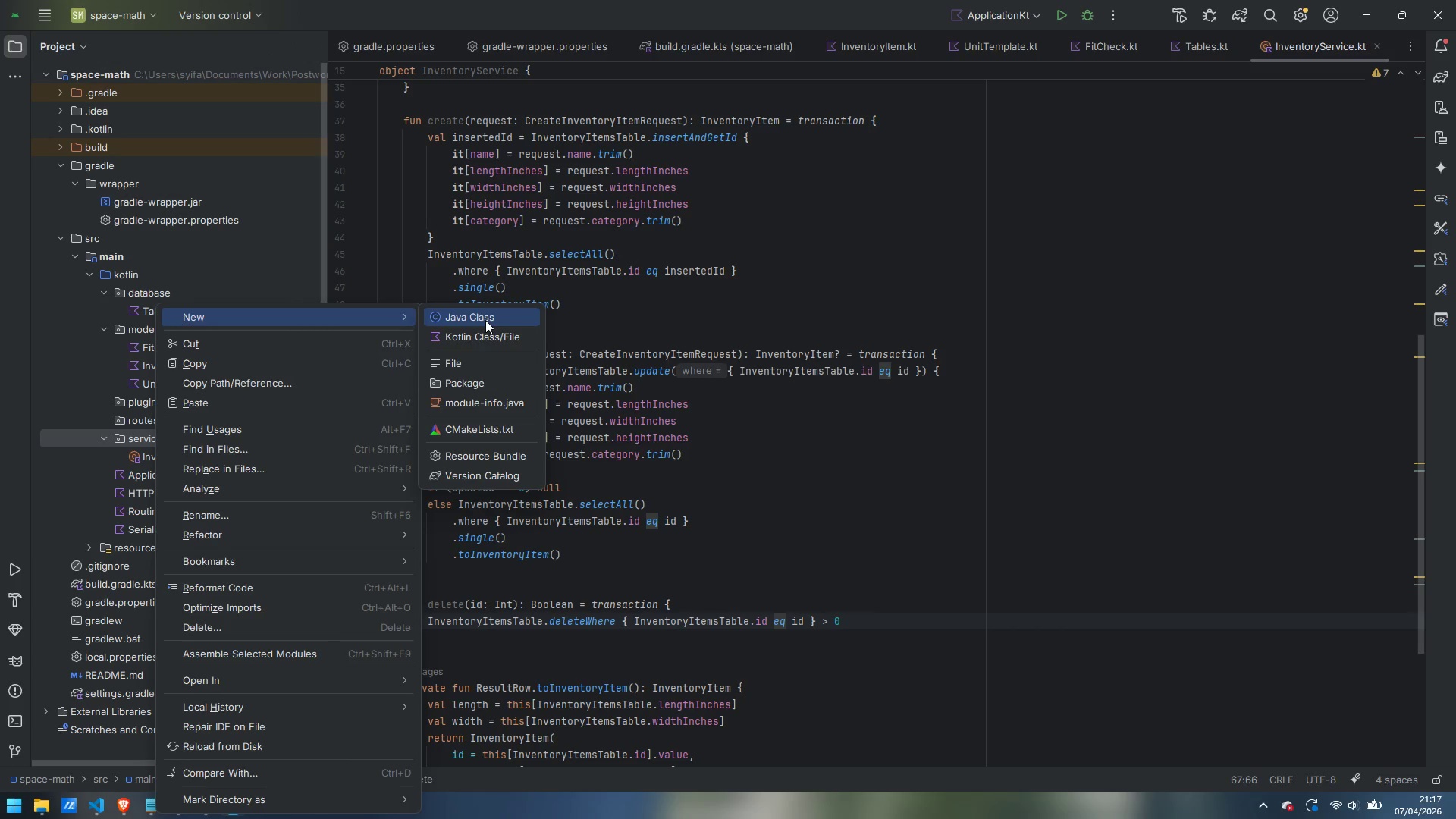 
left_click([489, 336])
 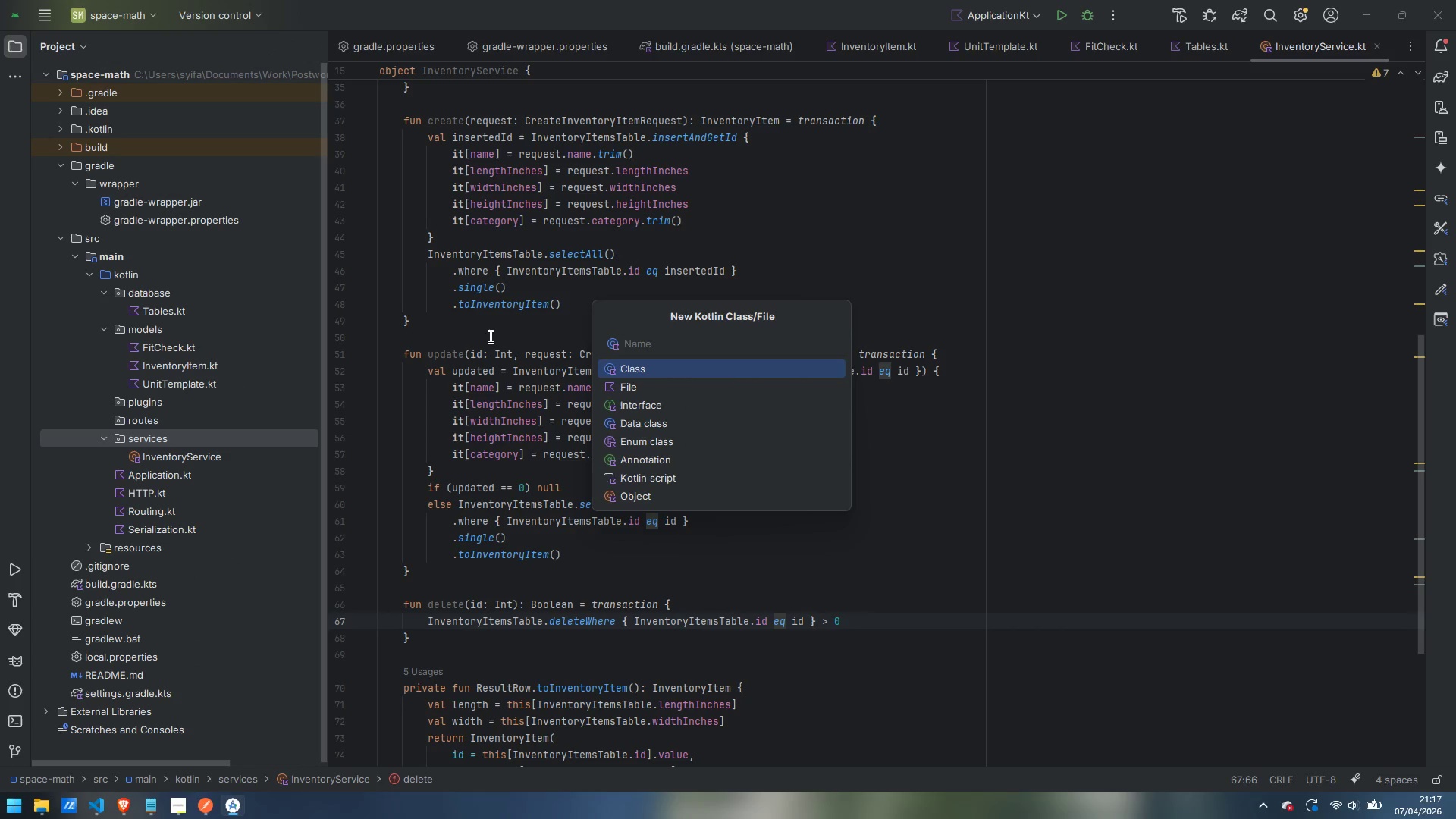 
key(ArrowUp)
 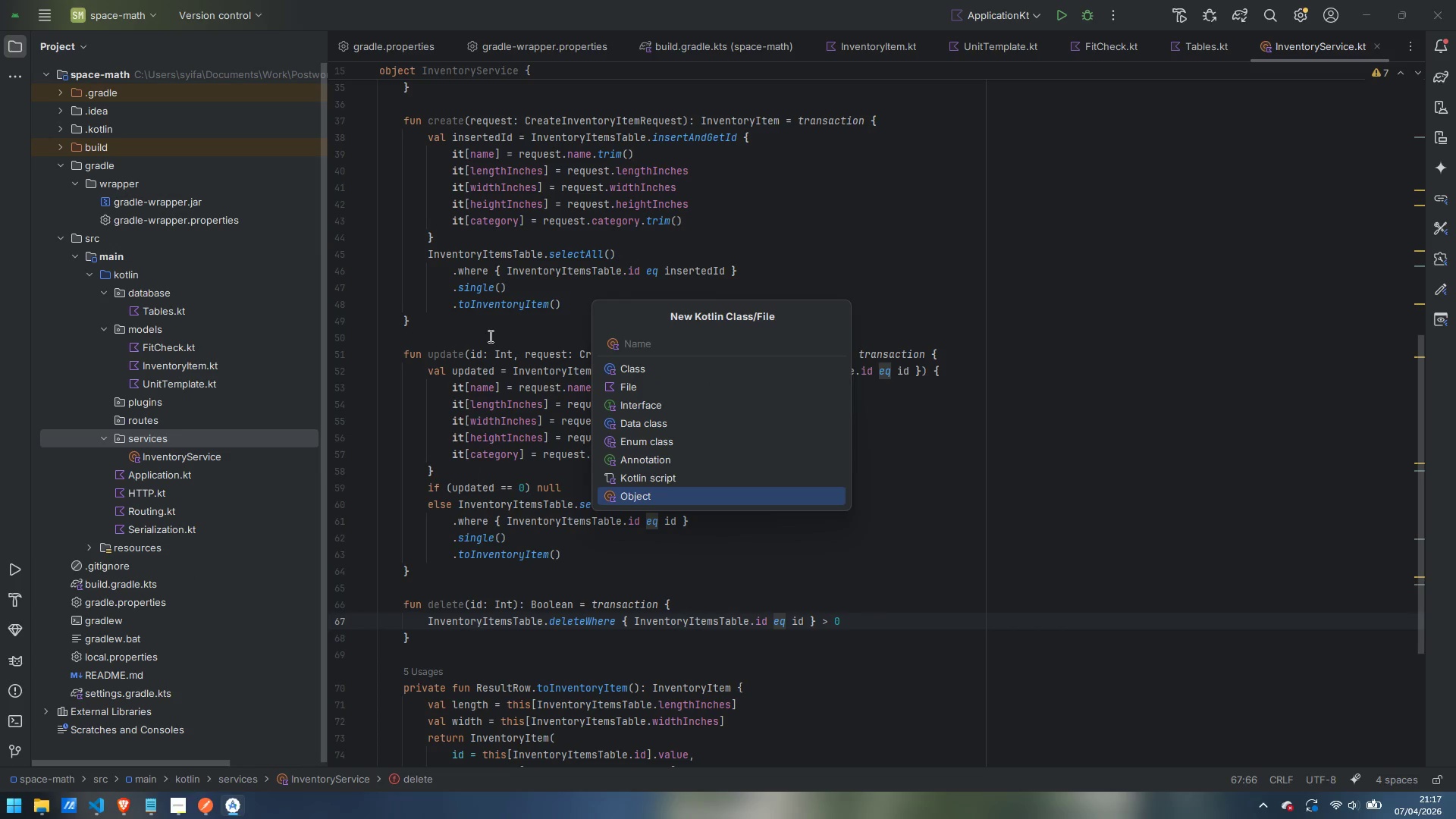 
key(Shift+ShiftLeft)
 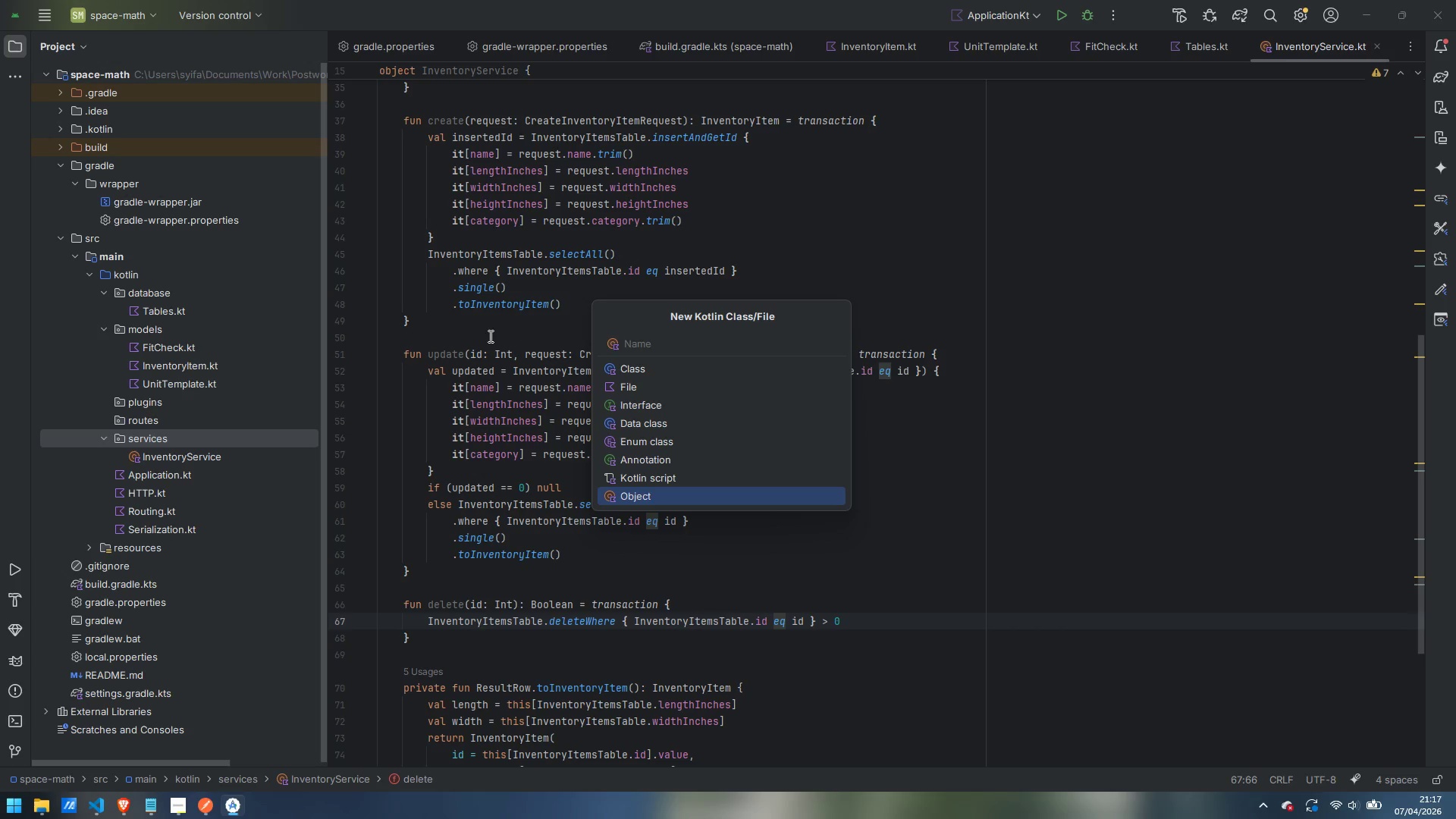 
type(TemplateService)
 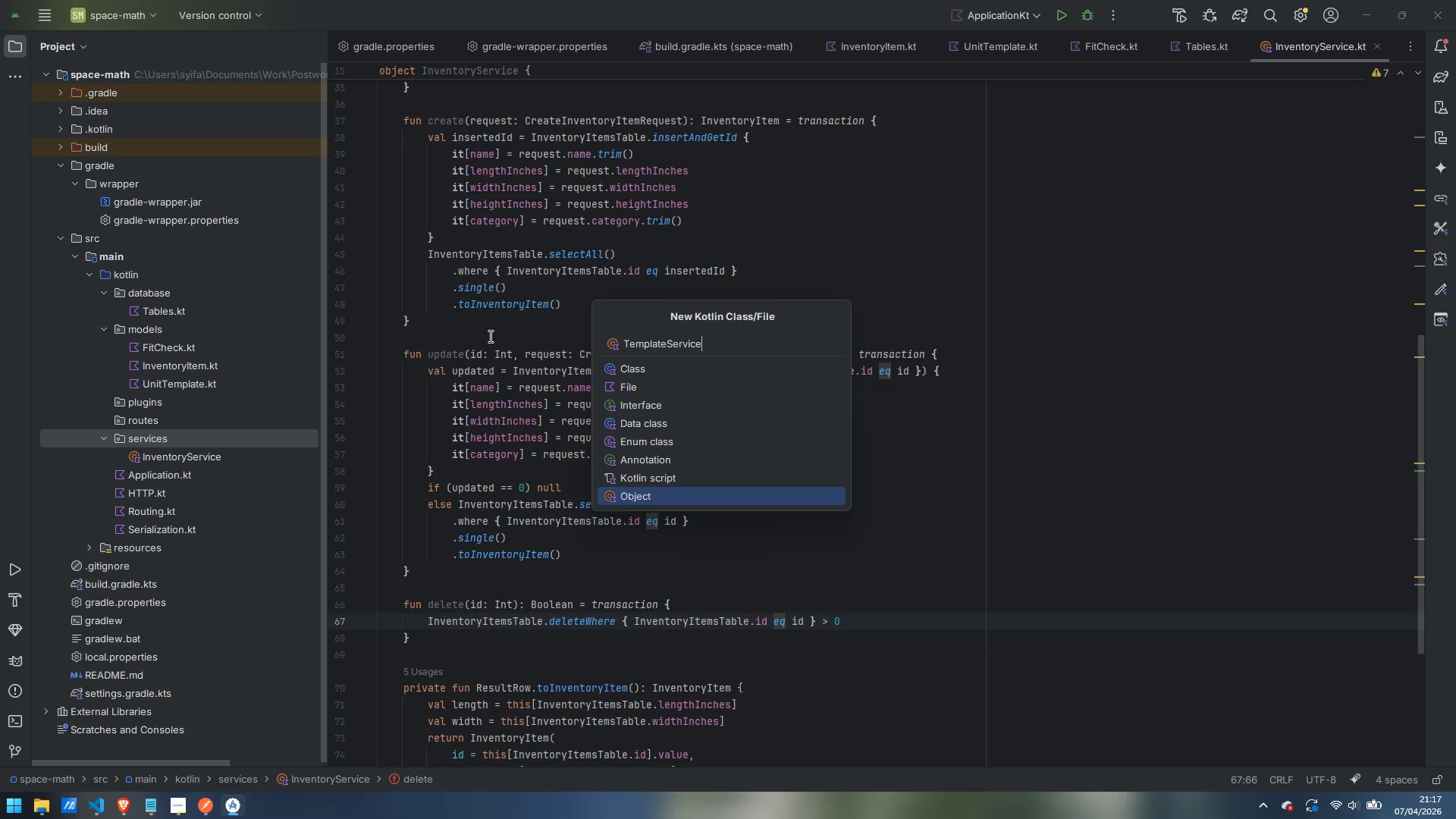 
key(Enter)
 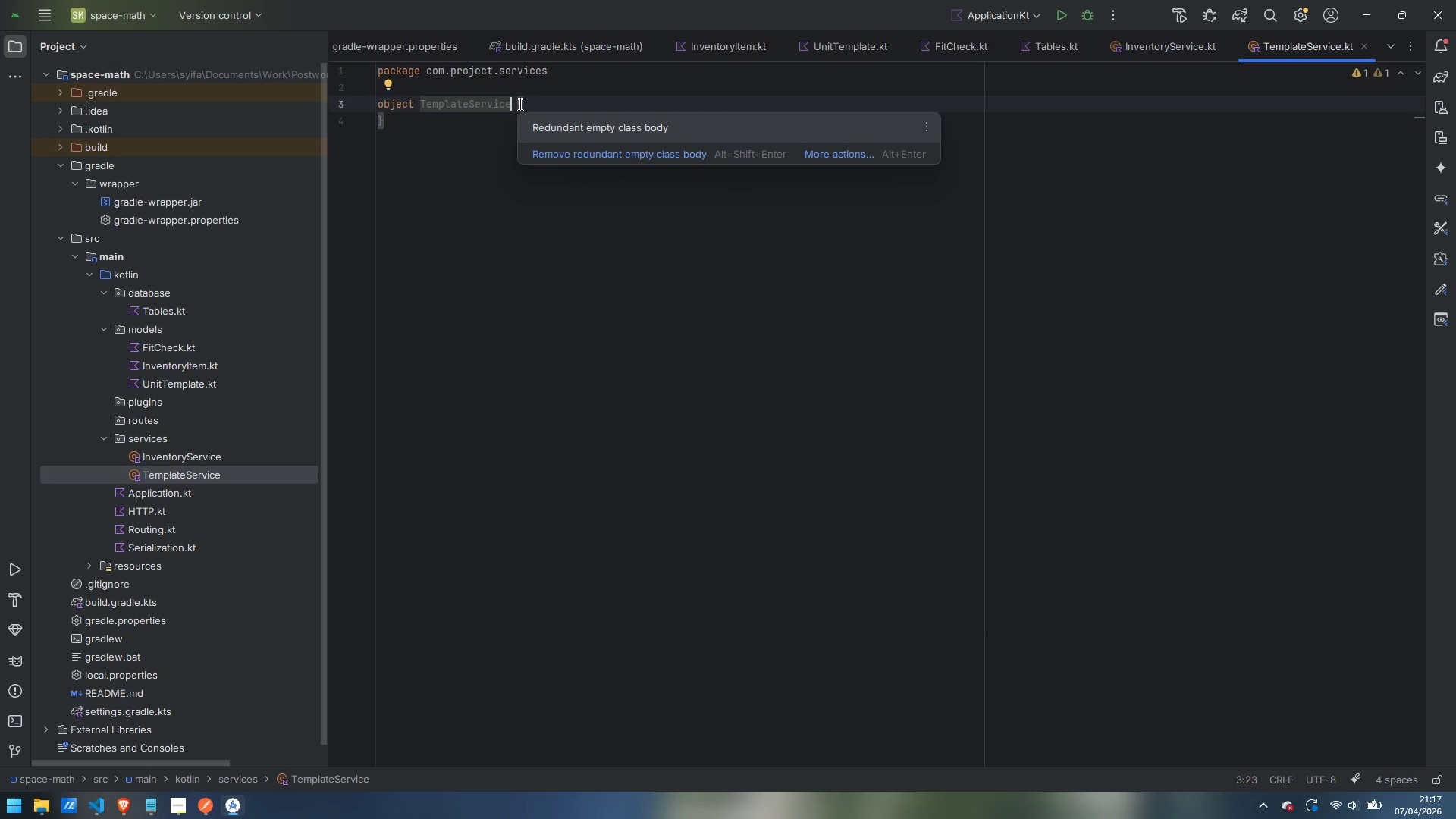 
key(ArrowRight)
 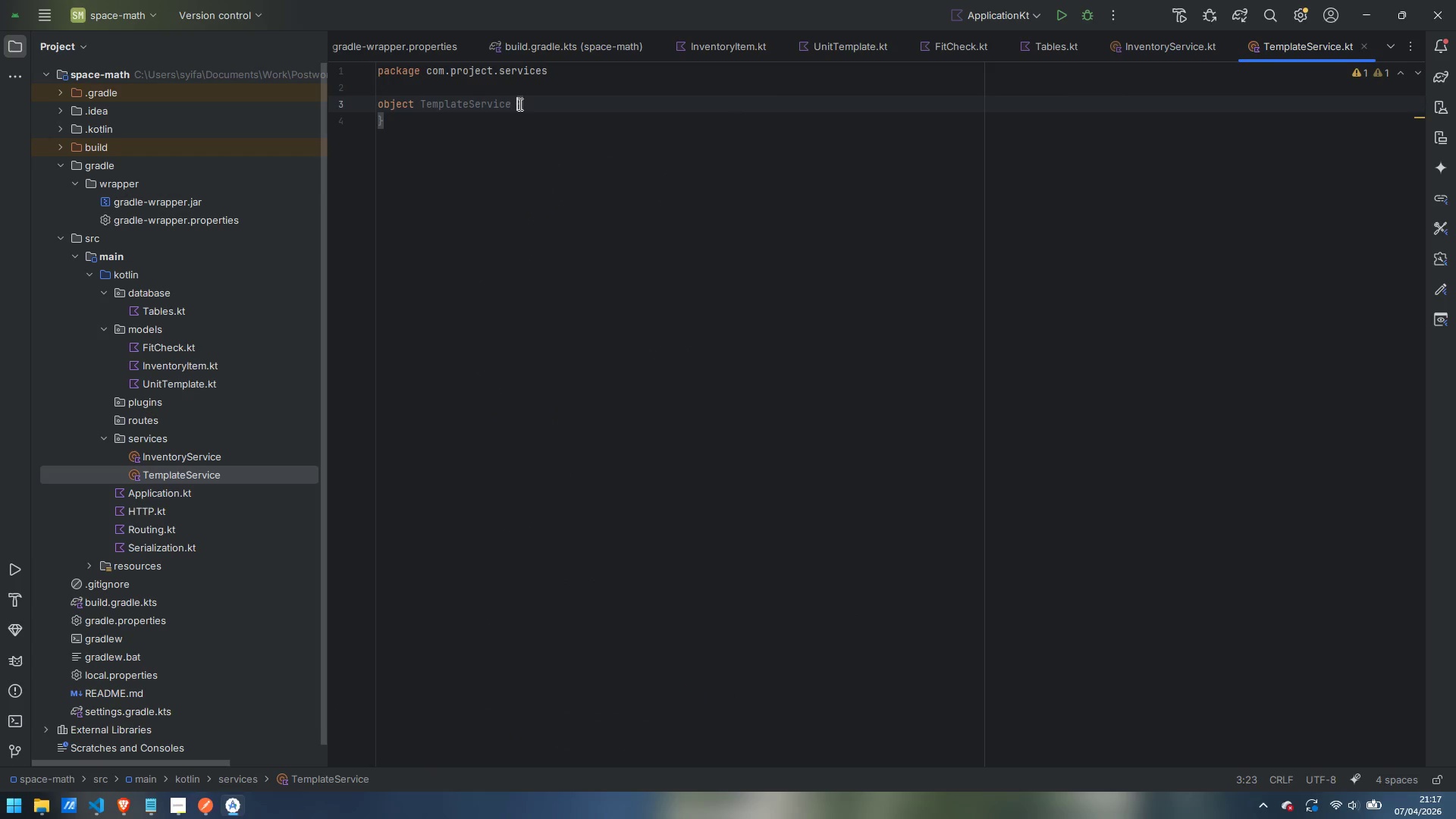 
key(ArrowRight)
 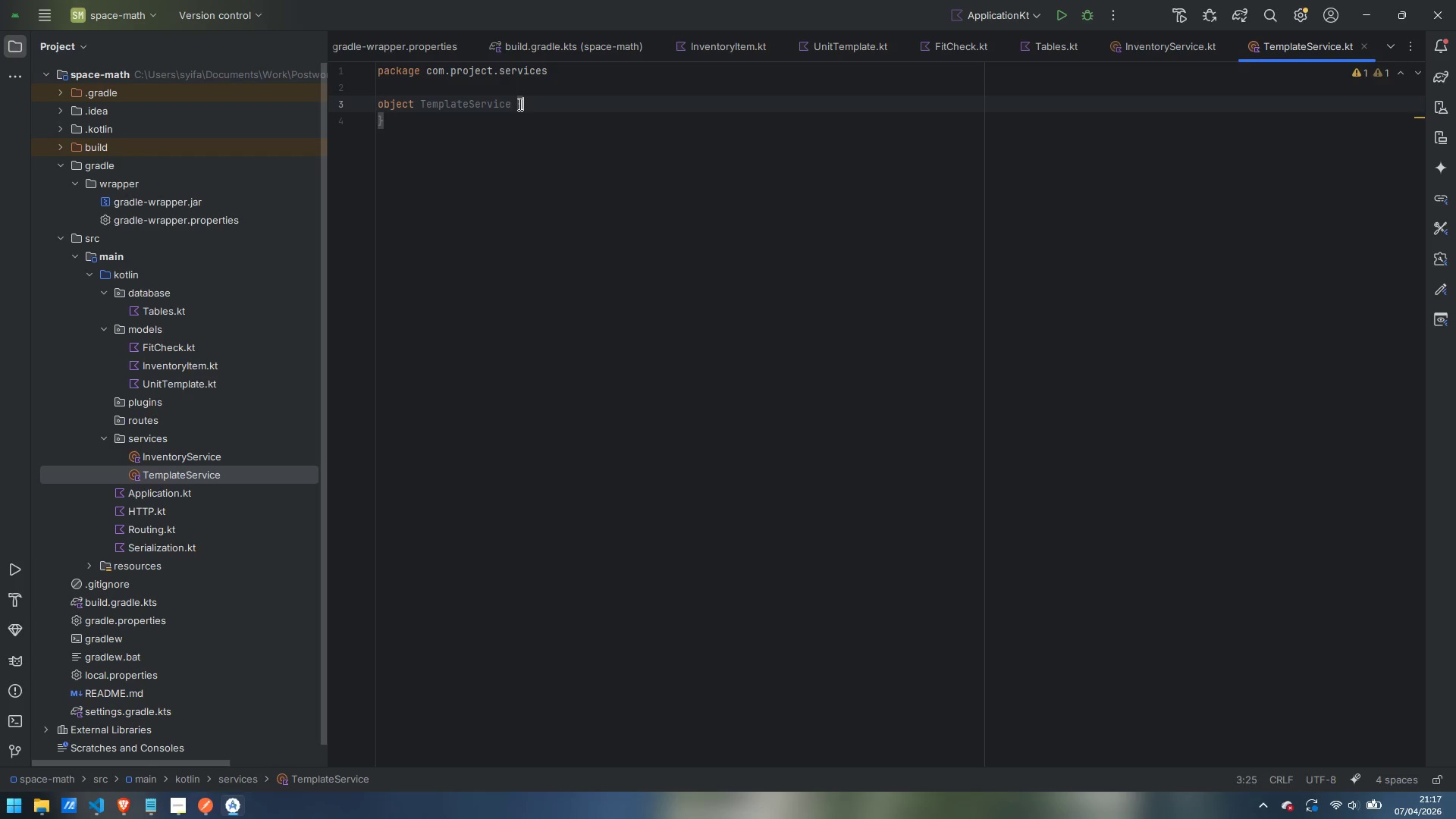 
key(Enter)
 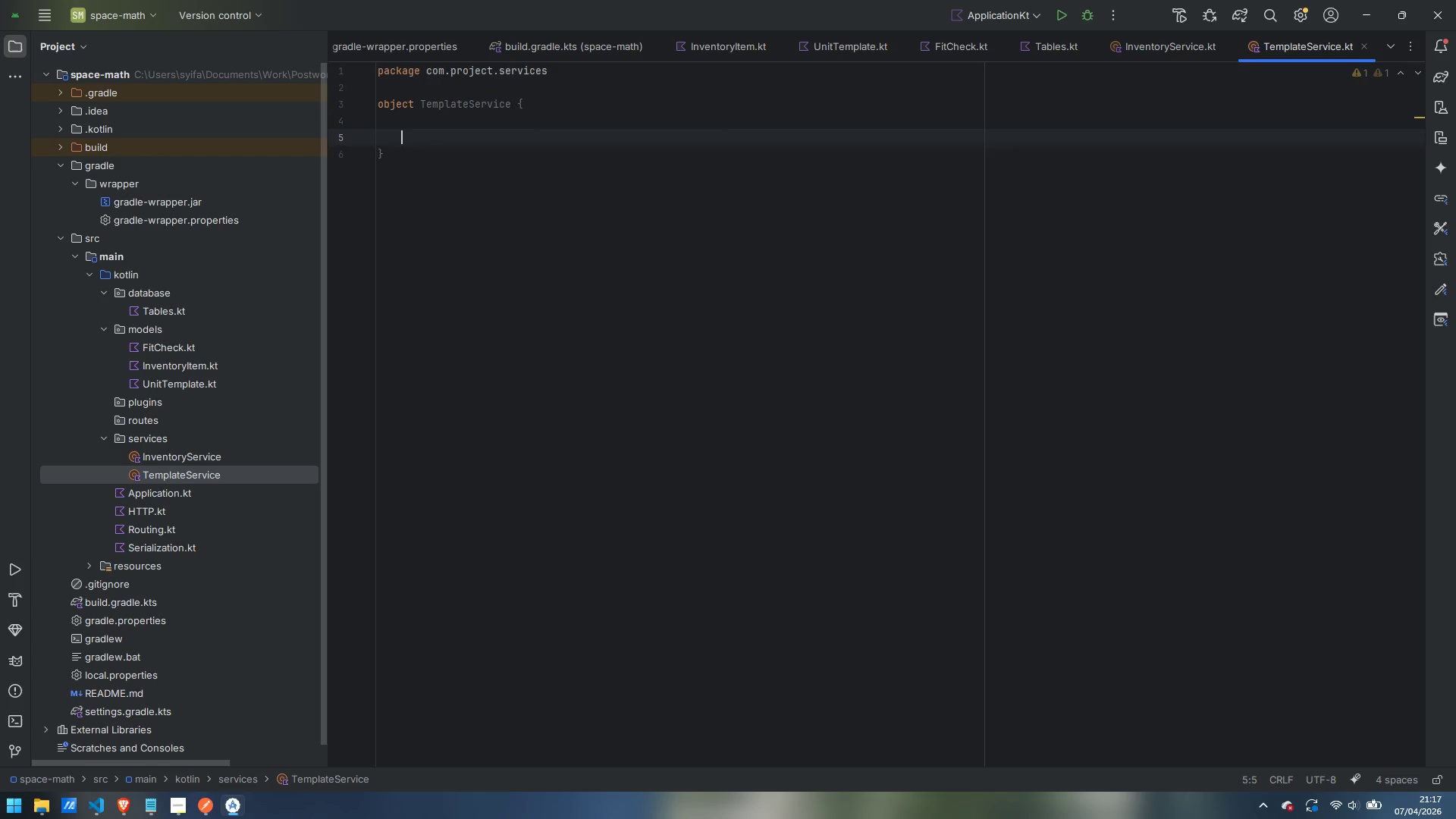 
key(Enter)
 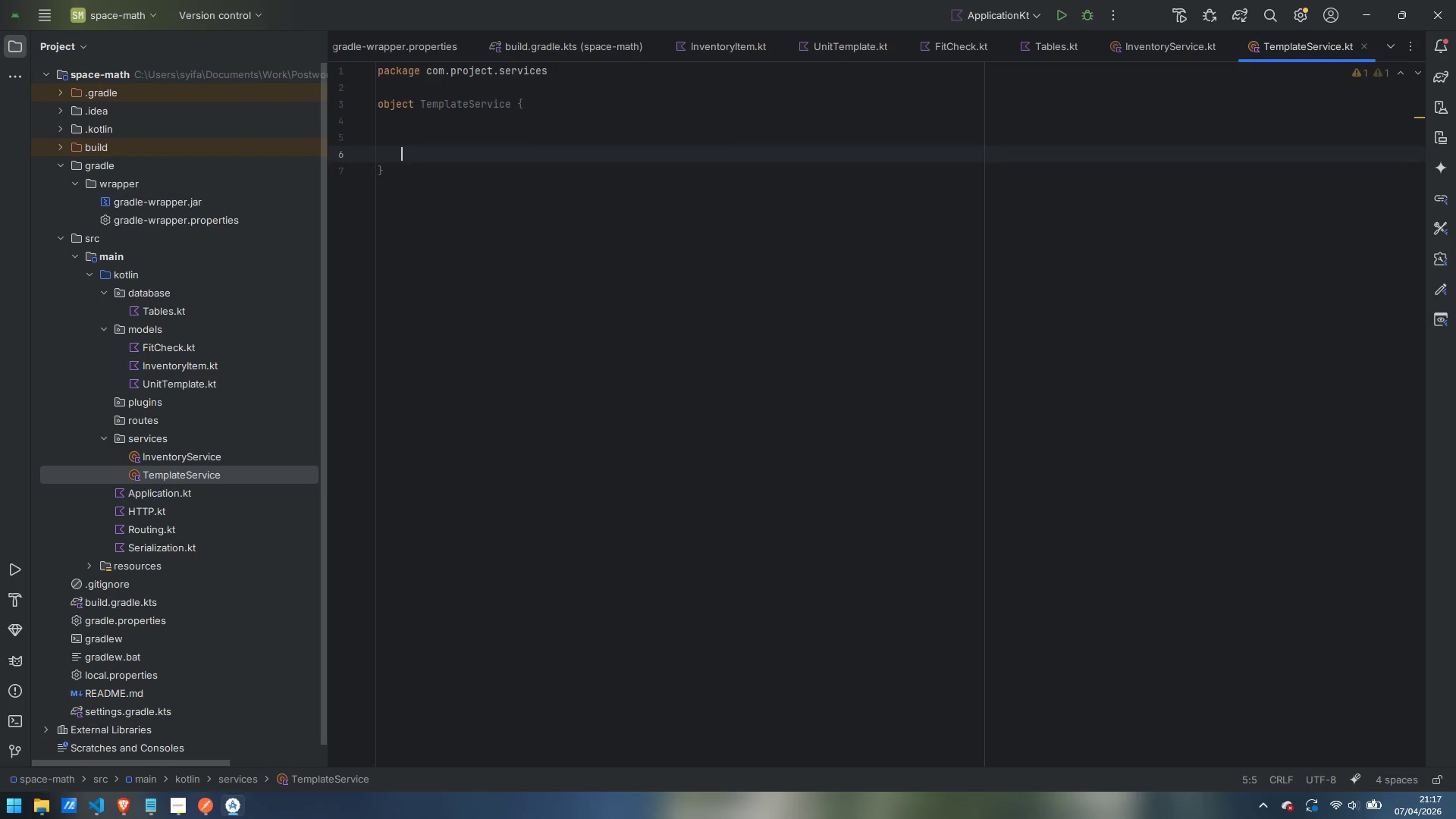 
key(Enter)
 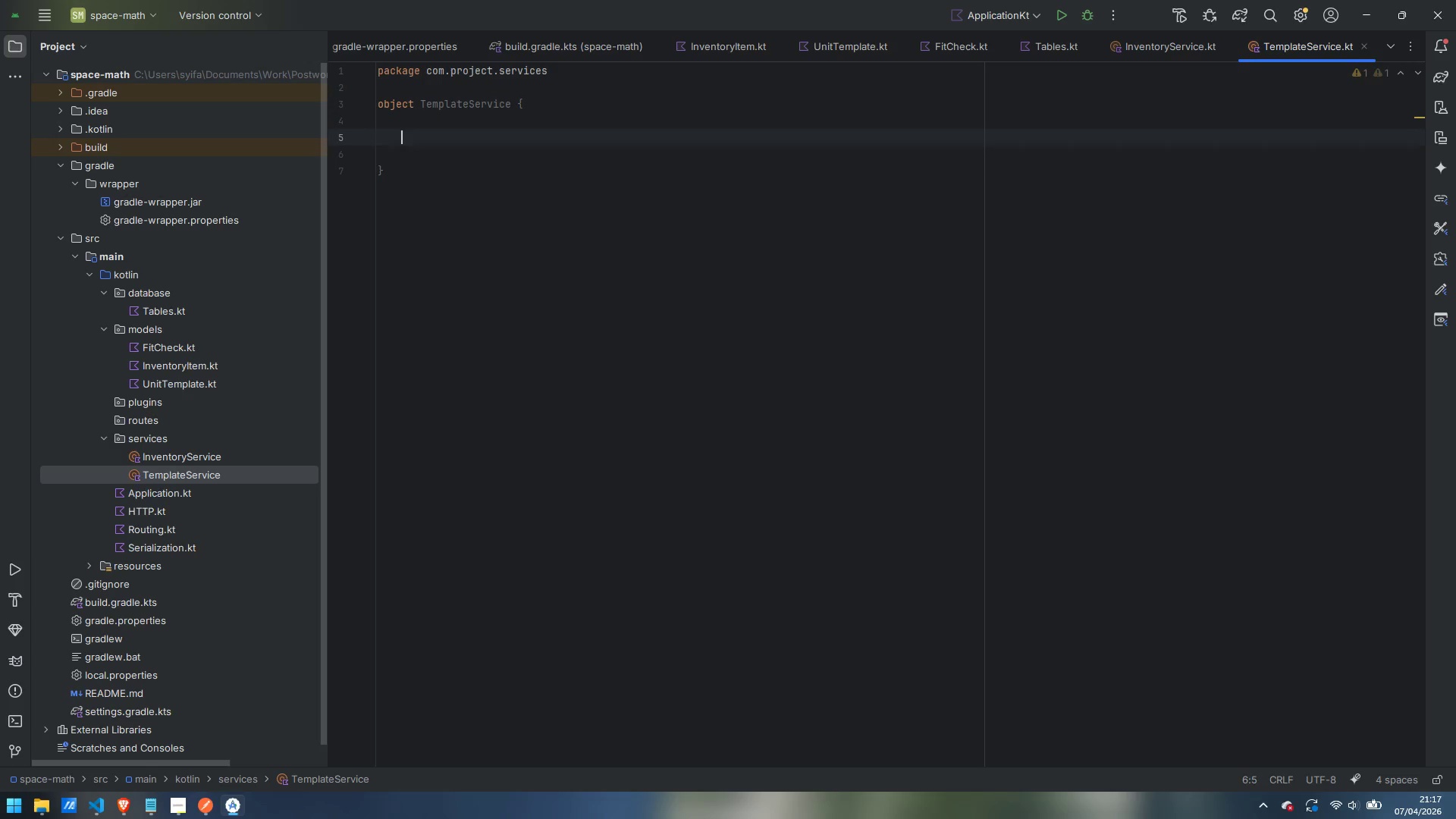 
key(ArrowUp)
 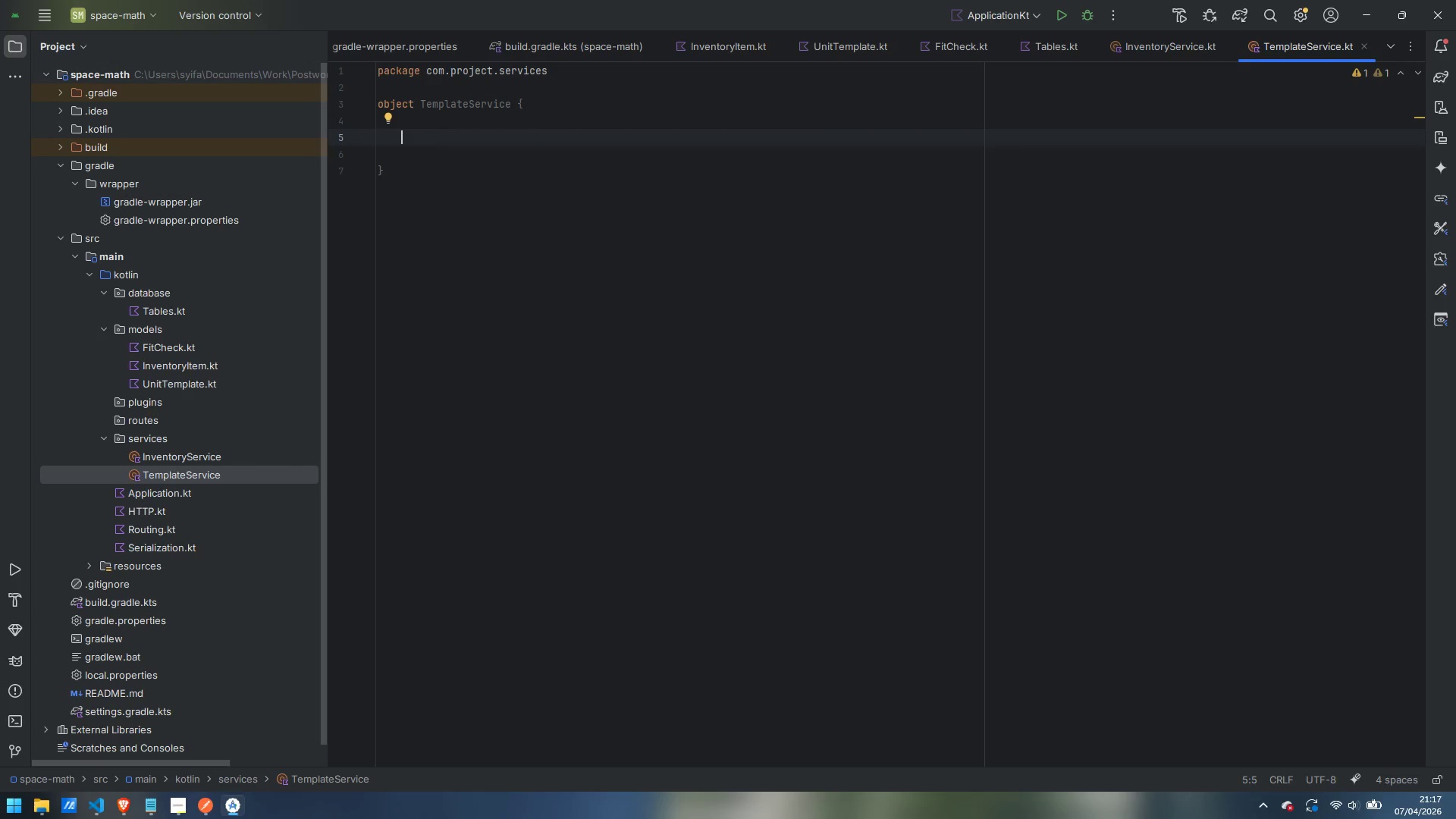 
wait(5.81)
 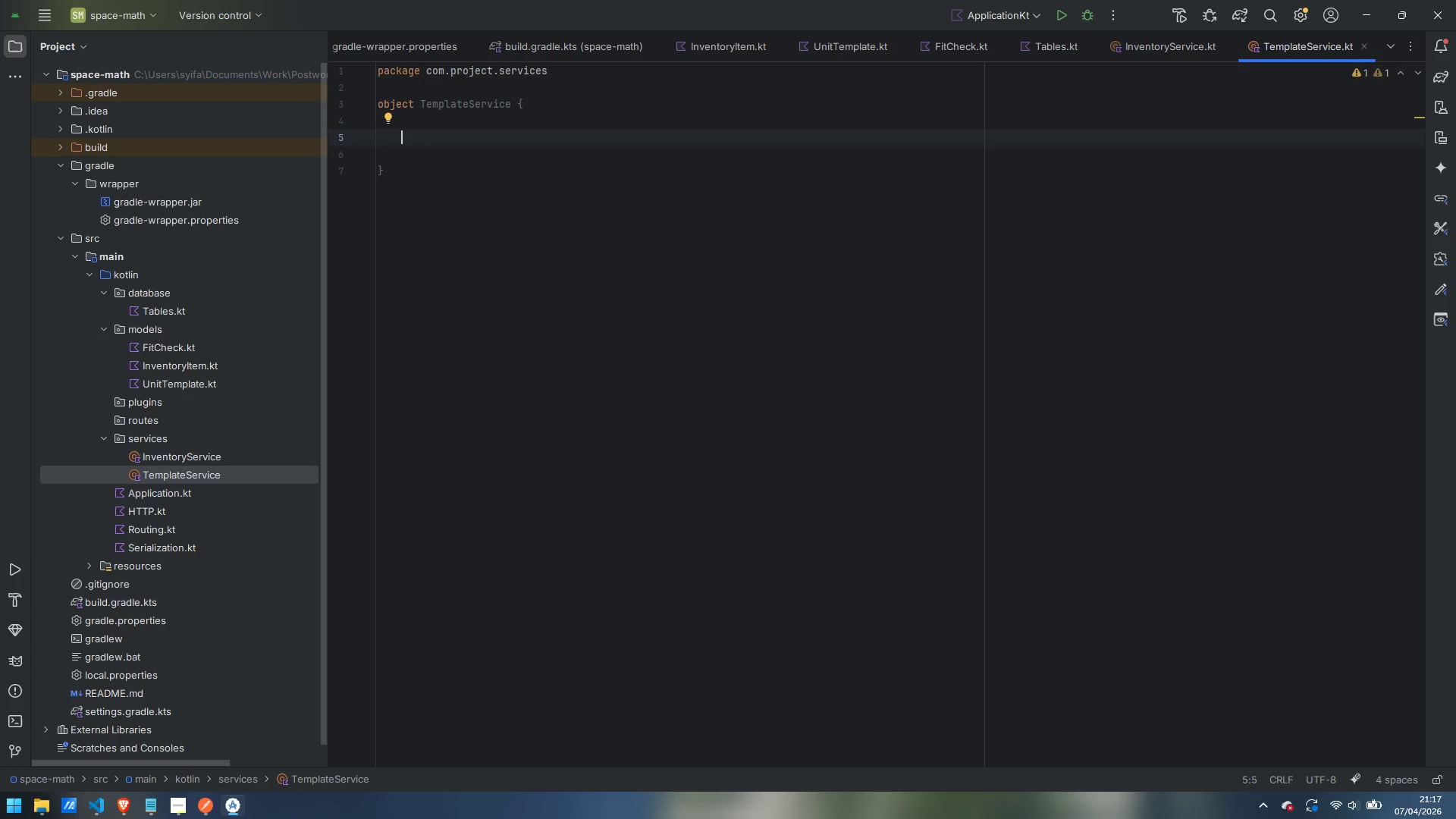 
type(private fun Result.toUnitTemplate()
 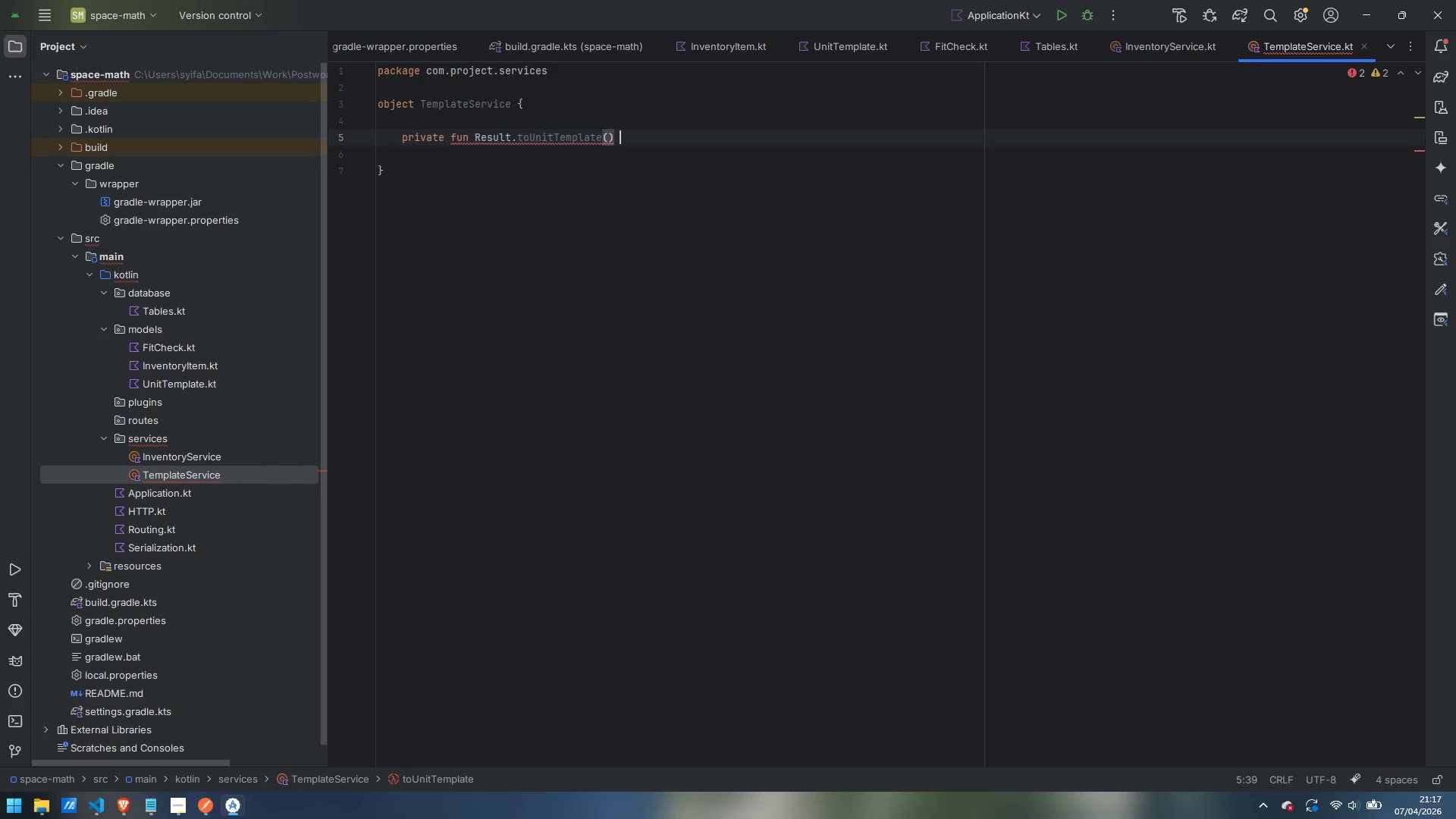 
 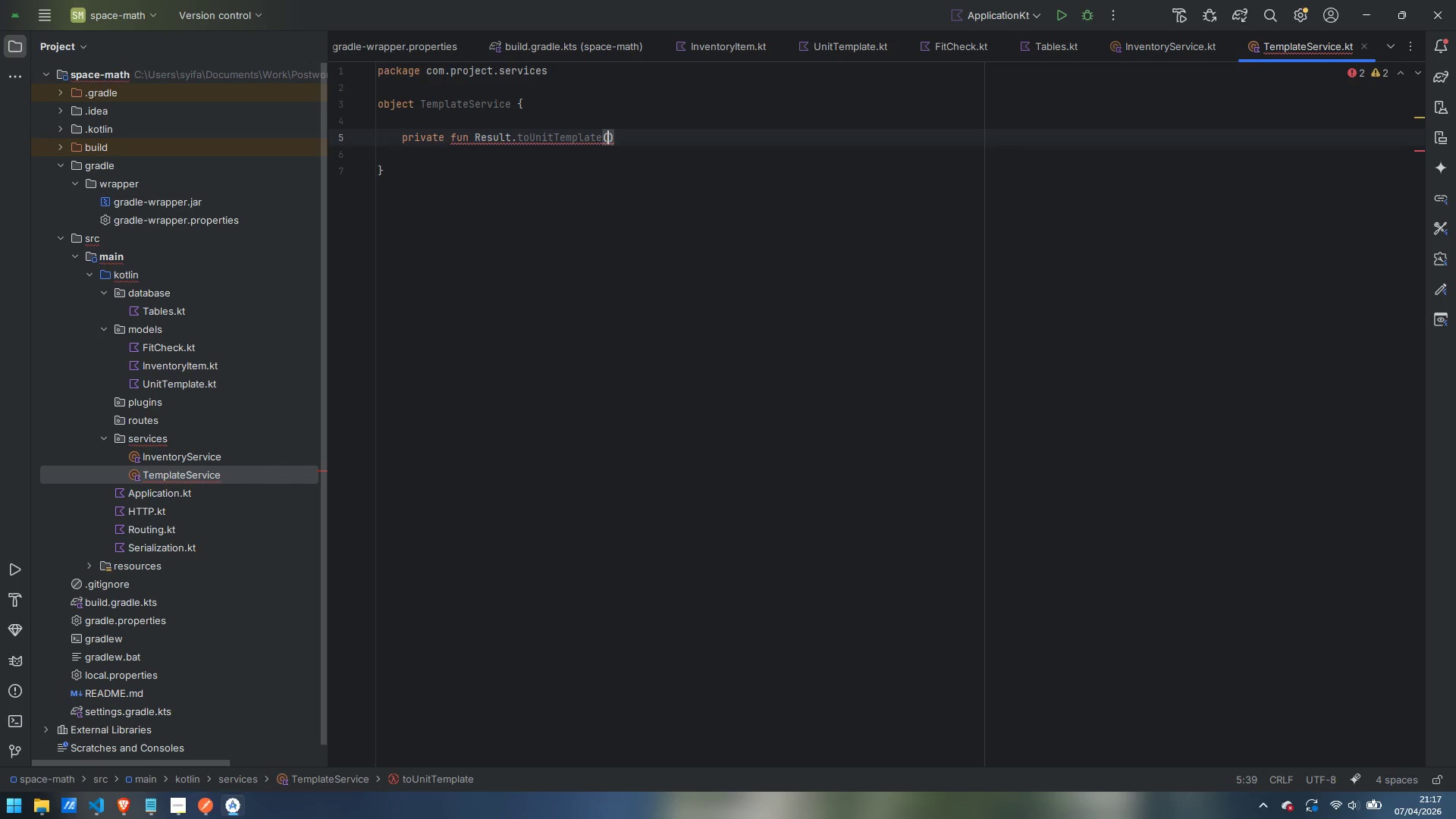 
key(ArrowRight)
 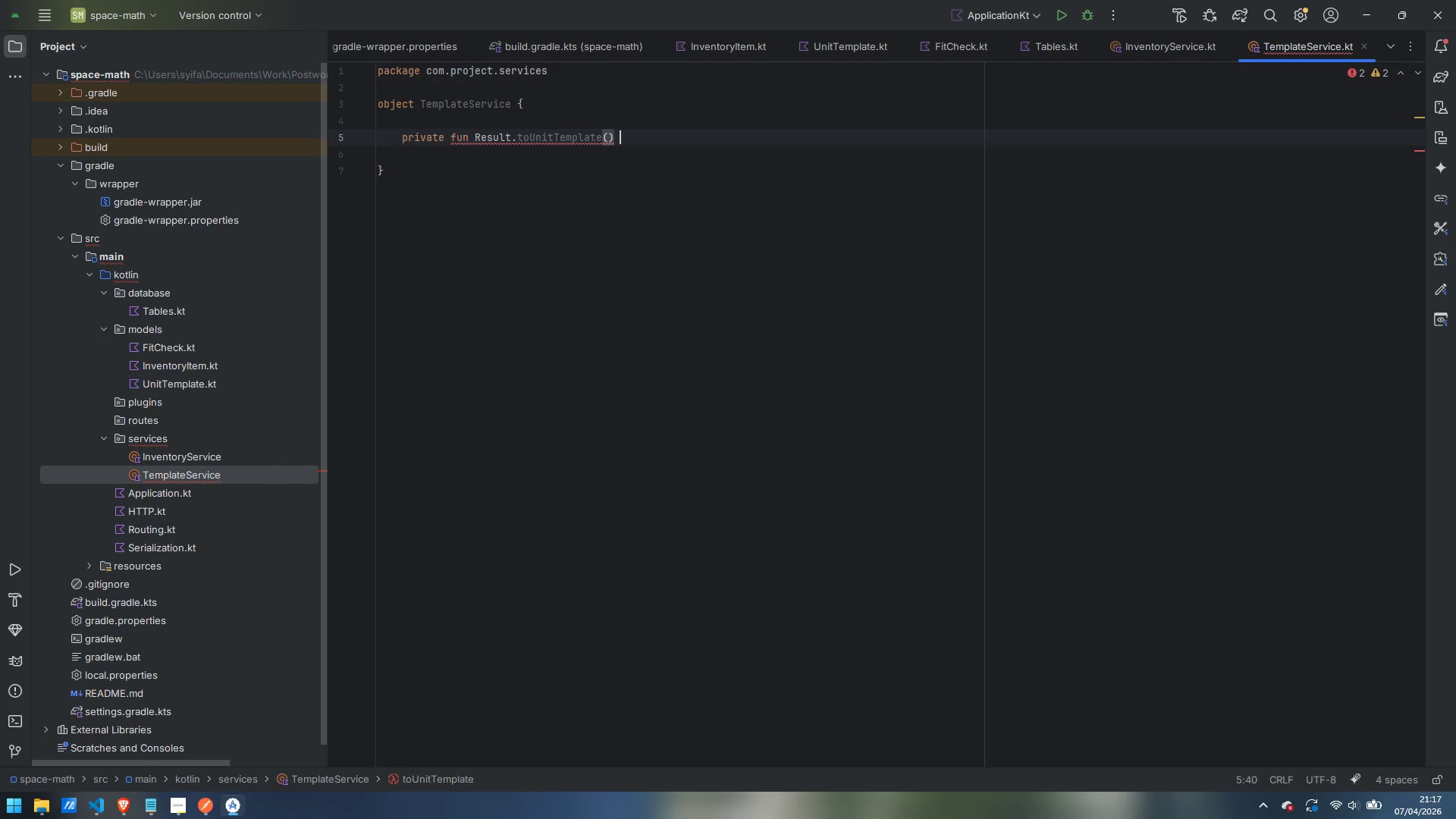 
type( = UnitTemplate)
 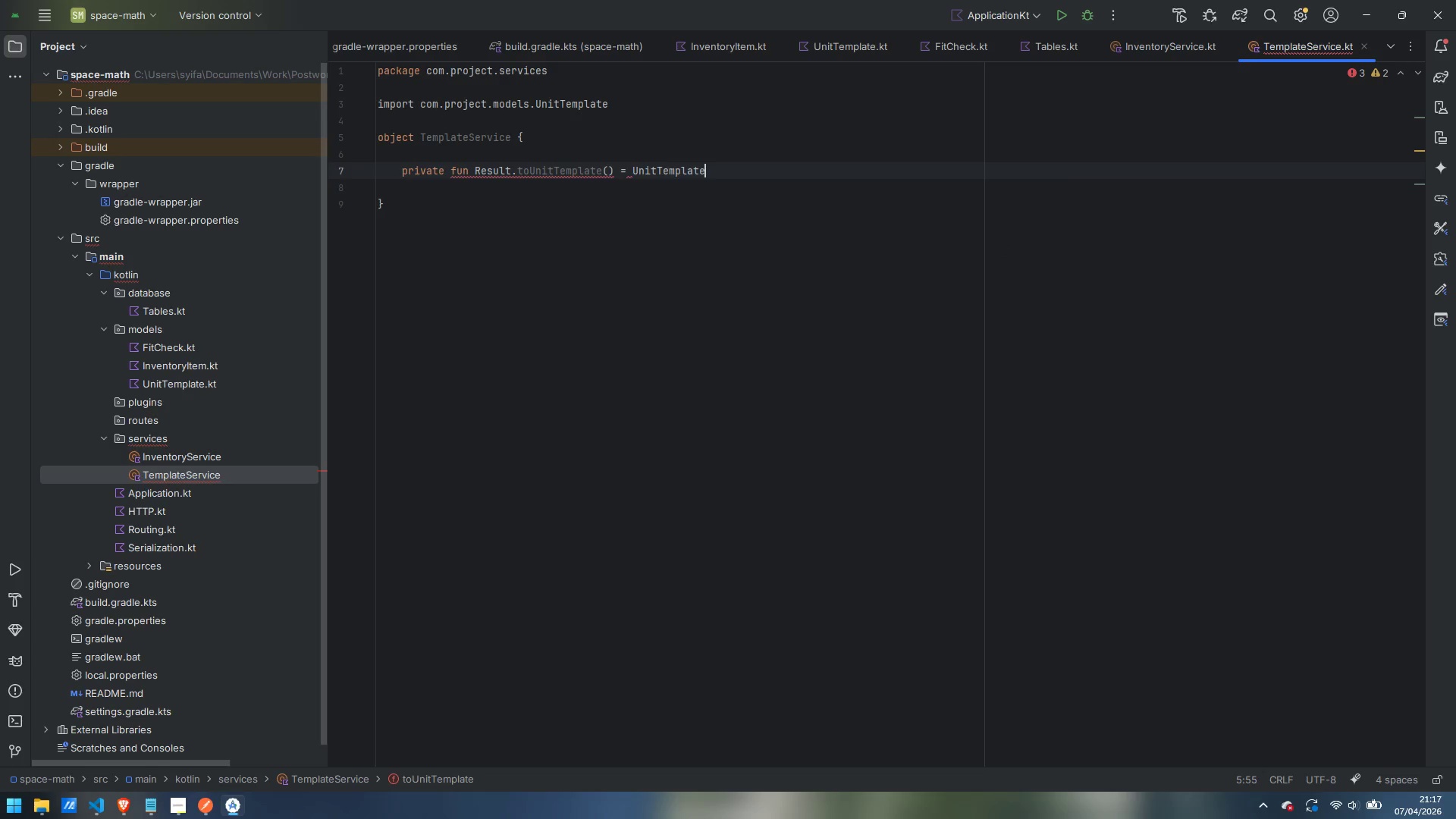 
 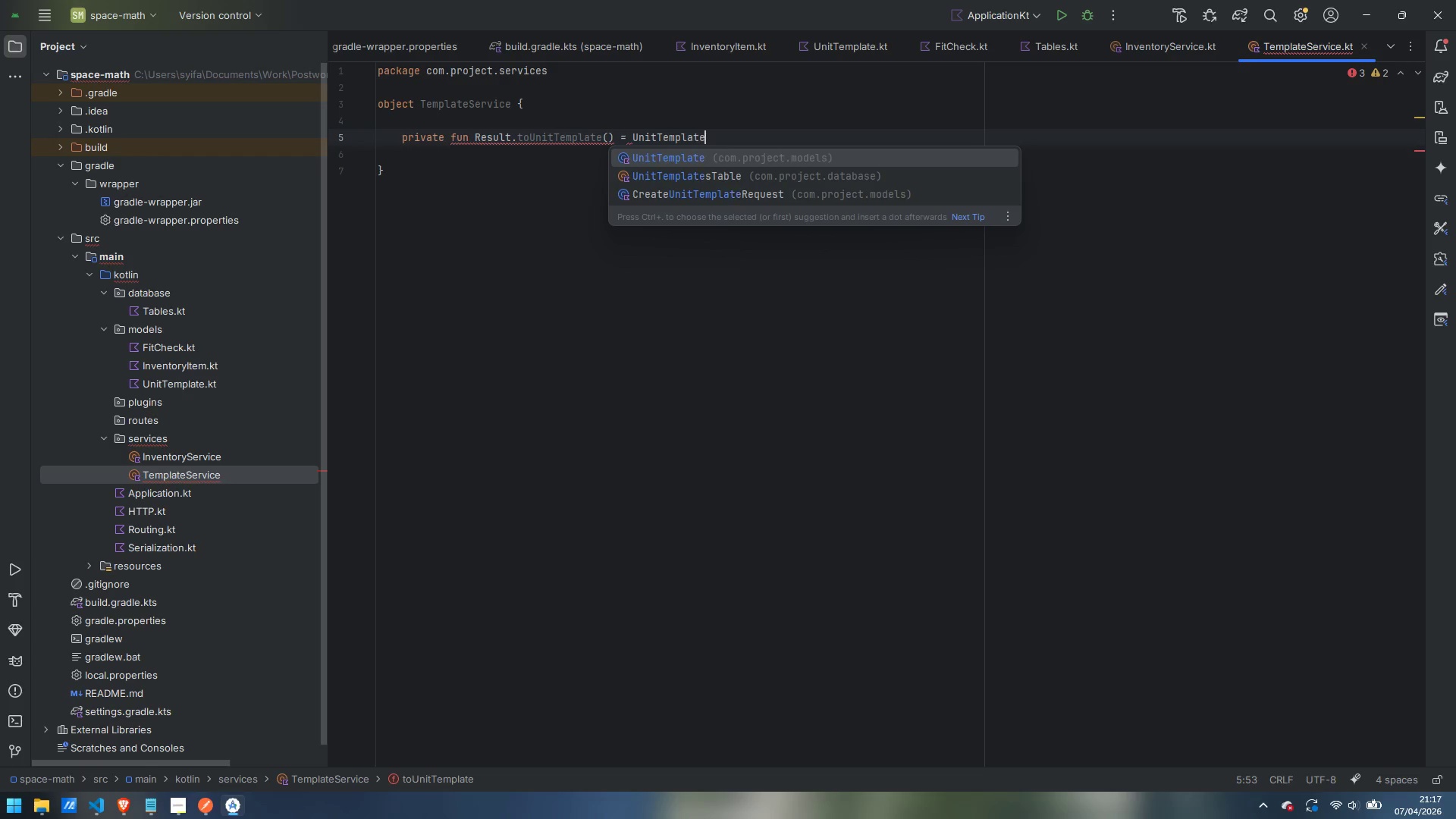 
key(Enter)
 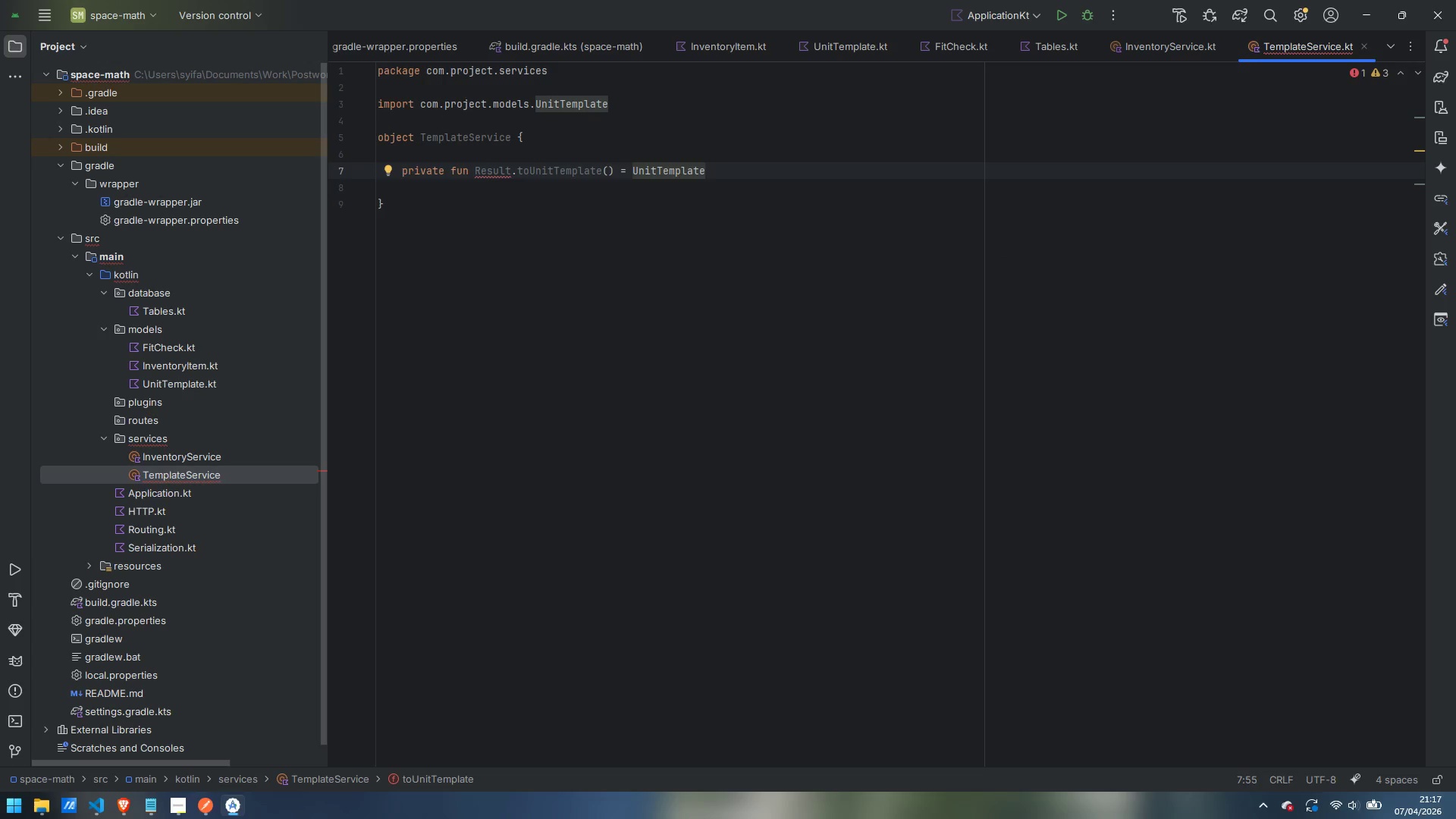 
key(Shift+9)
 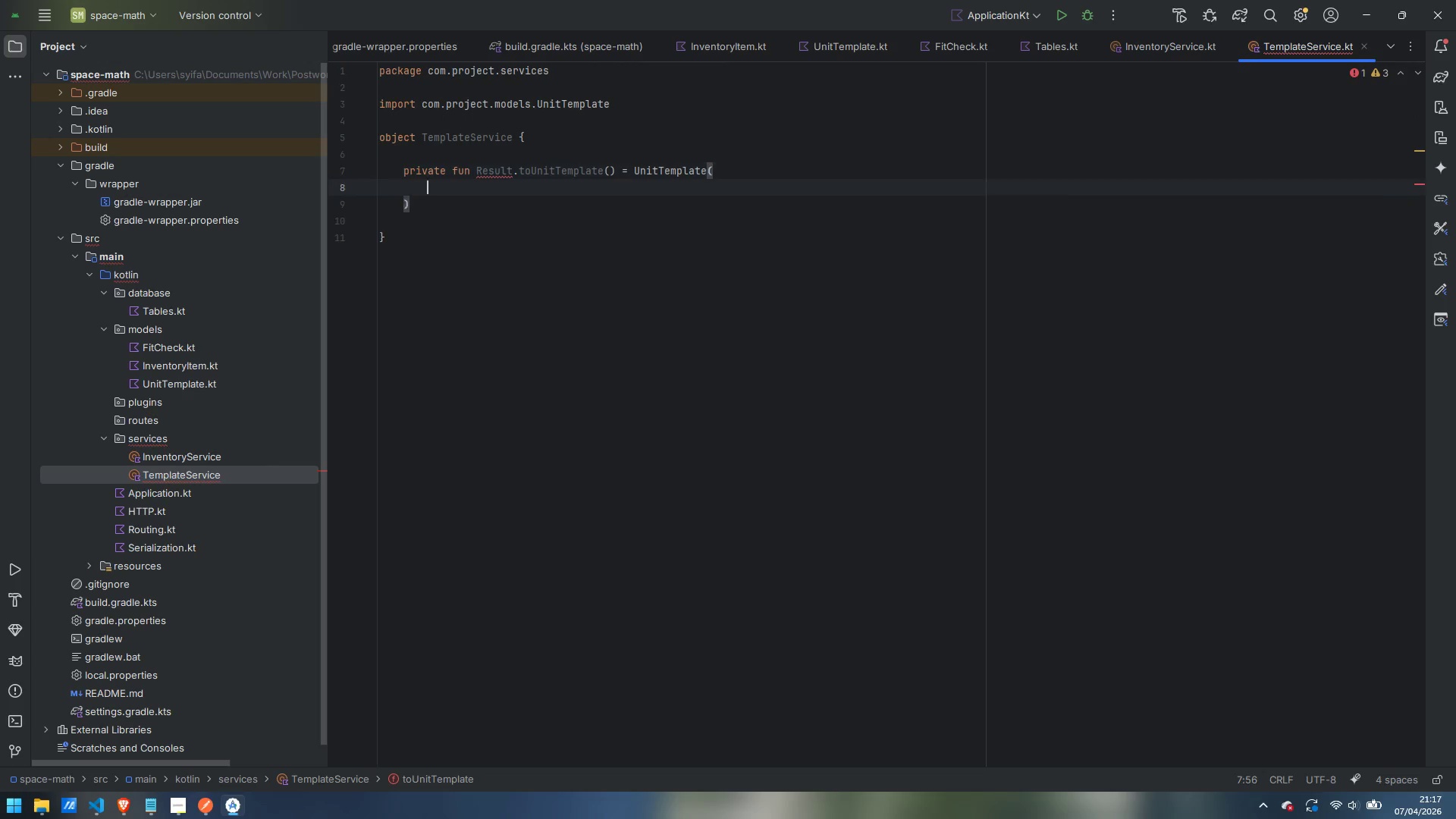 
key(Enter)
 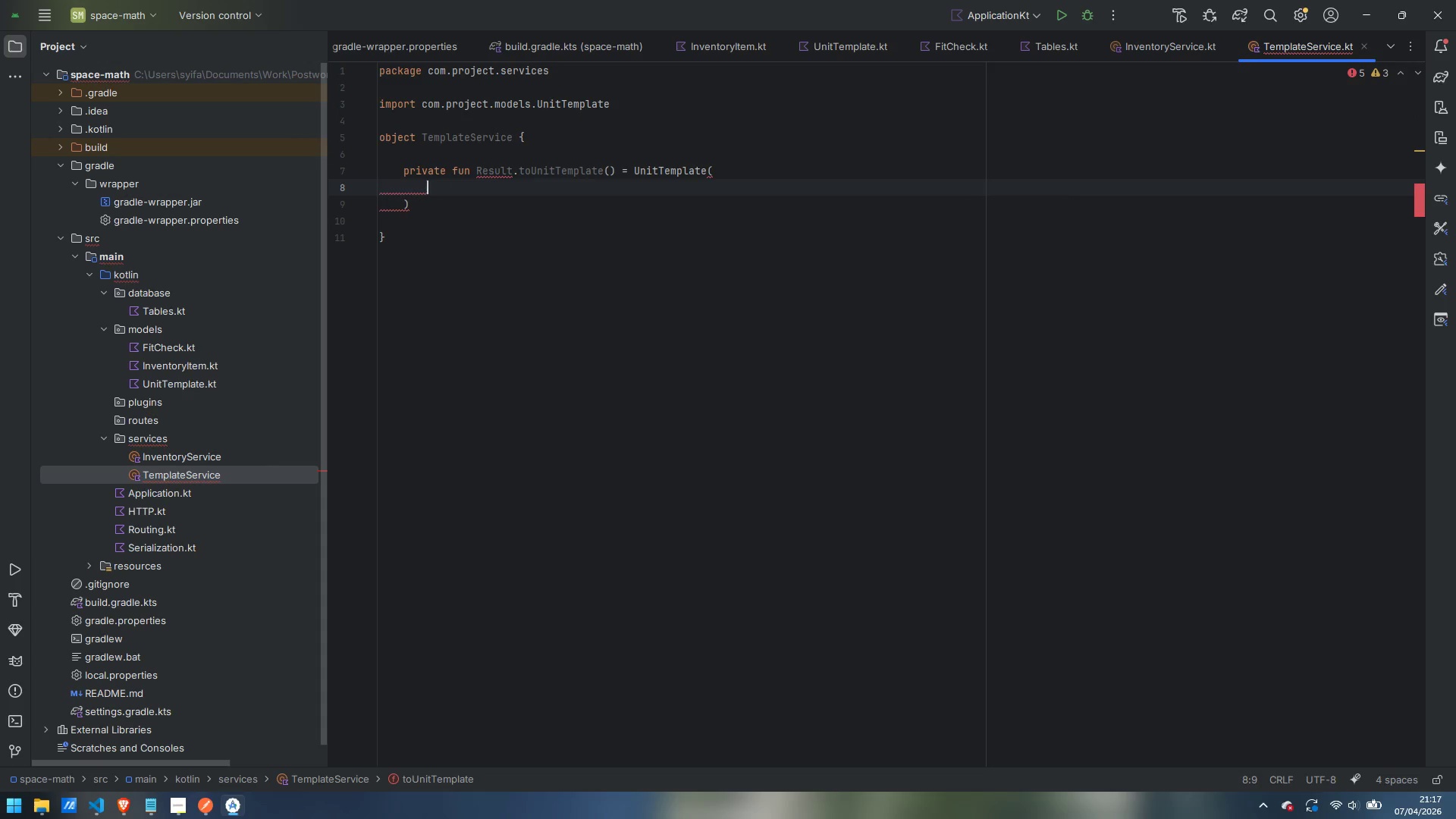 
type(id = )
 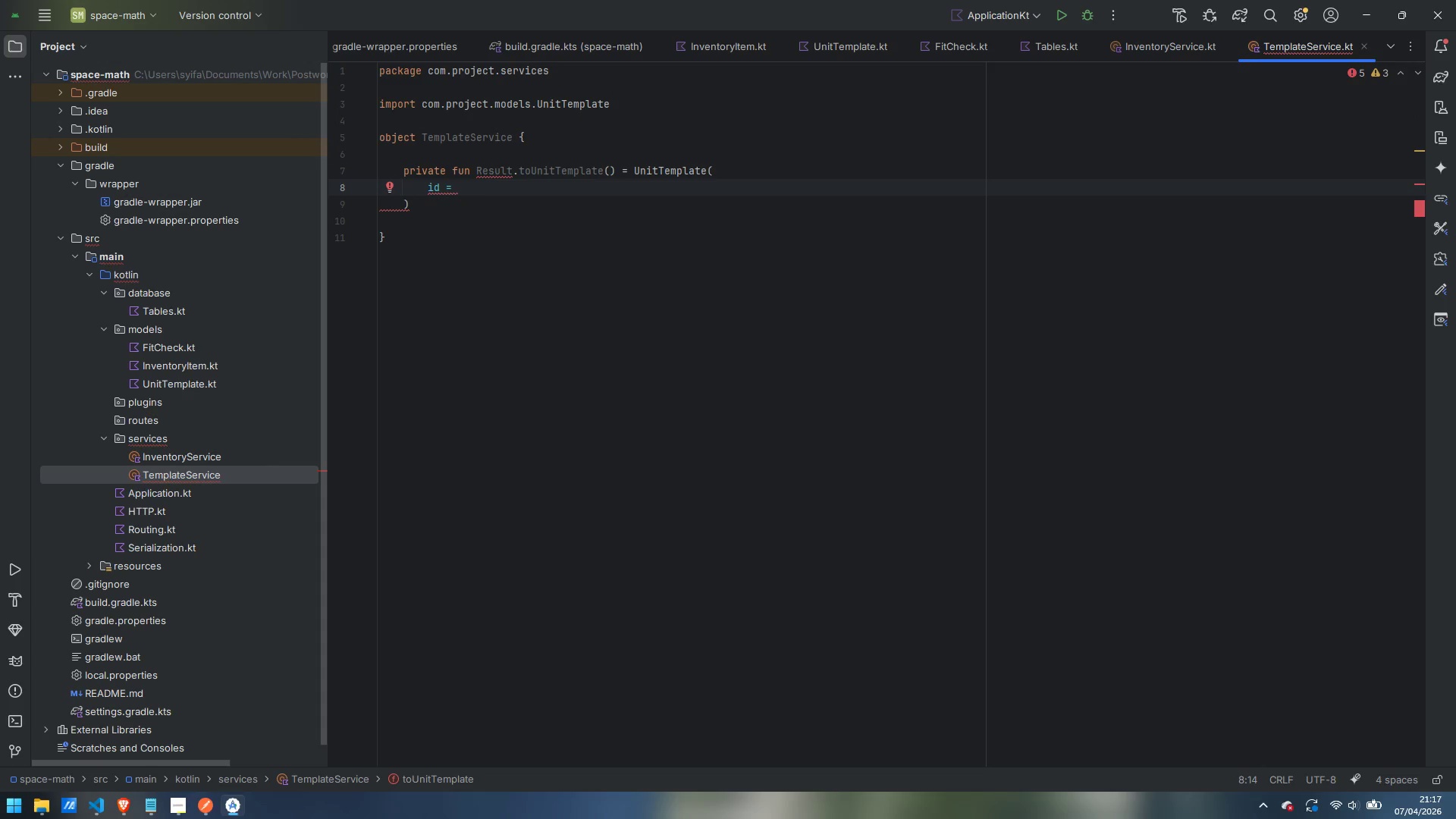 
type(this[UnitTes)
key(Backspace)
type(mplates)
key(Backspace)
type(sTable)
 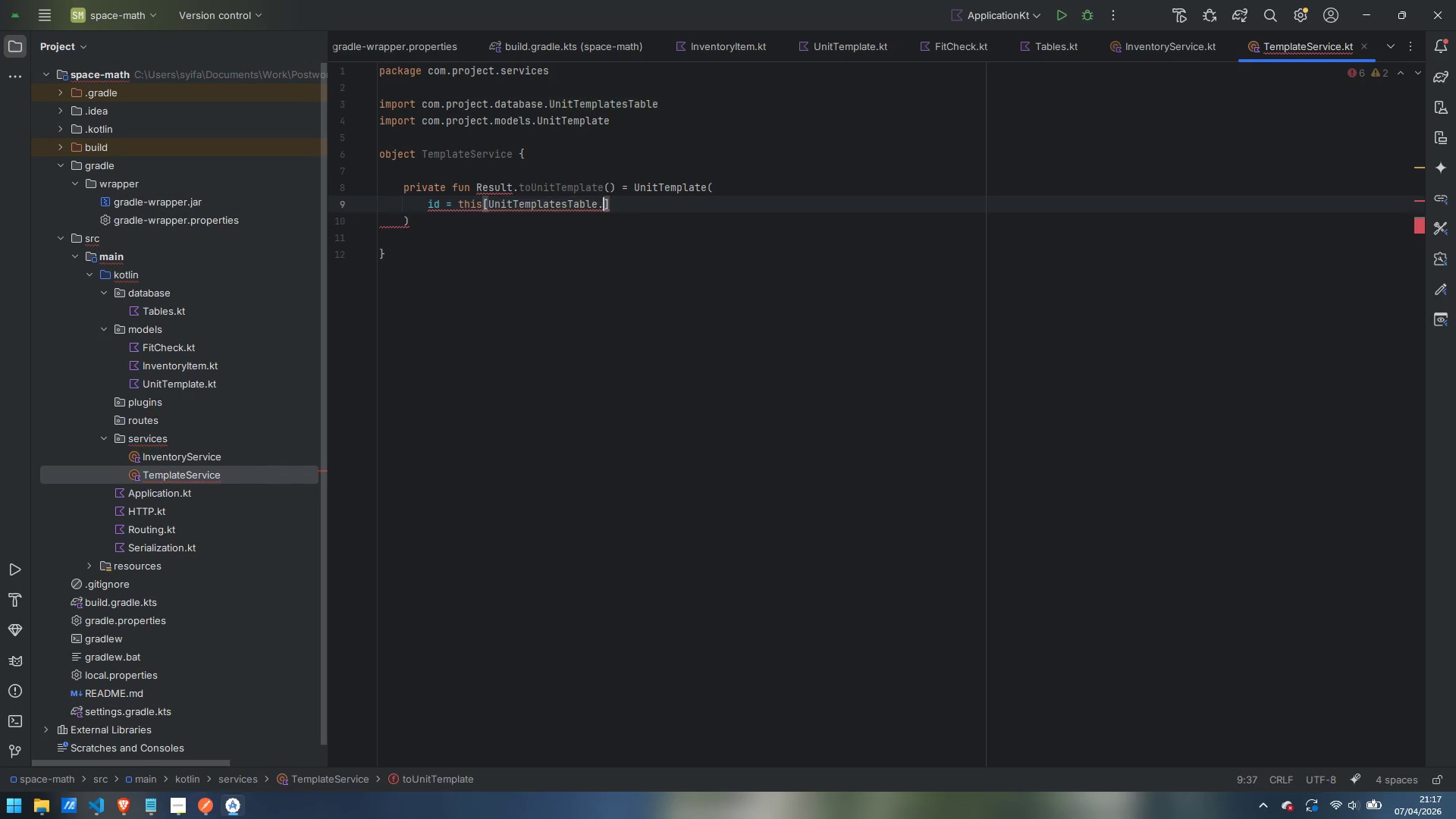 
 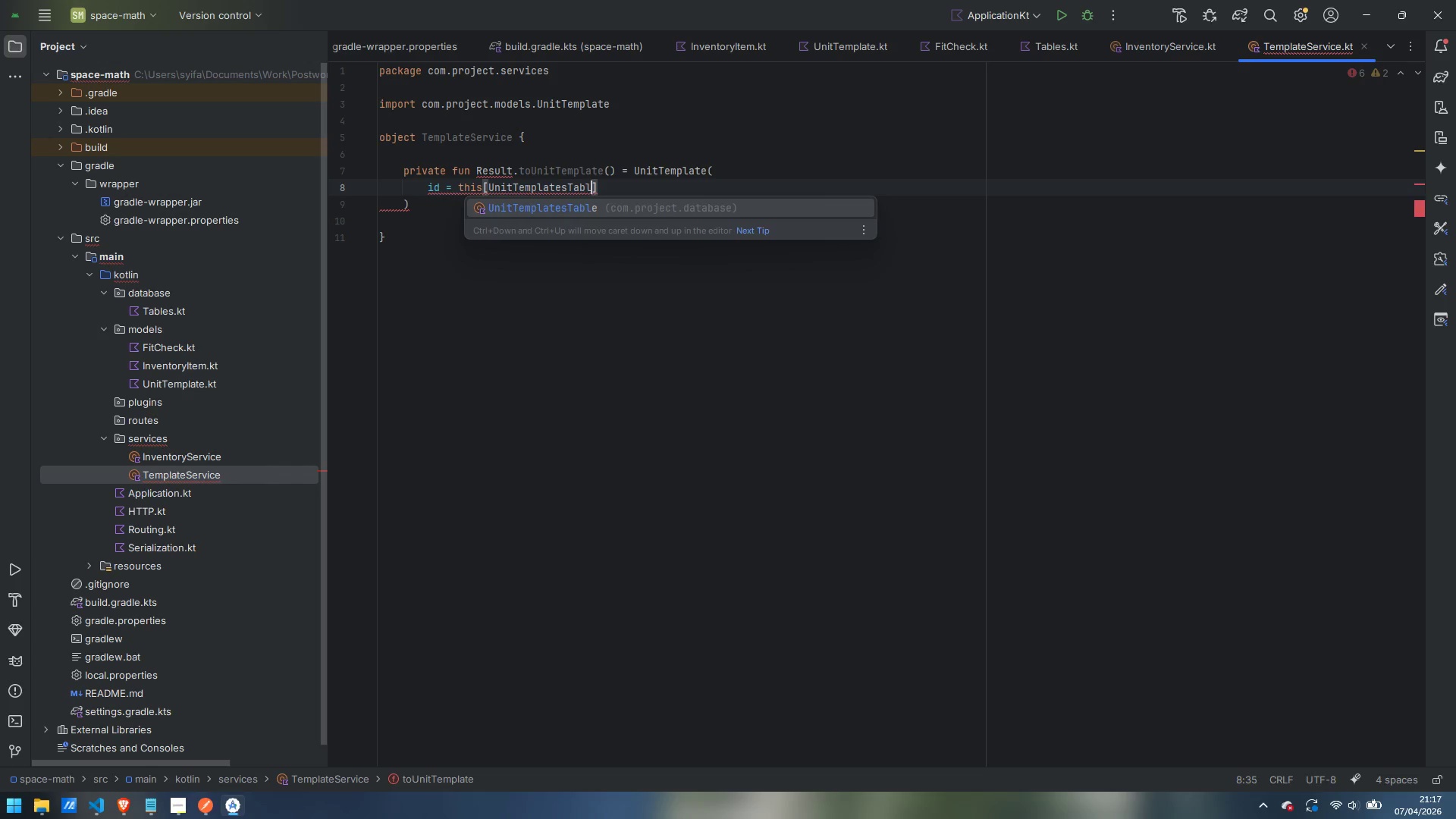 
key(Enter)
 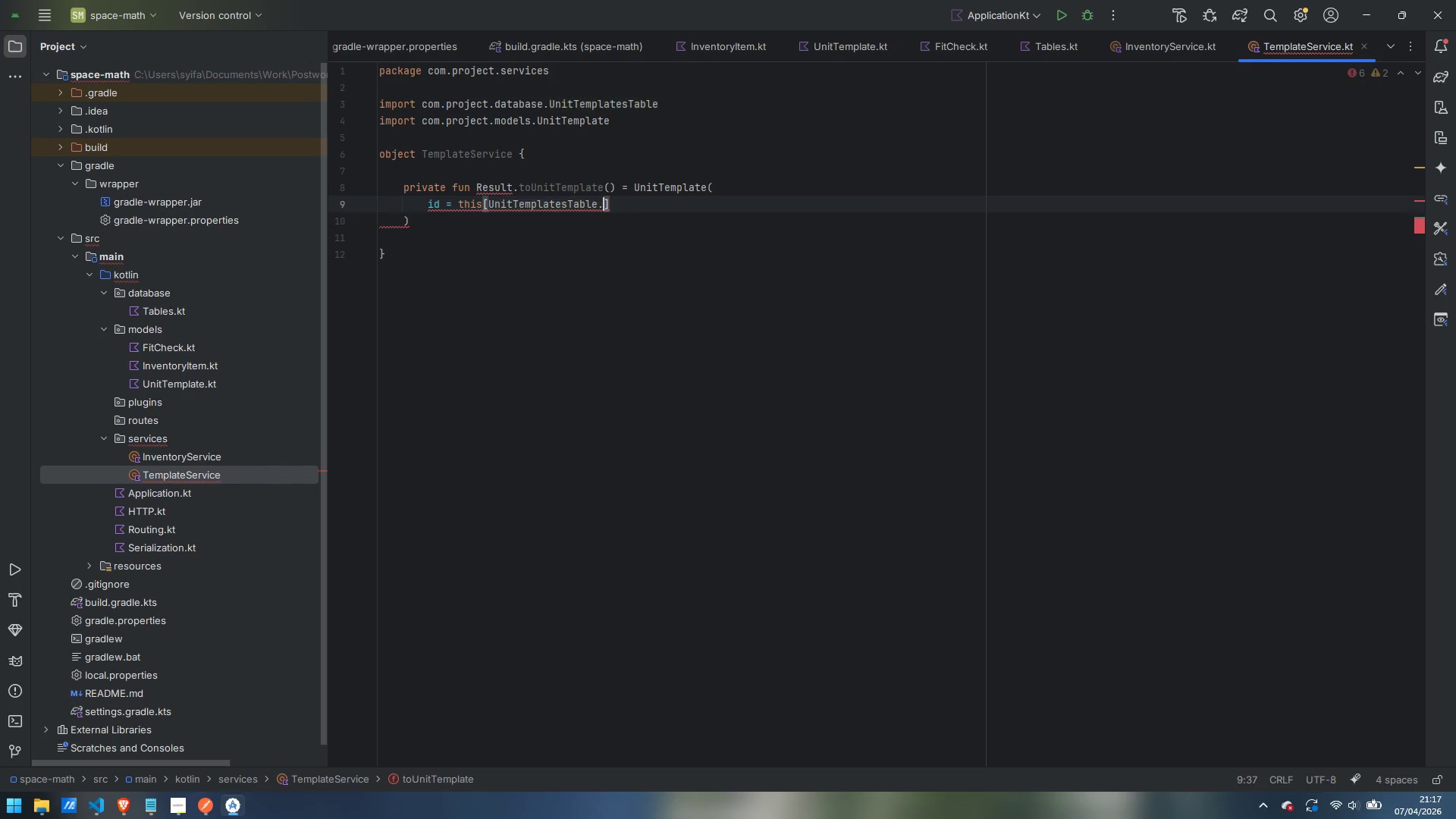 
type(.id)
 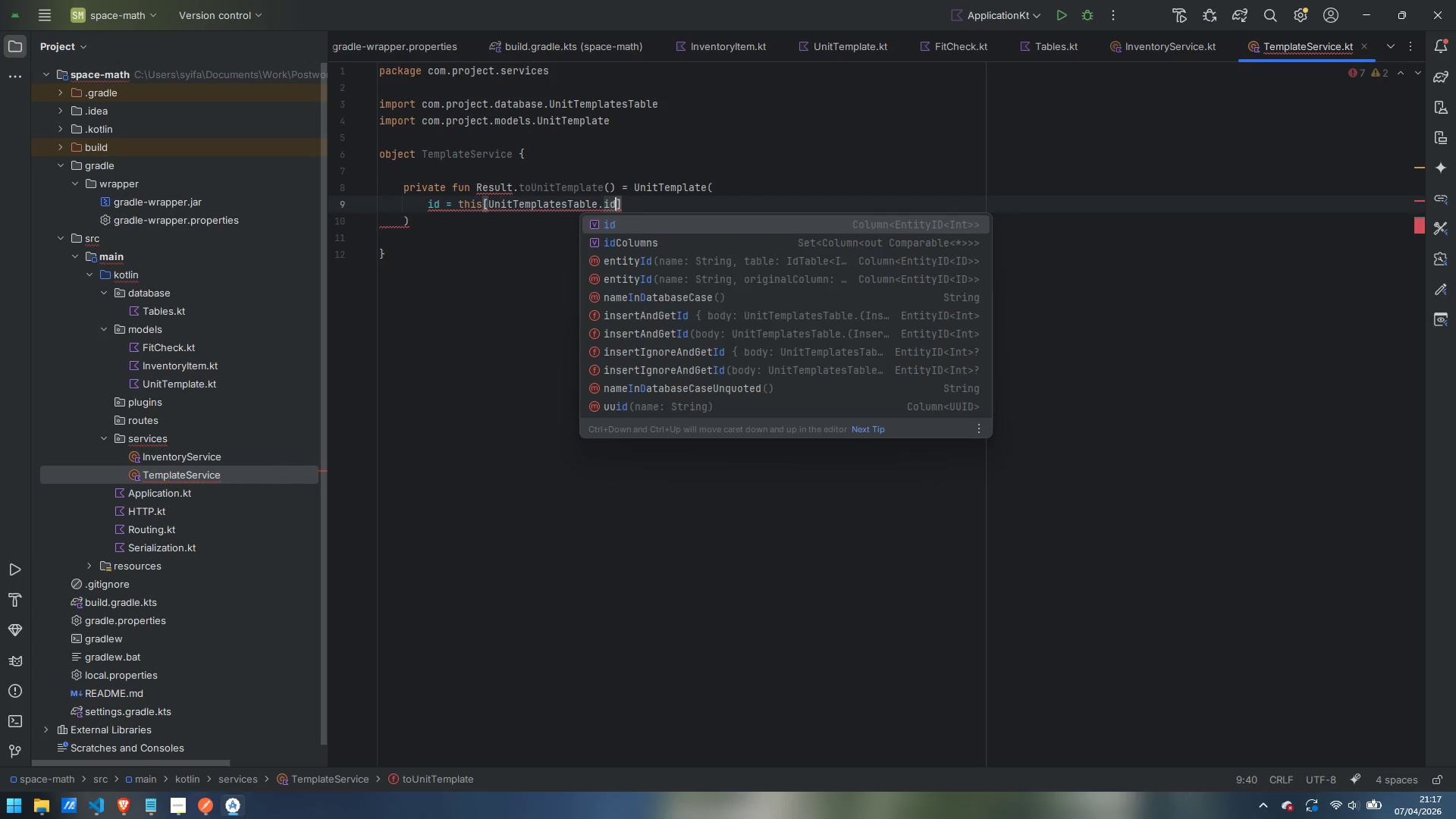 
key(ArrowRight)
 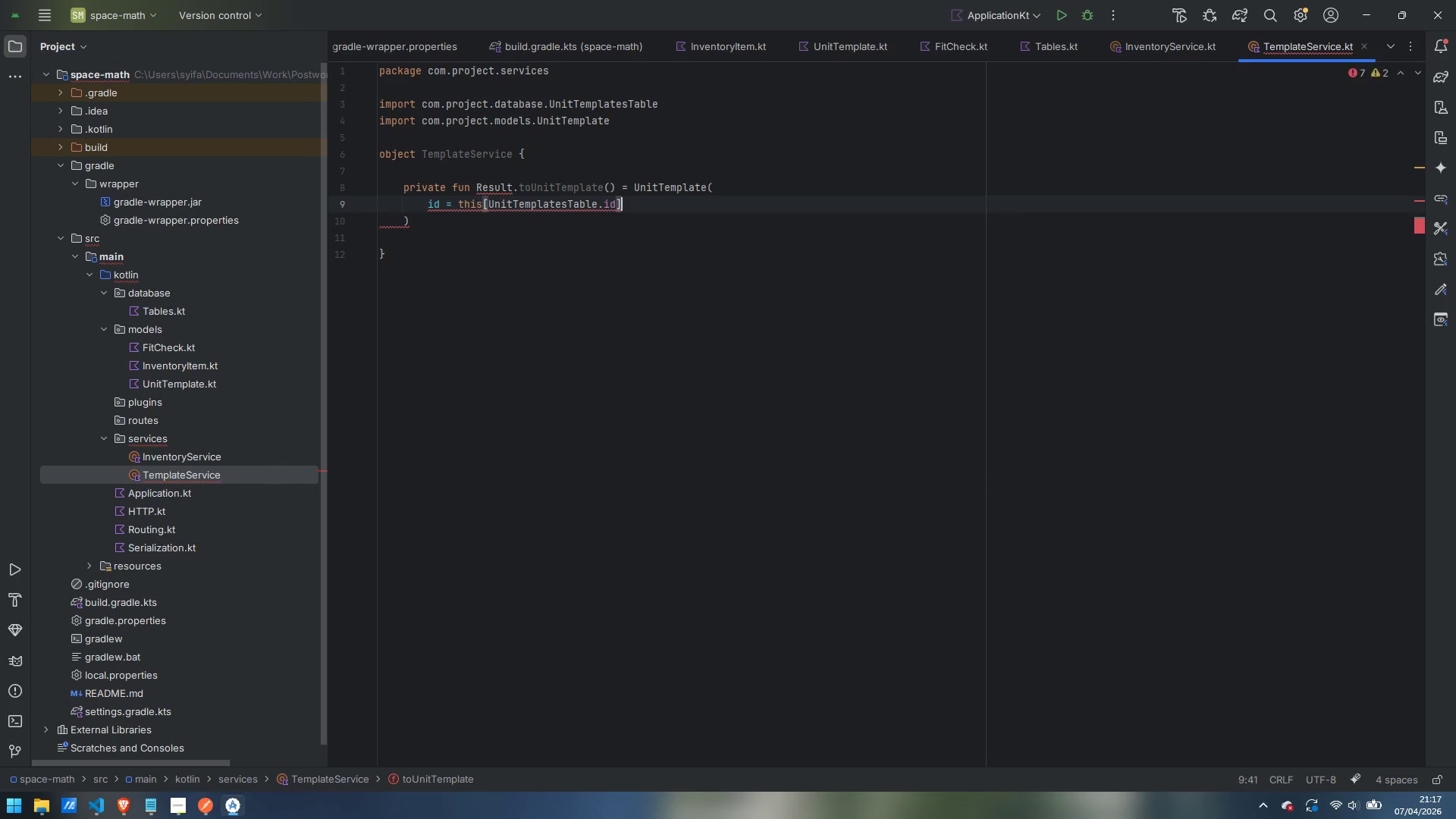 
type(.value,)
 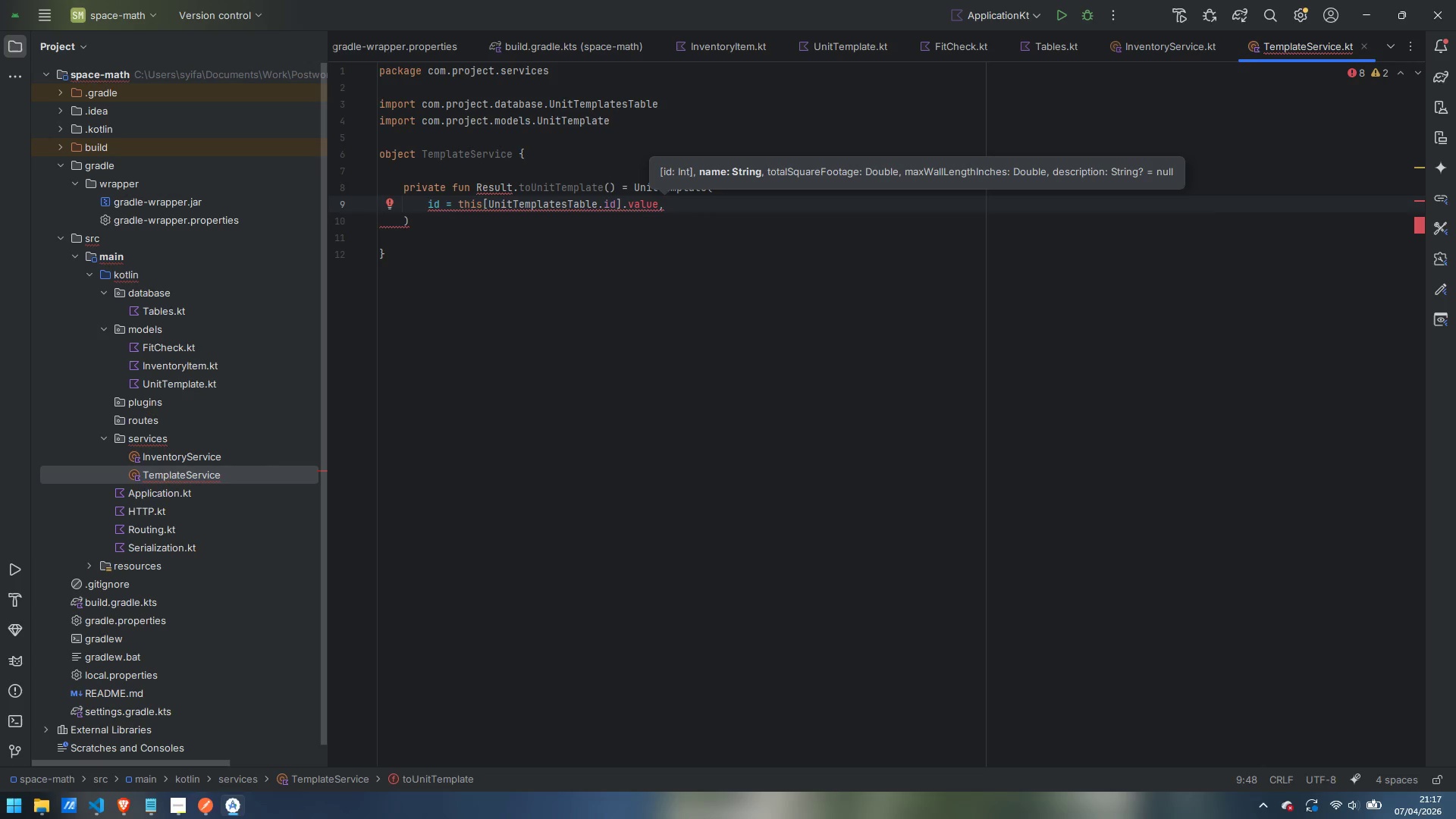 
key(Enter)
 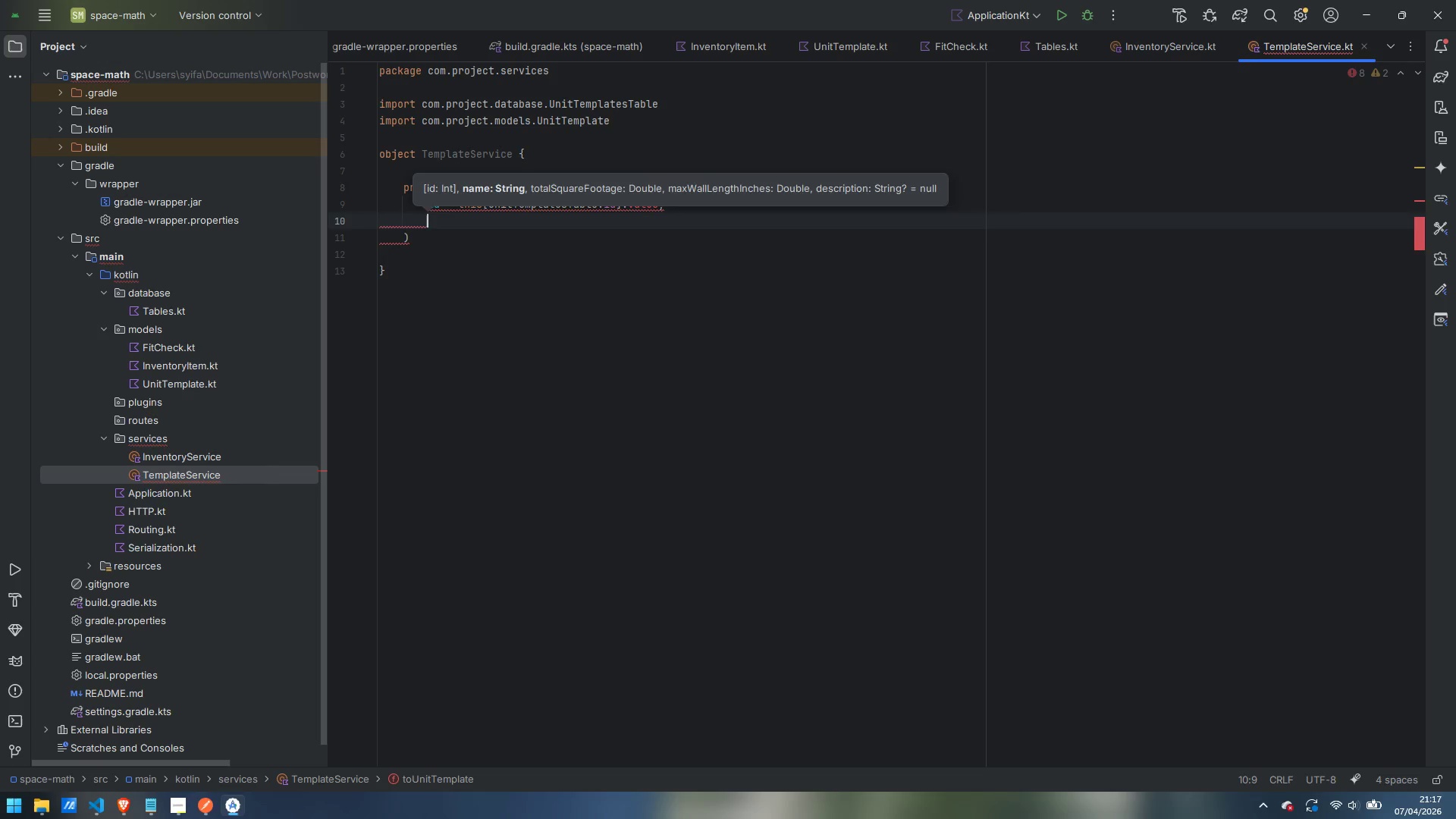 
type(name)
 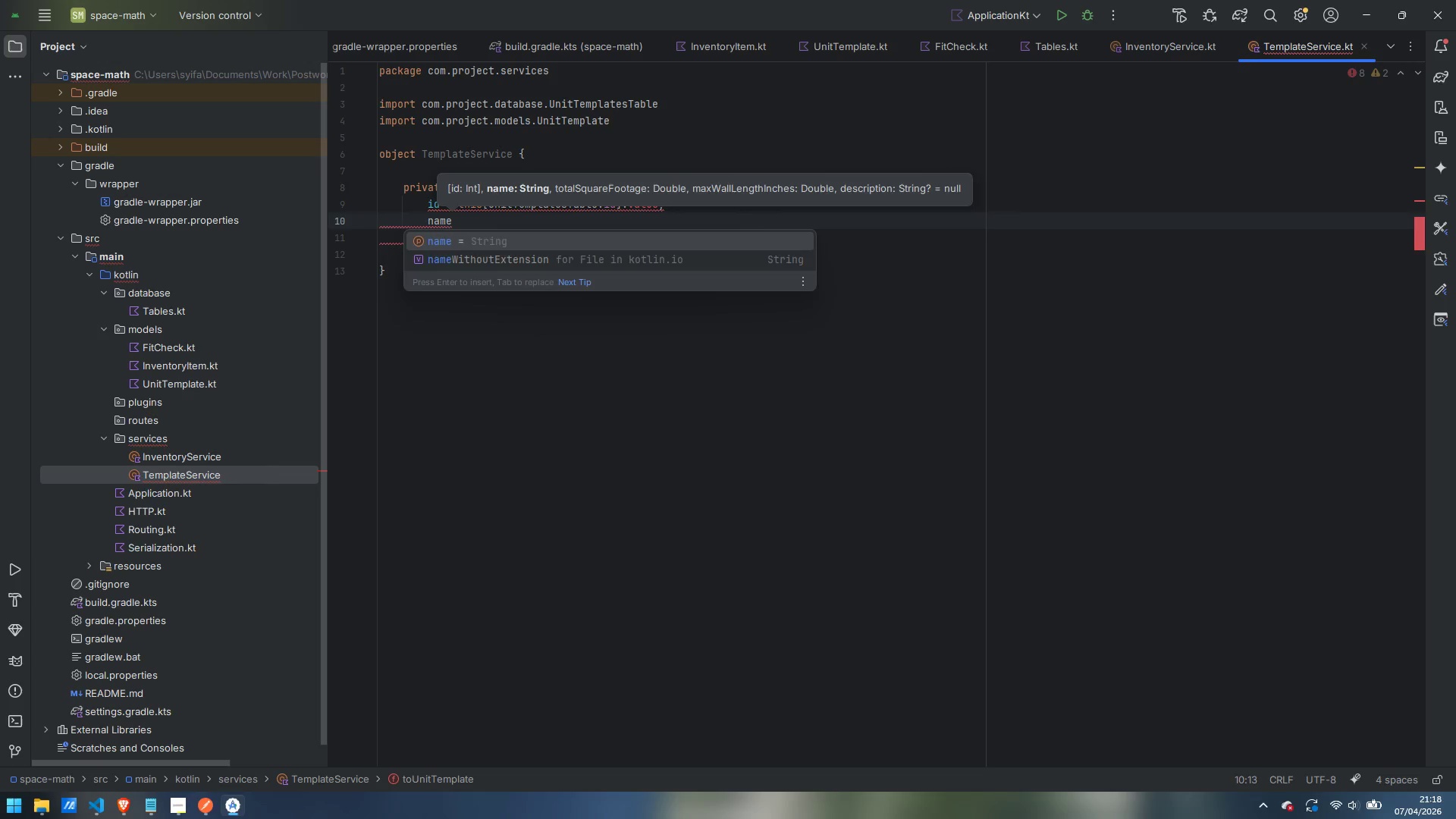 
key(Enter)
 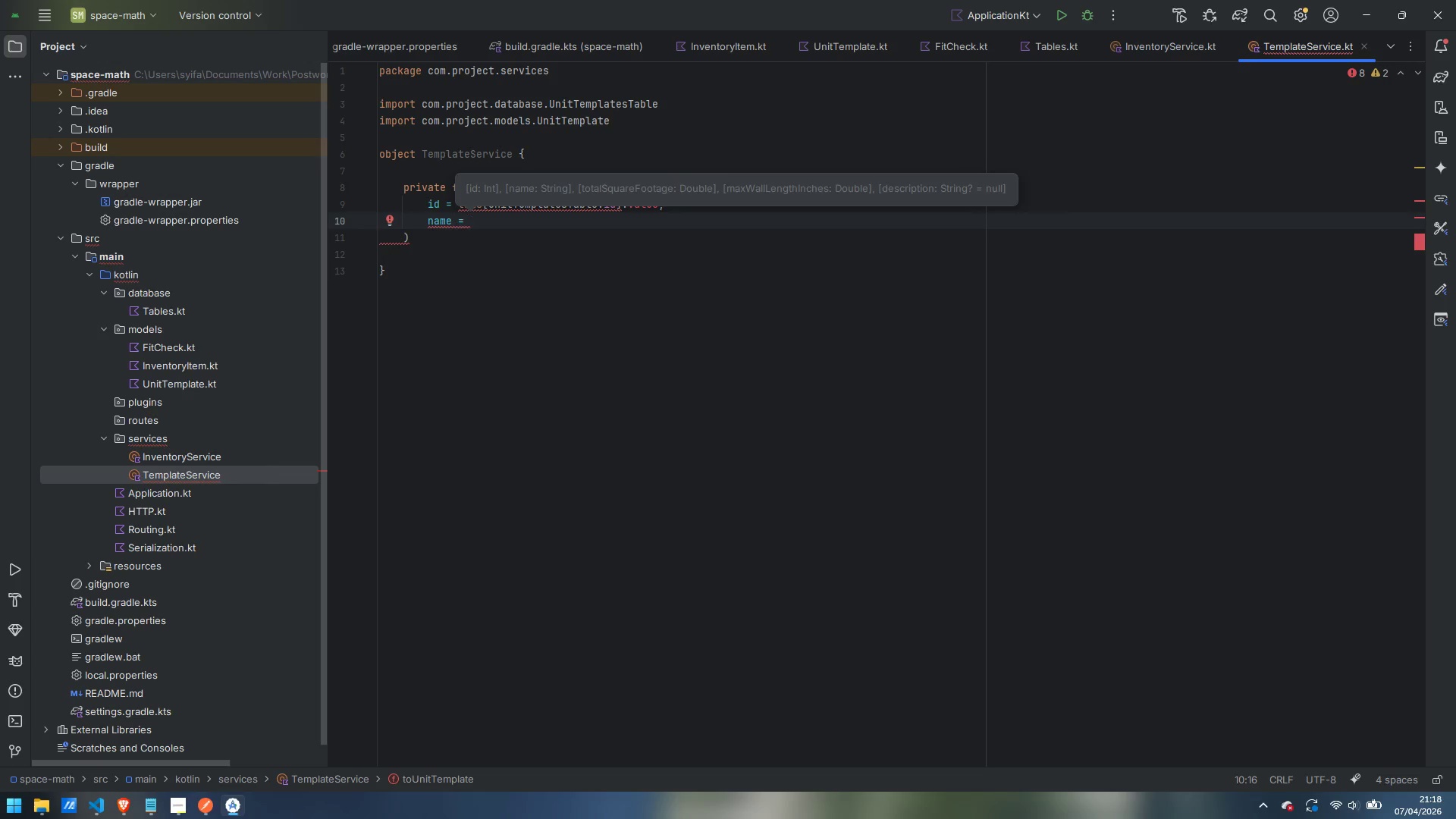 
type(this[UniT)
key(Backspace)
type(tTEm)
key(Backspace)
key(Backspace)
type(emplatesTable.name)
 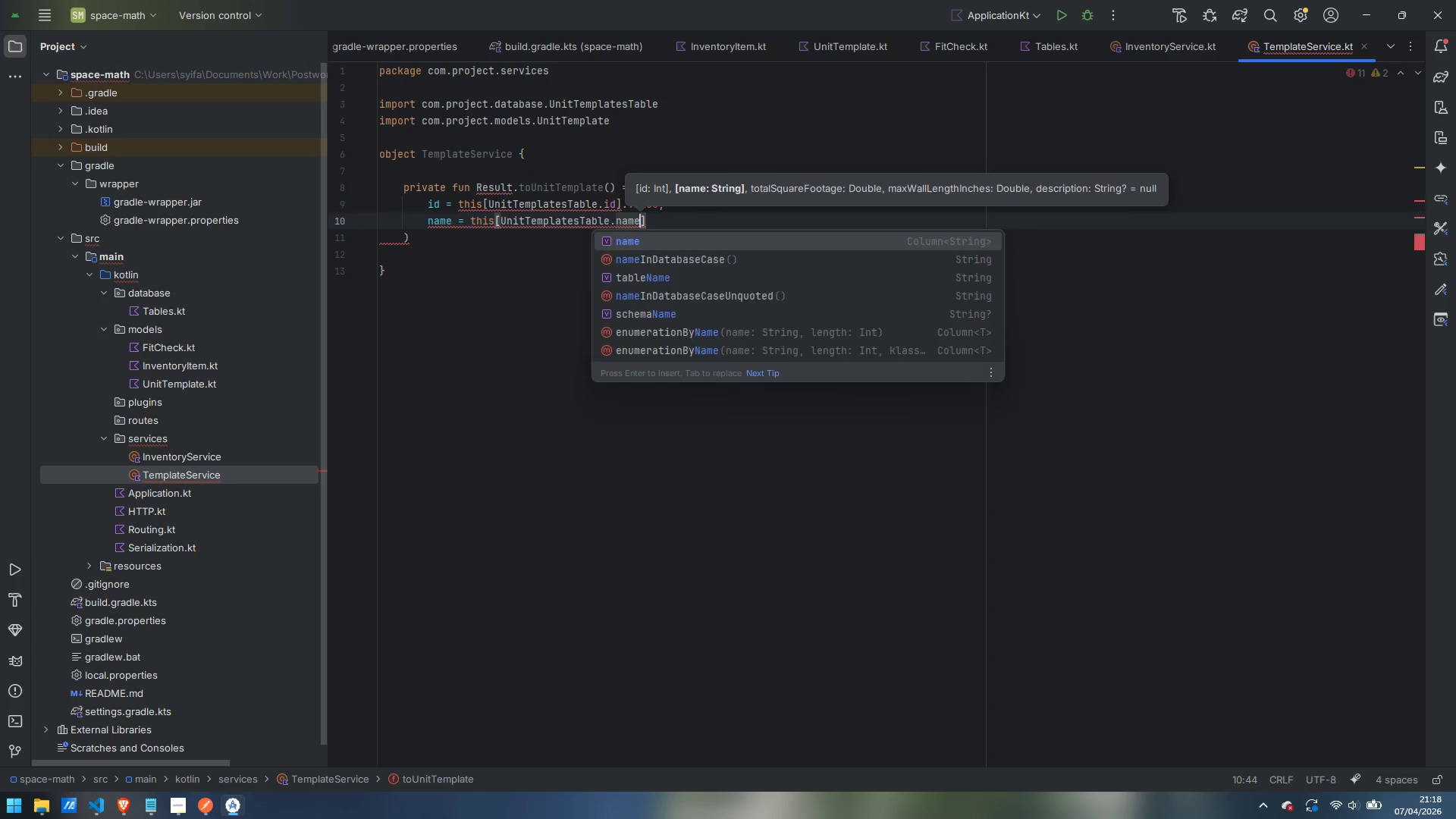 
key(ArrowRight)
 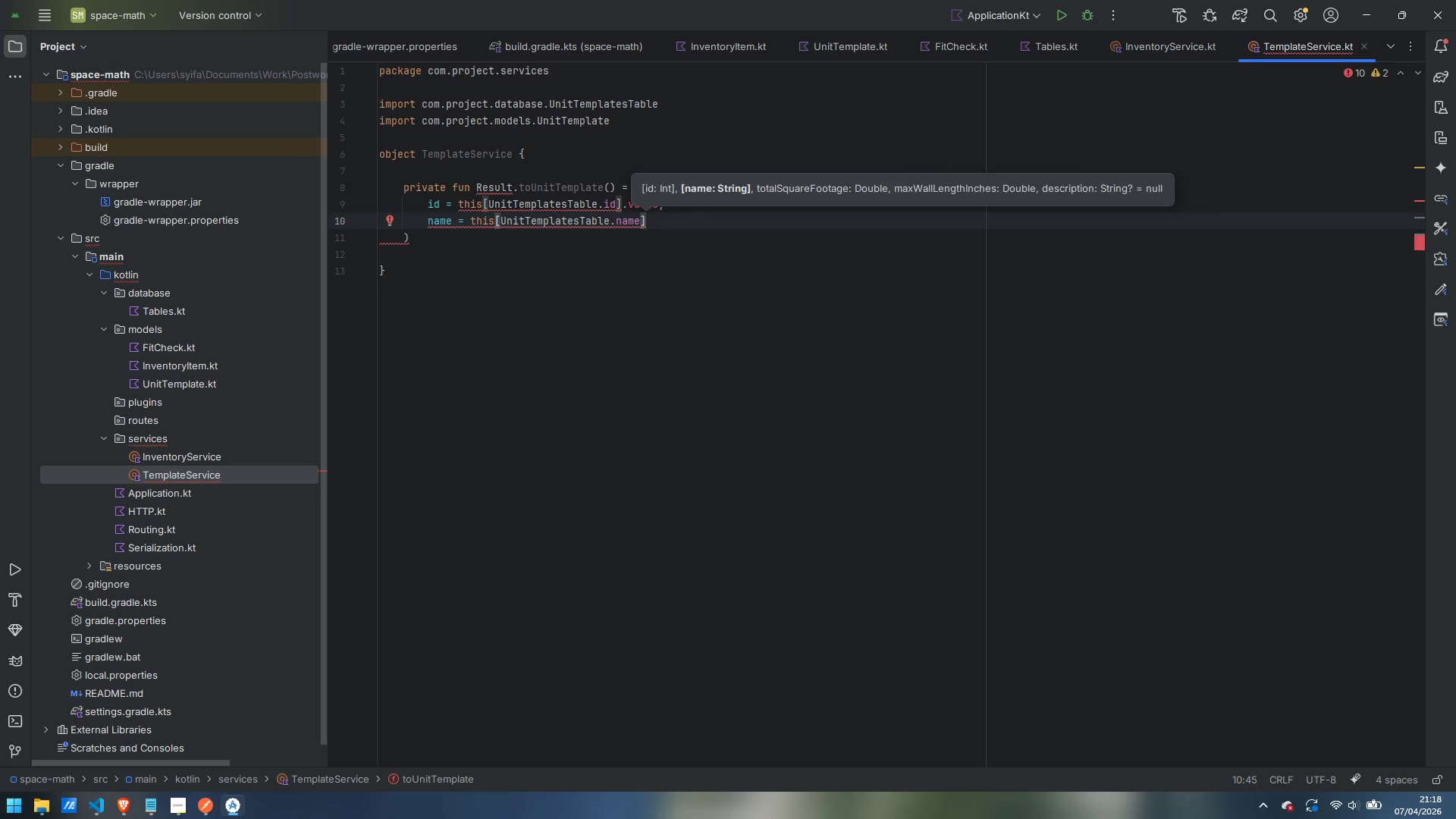 
key(Comma)
 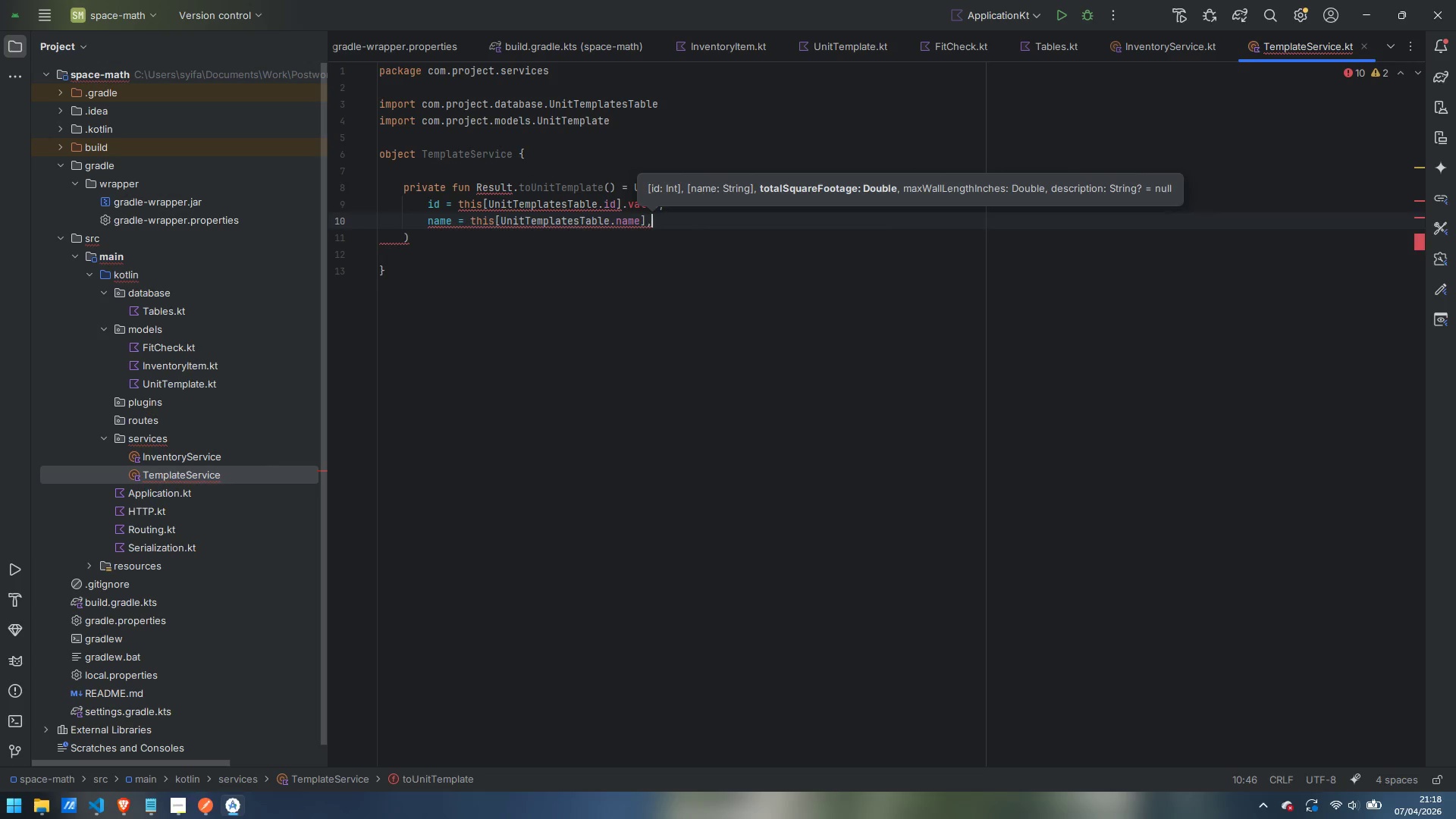 
key(Enter)
 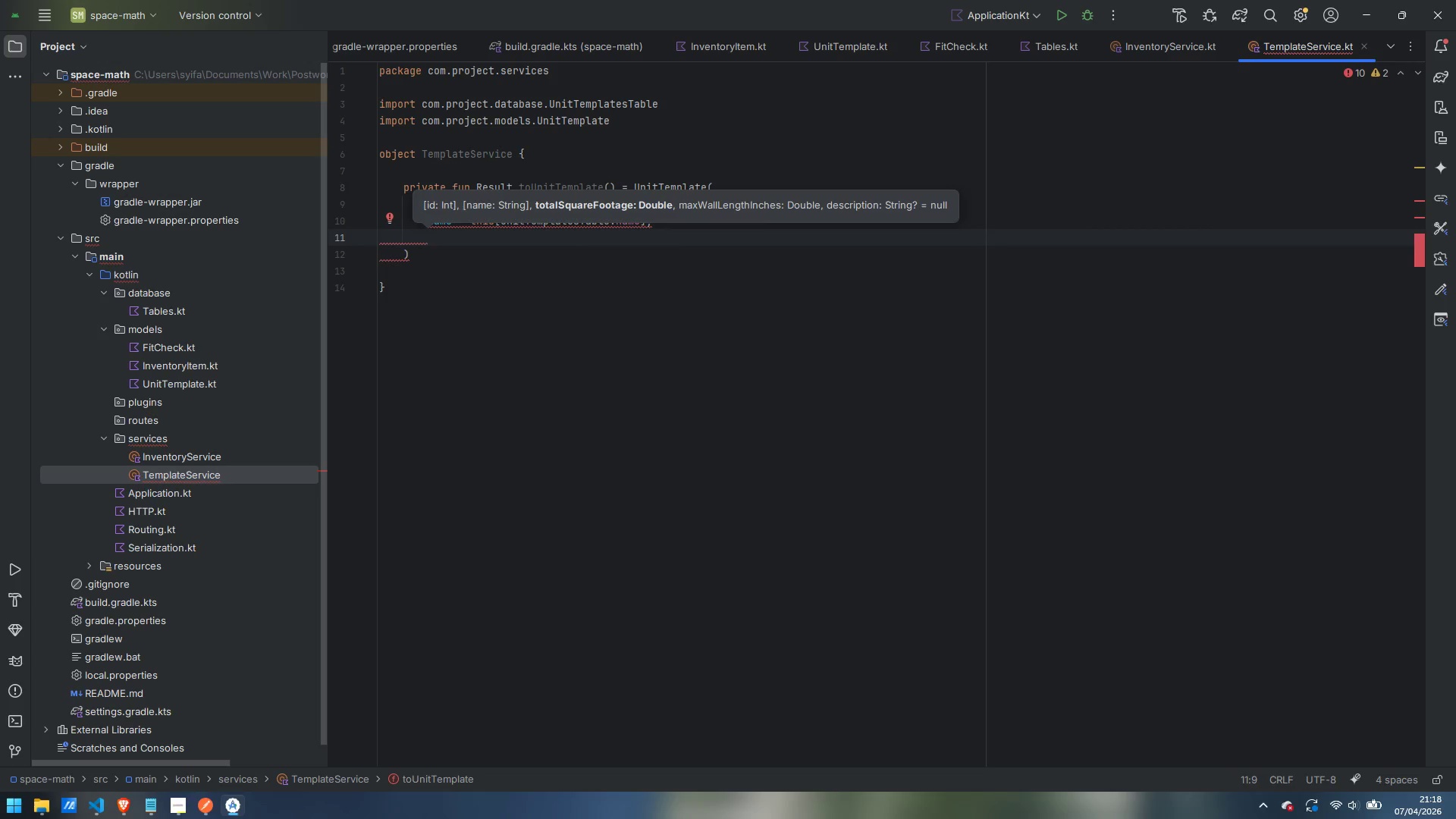 
type(totalSquareFootage = thisp)
key(Backspace)
type([UnitTemplatesTable.totalSquareFootage)
 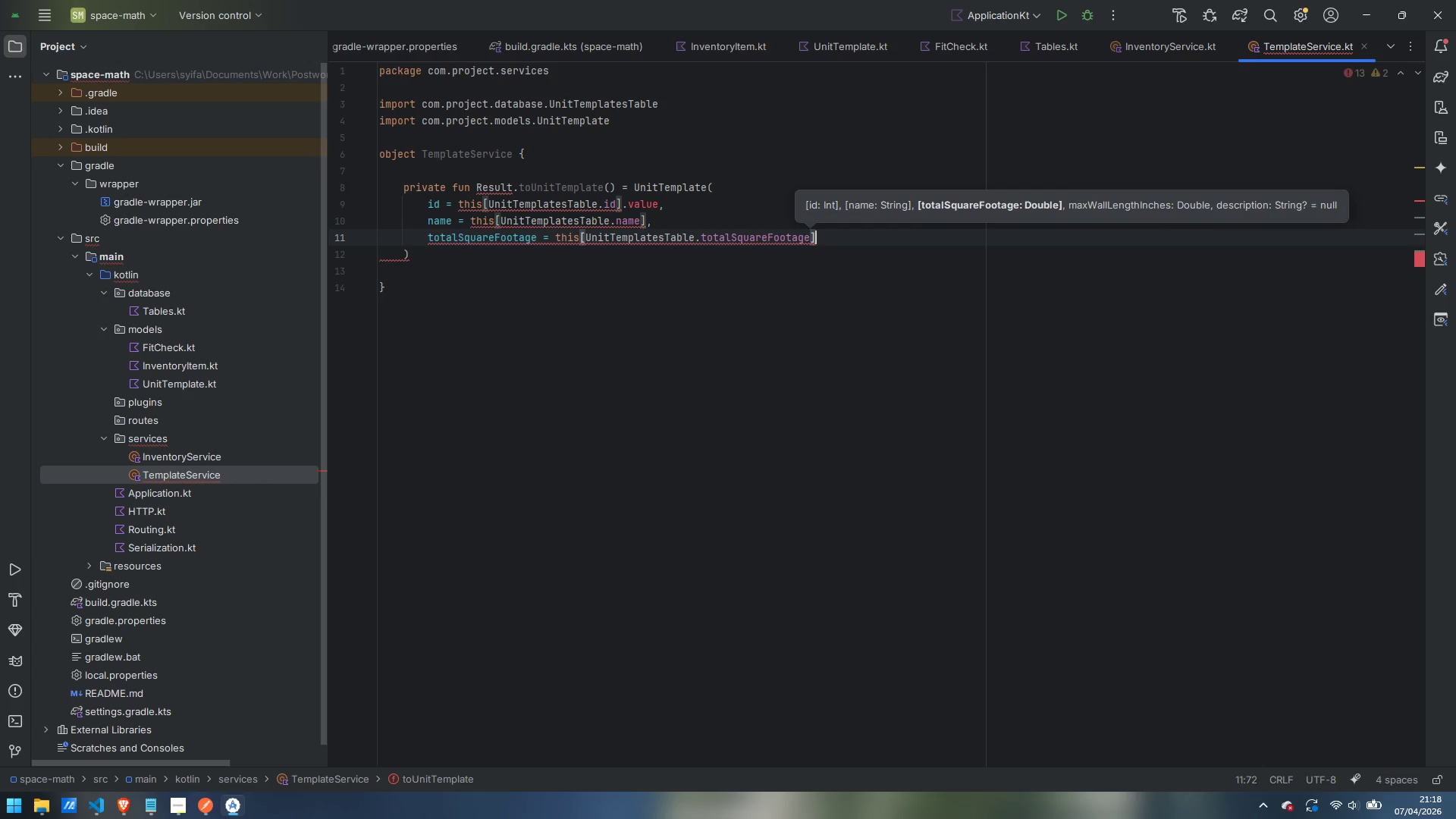 
 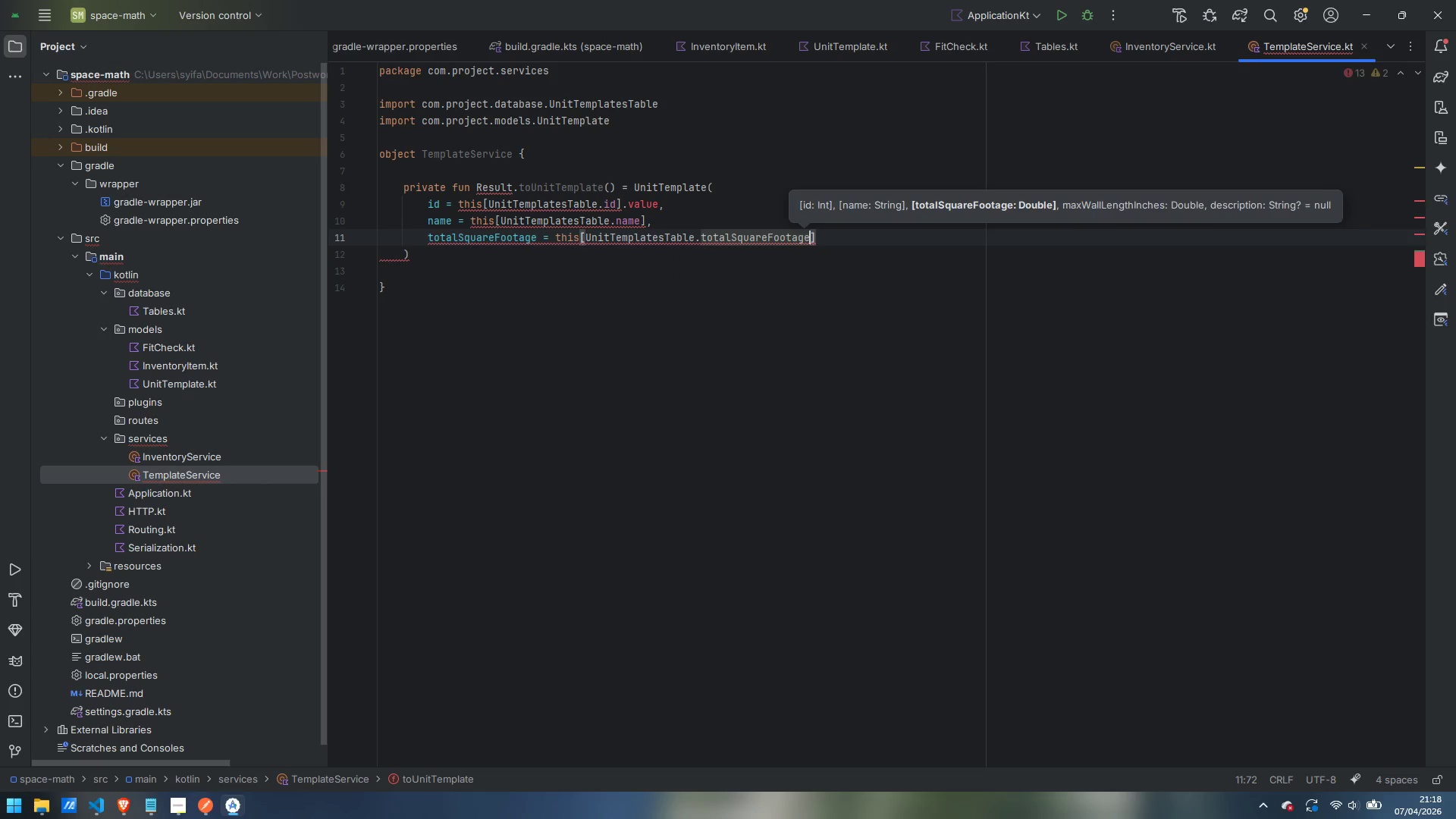 
key(ArrowRight)
 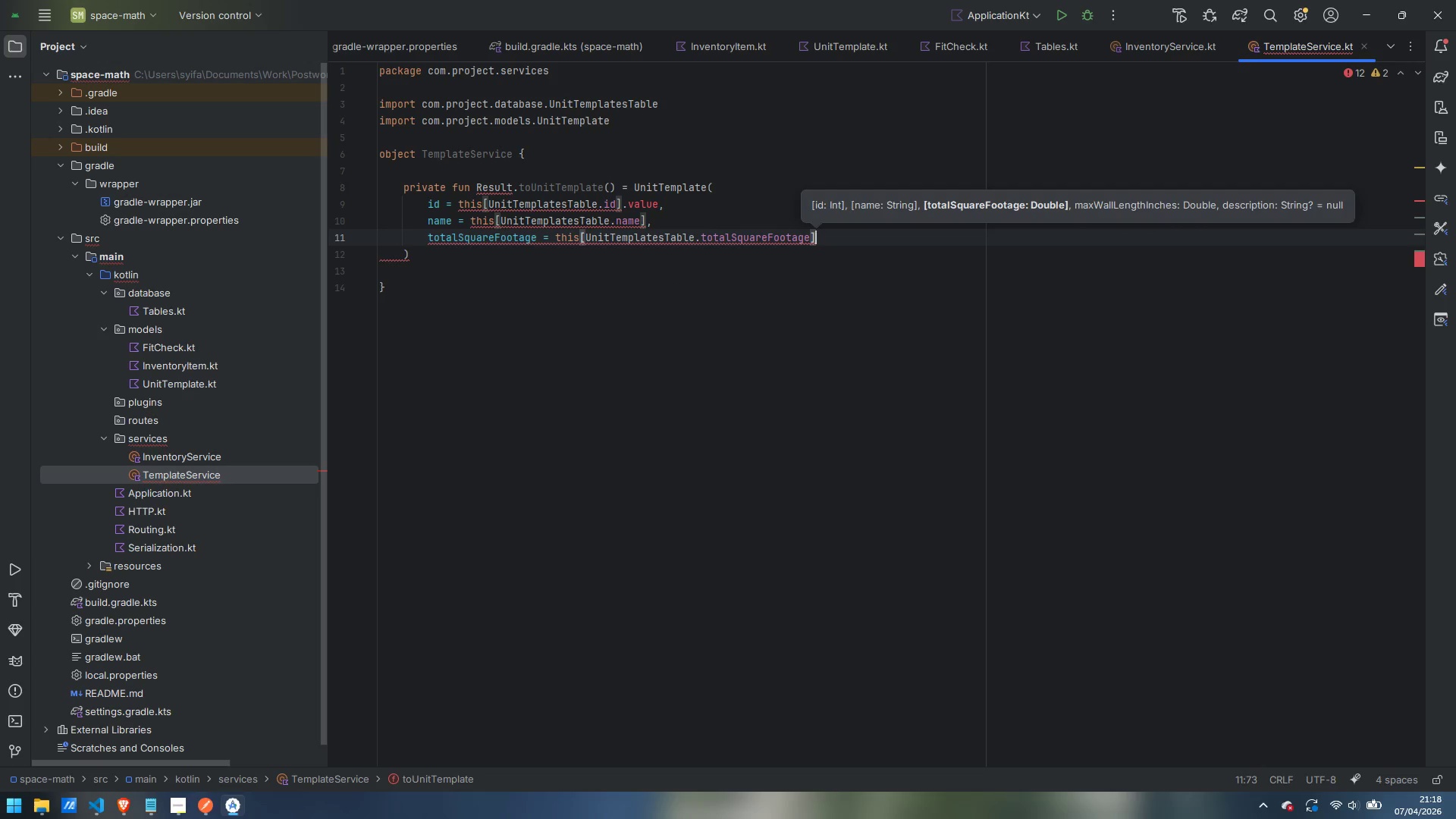 
key(Comma)
 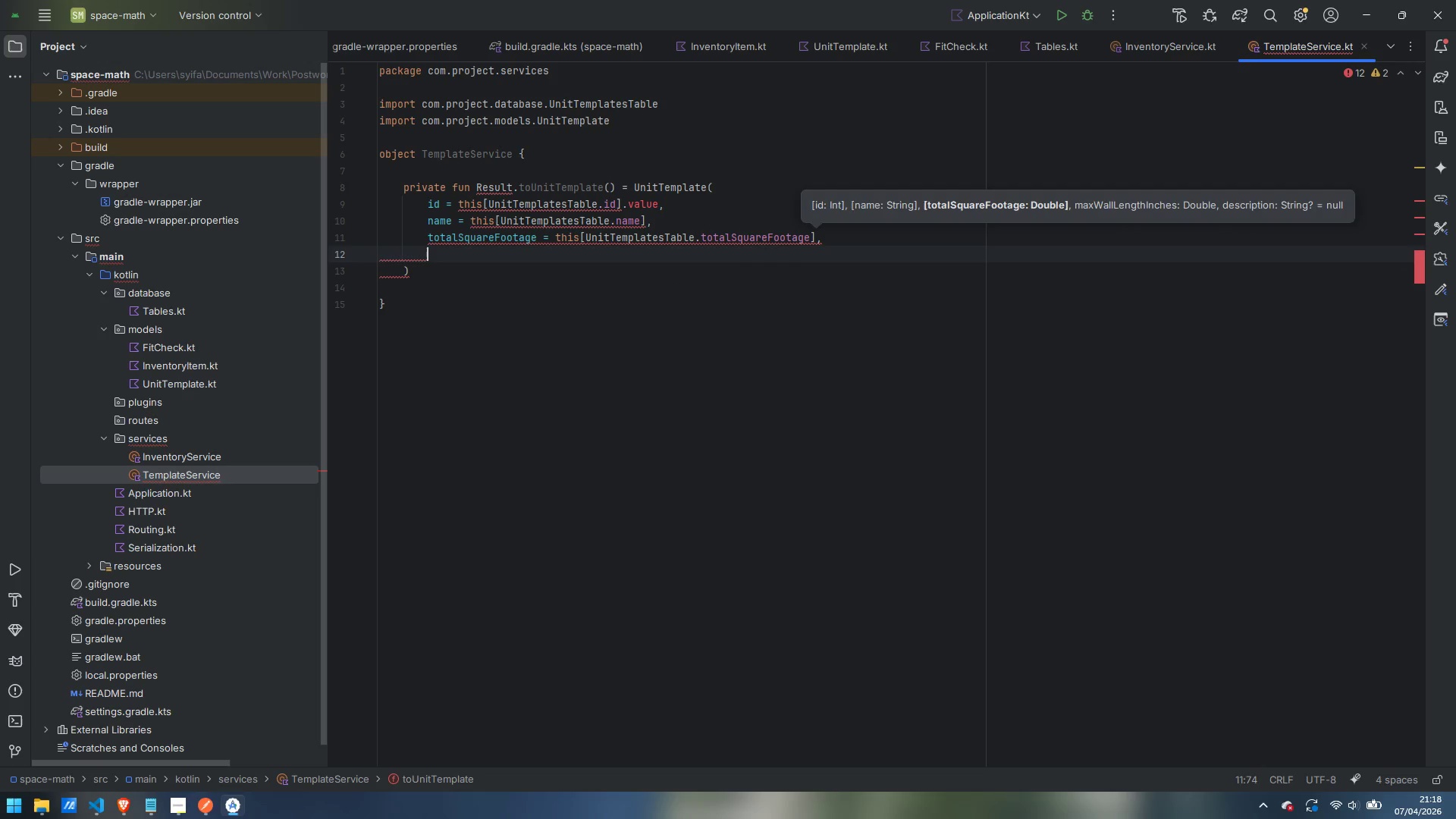 
key(Enter)
 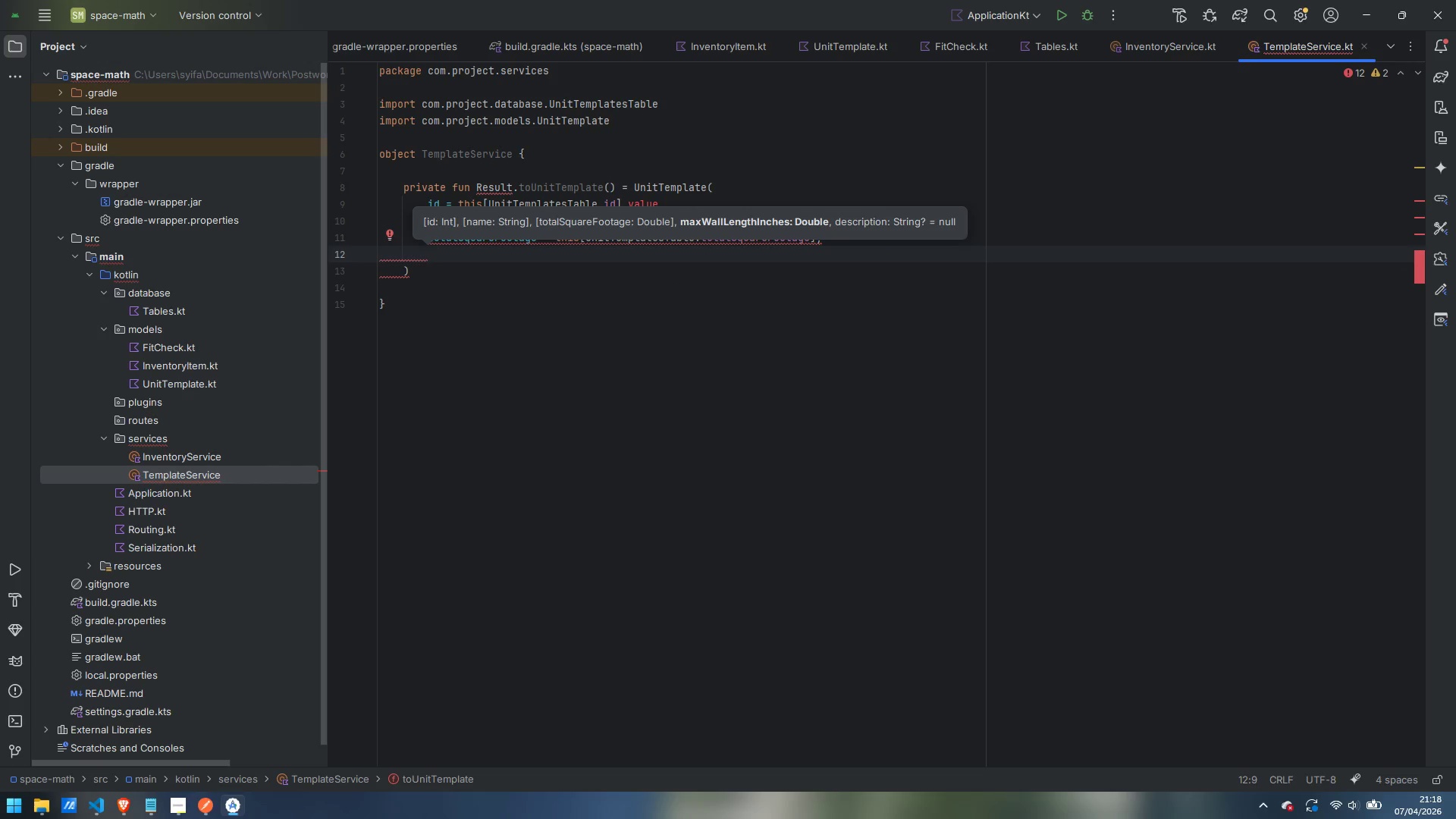 
type(mas)
key(Backspace)
type(xWallLengthInches = )
 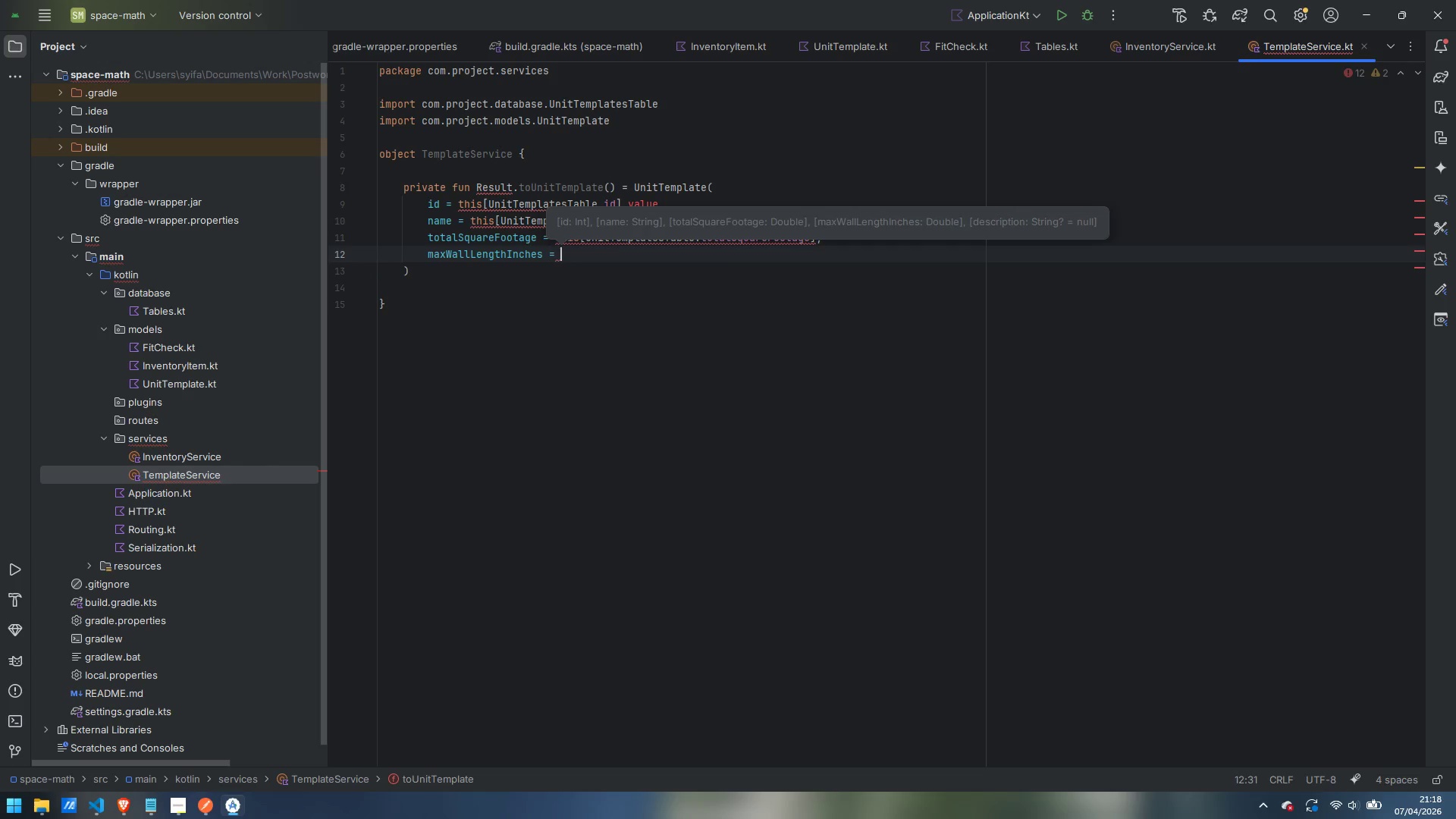 
type(this[UnitTemplatesTable.mas)
key(Backspace)
type(xWallLengthInches)
 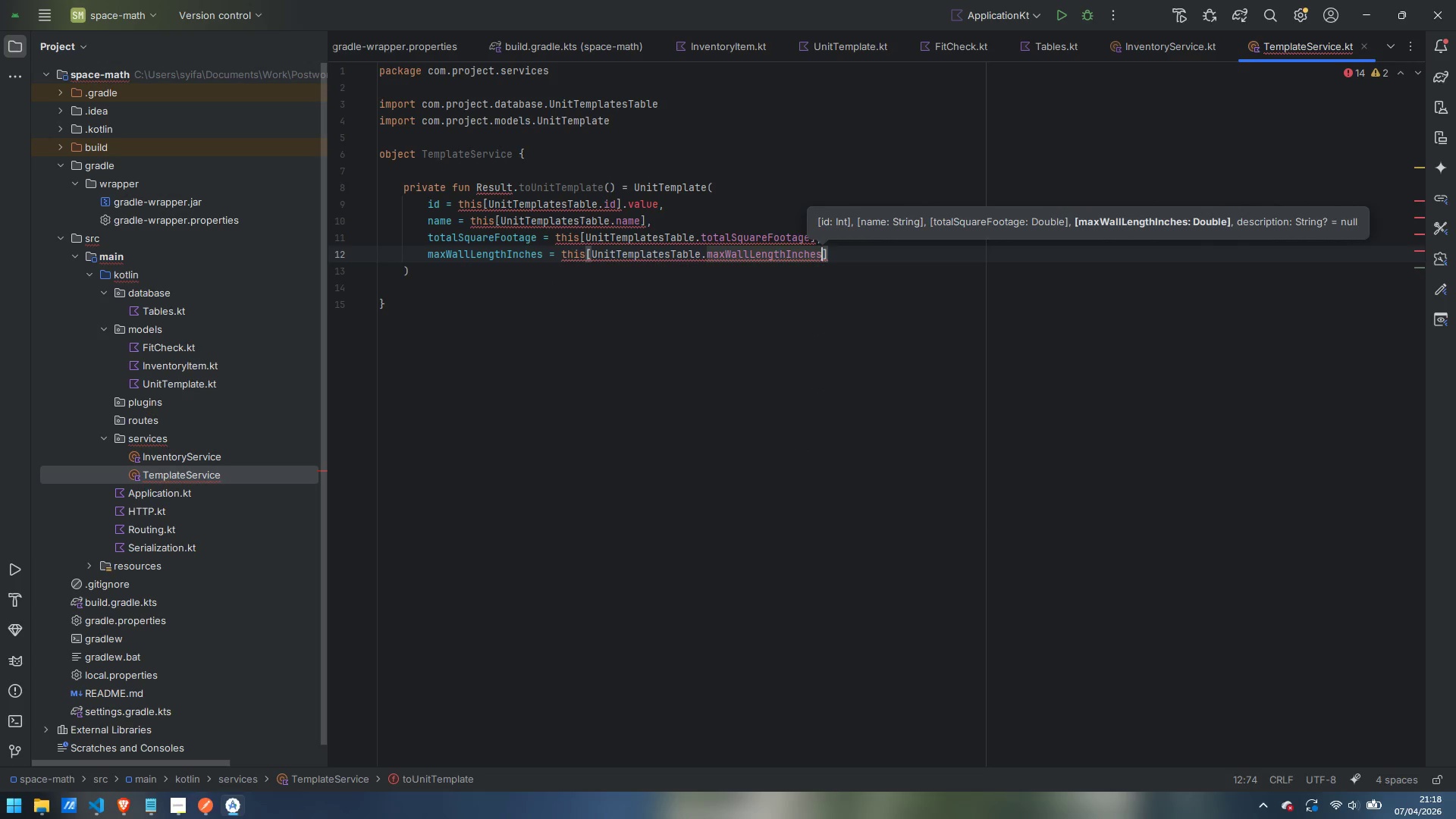 
key(ArrowRight)
 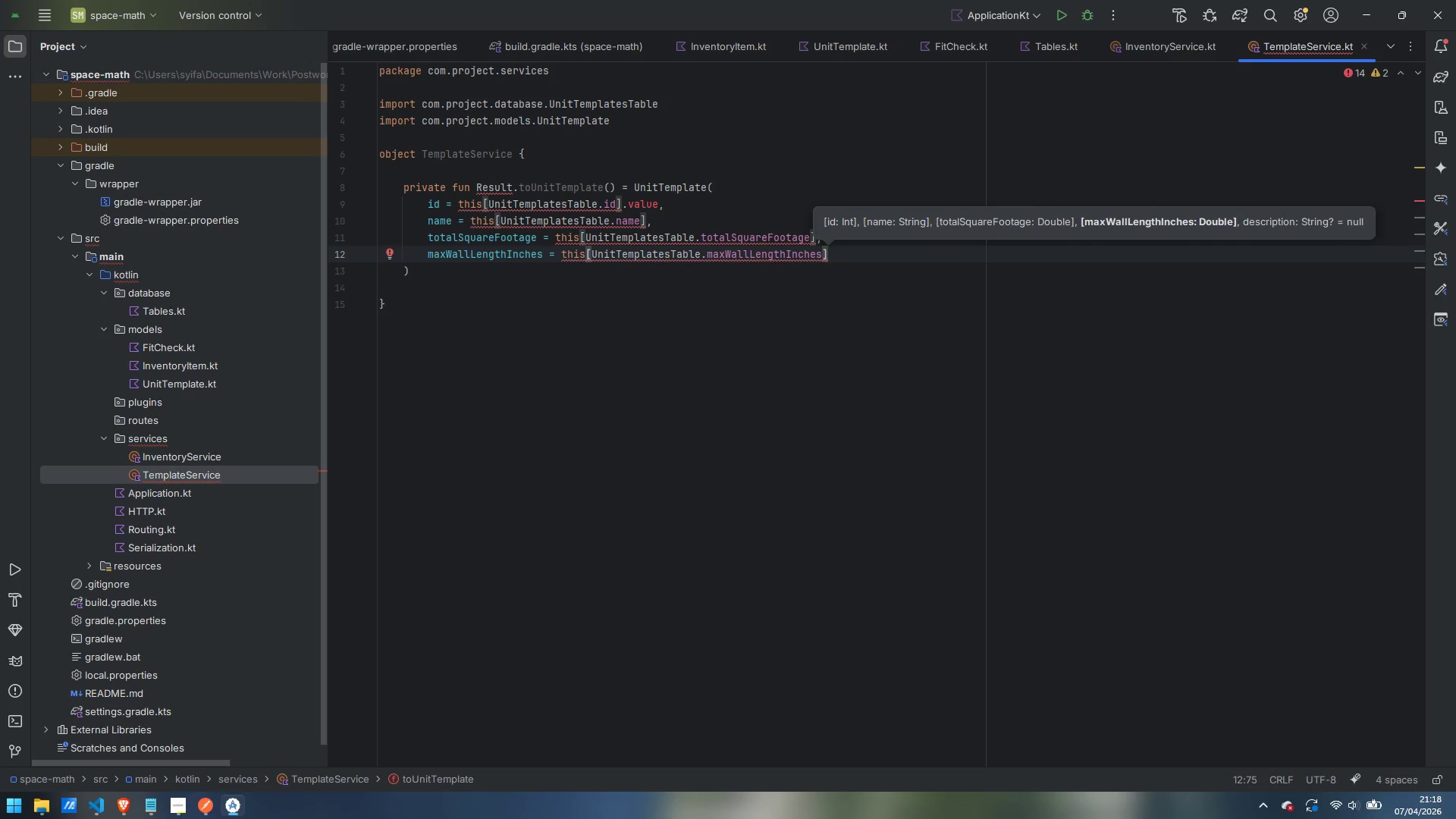 
key(Comma)
 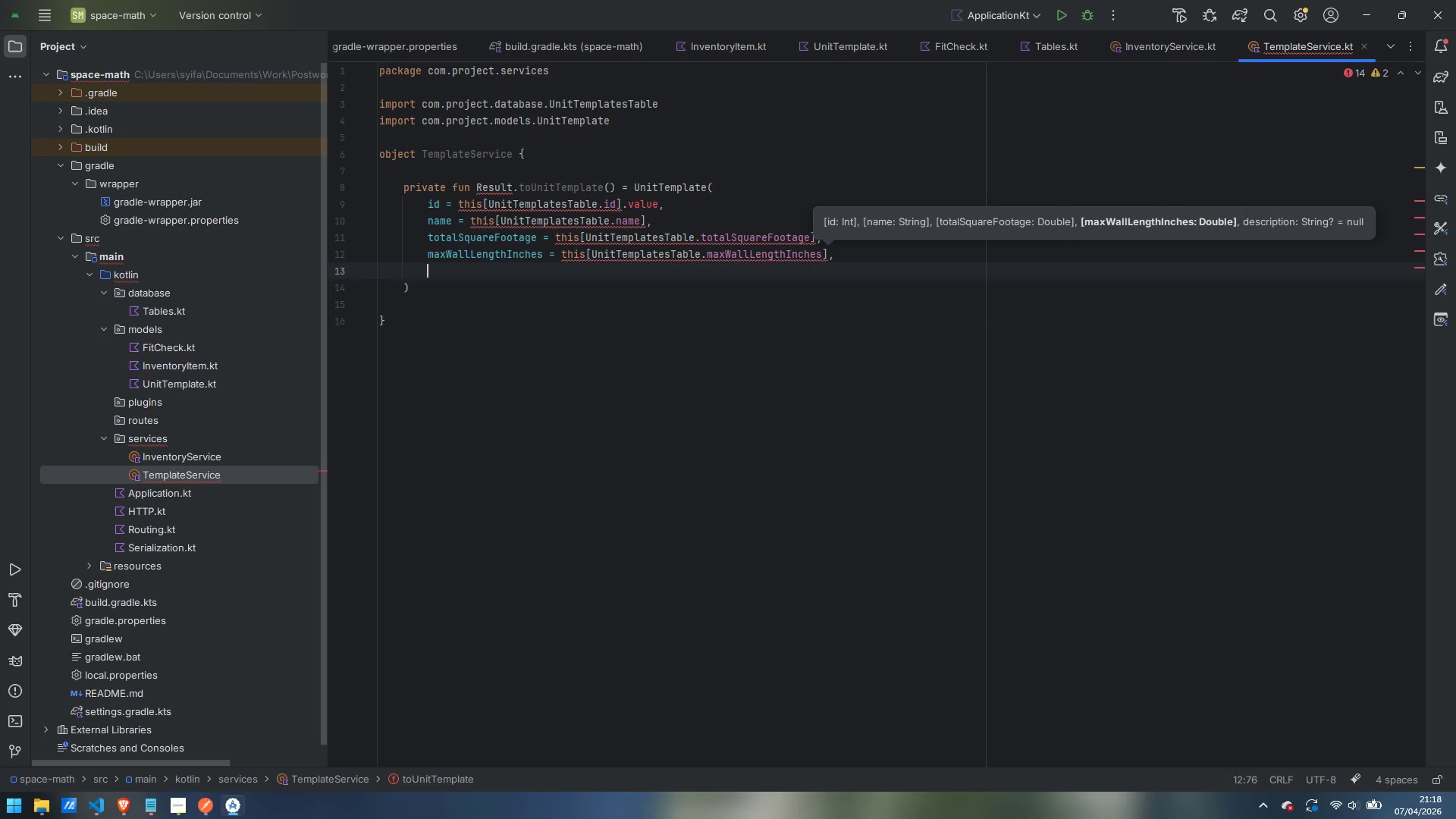 
key(Enter)
 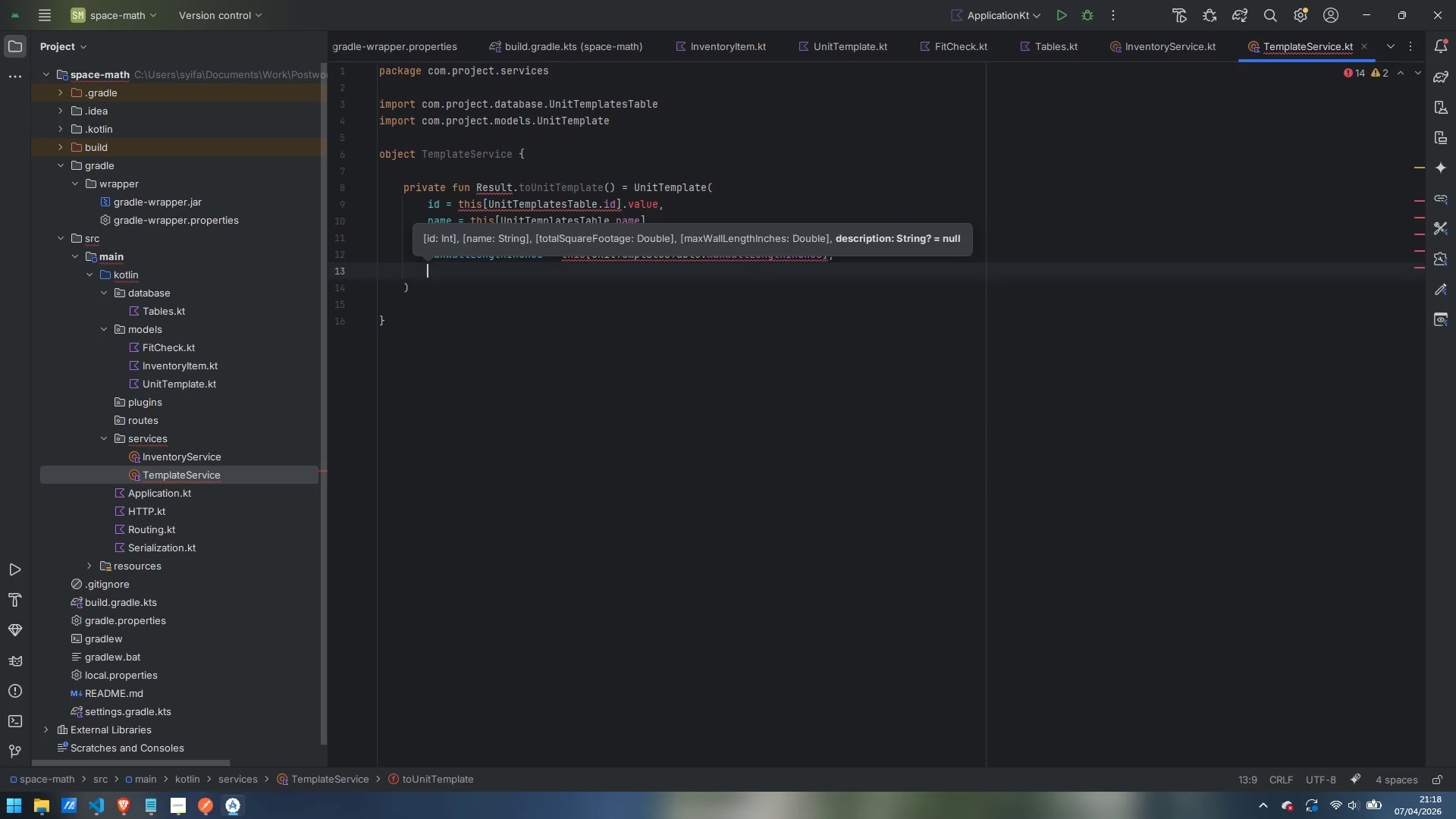 
type(description = this[)
 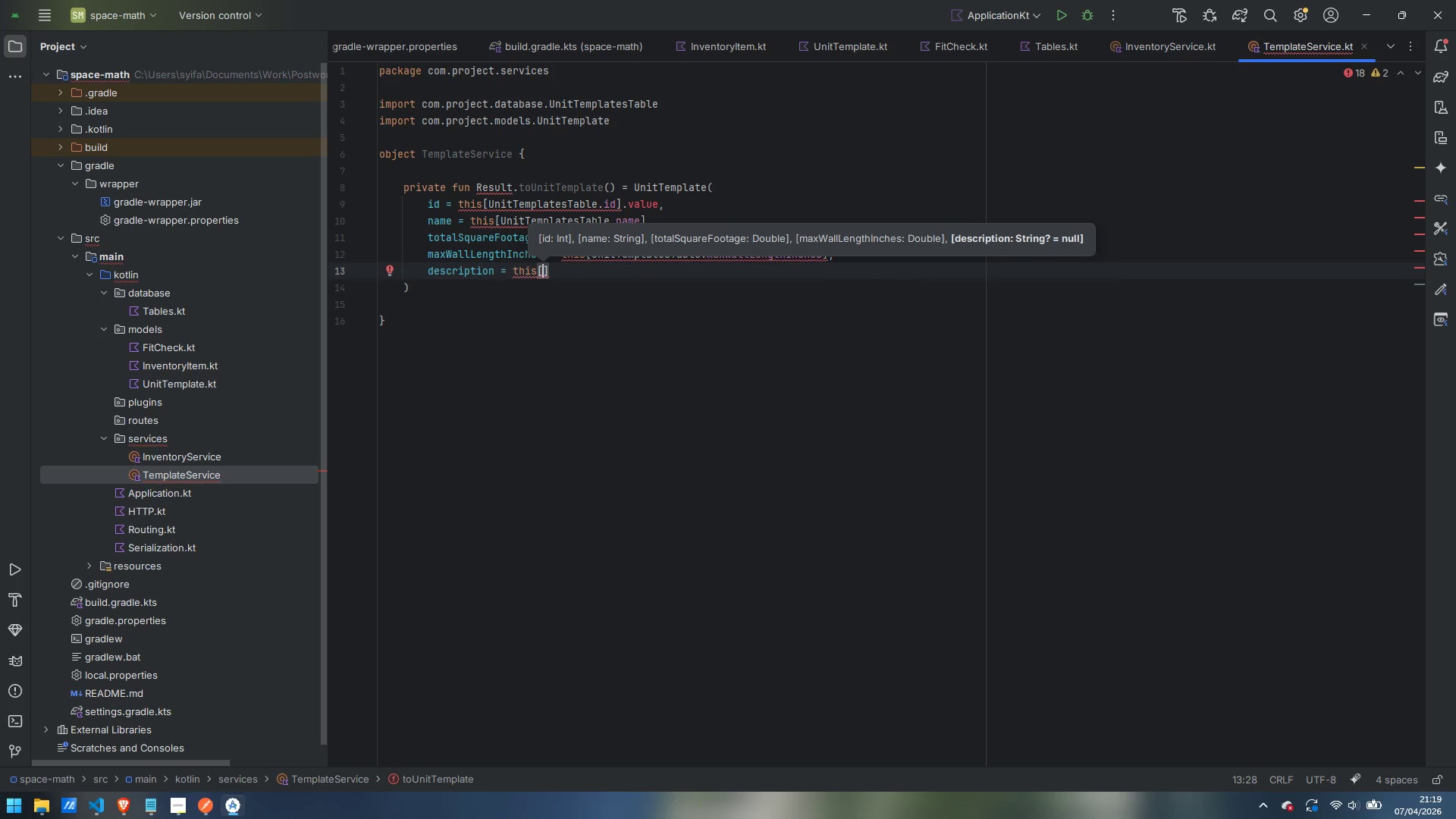 
type(Unit)
 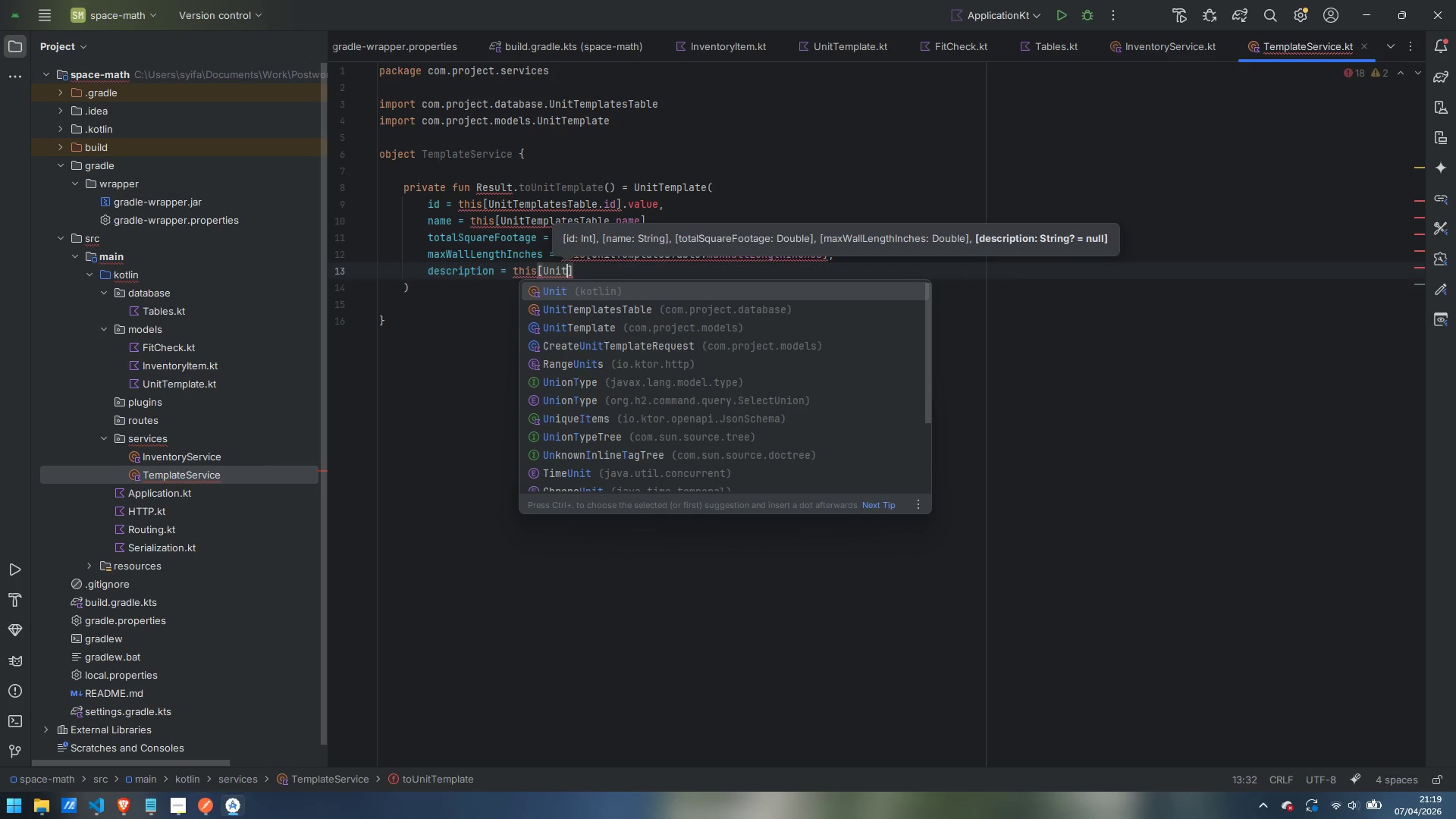 
wait(9.64)
 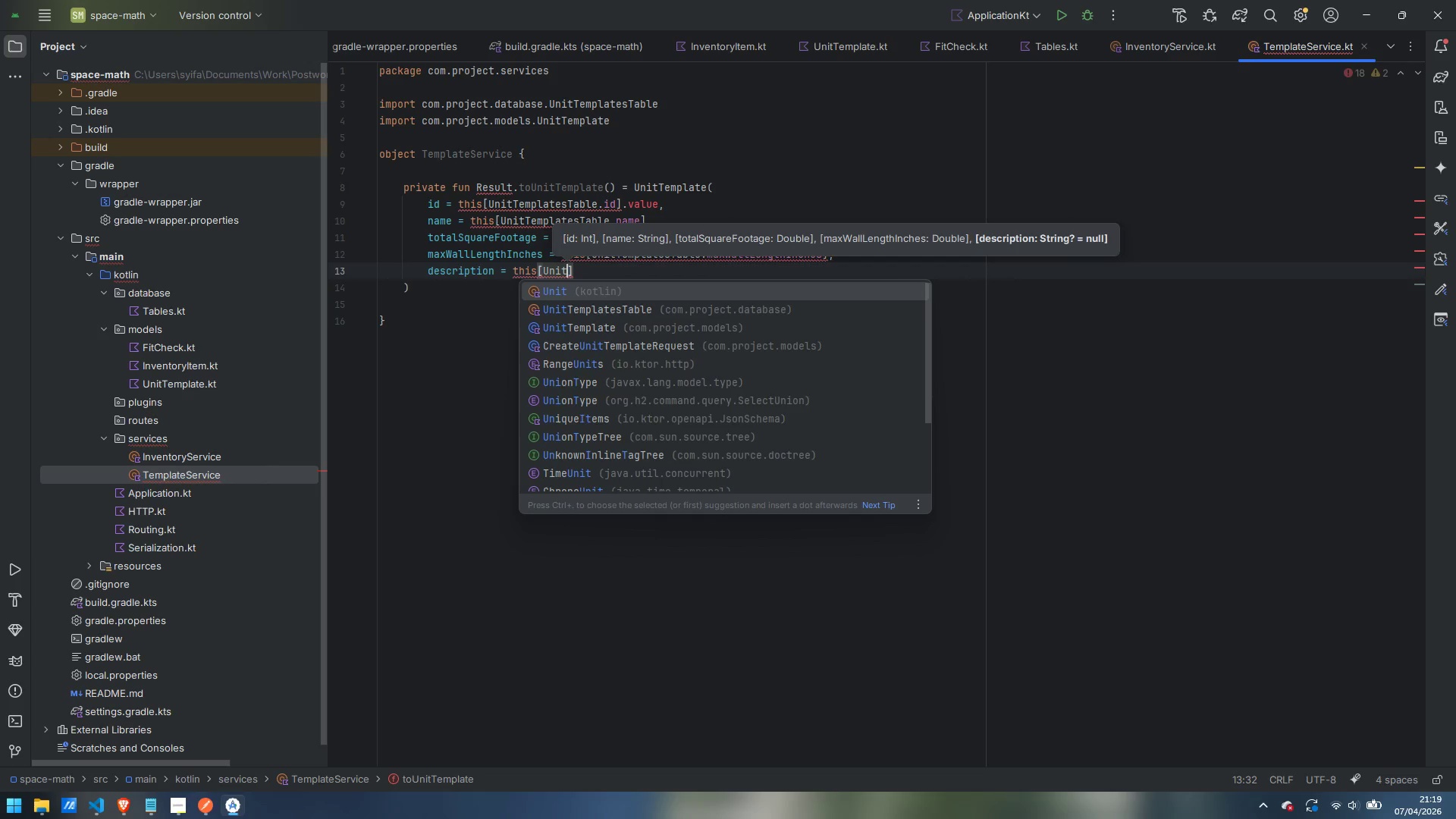 
left_click([514, 186])
 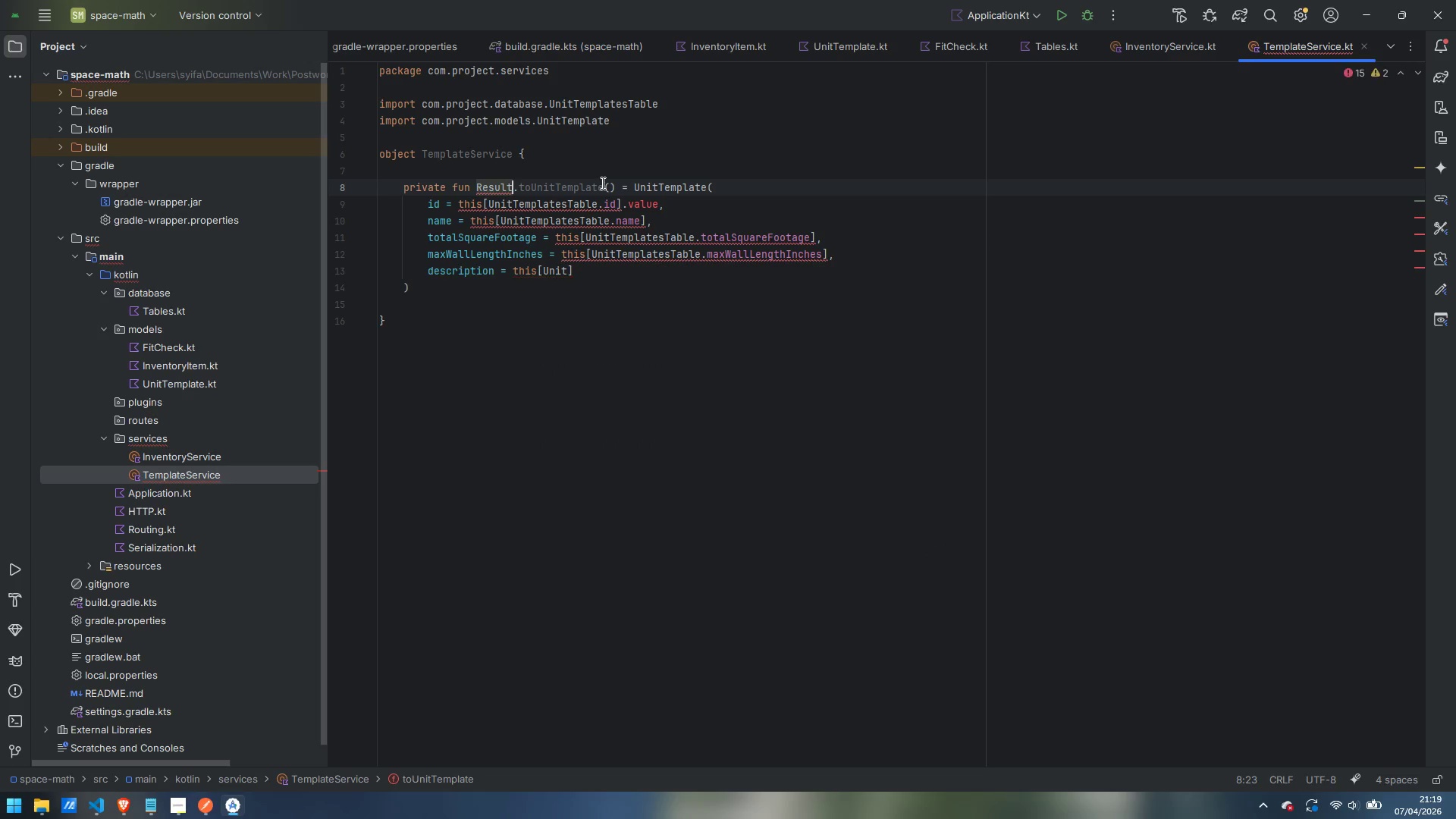 
type(Row)
 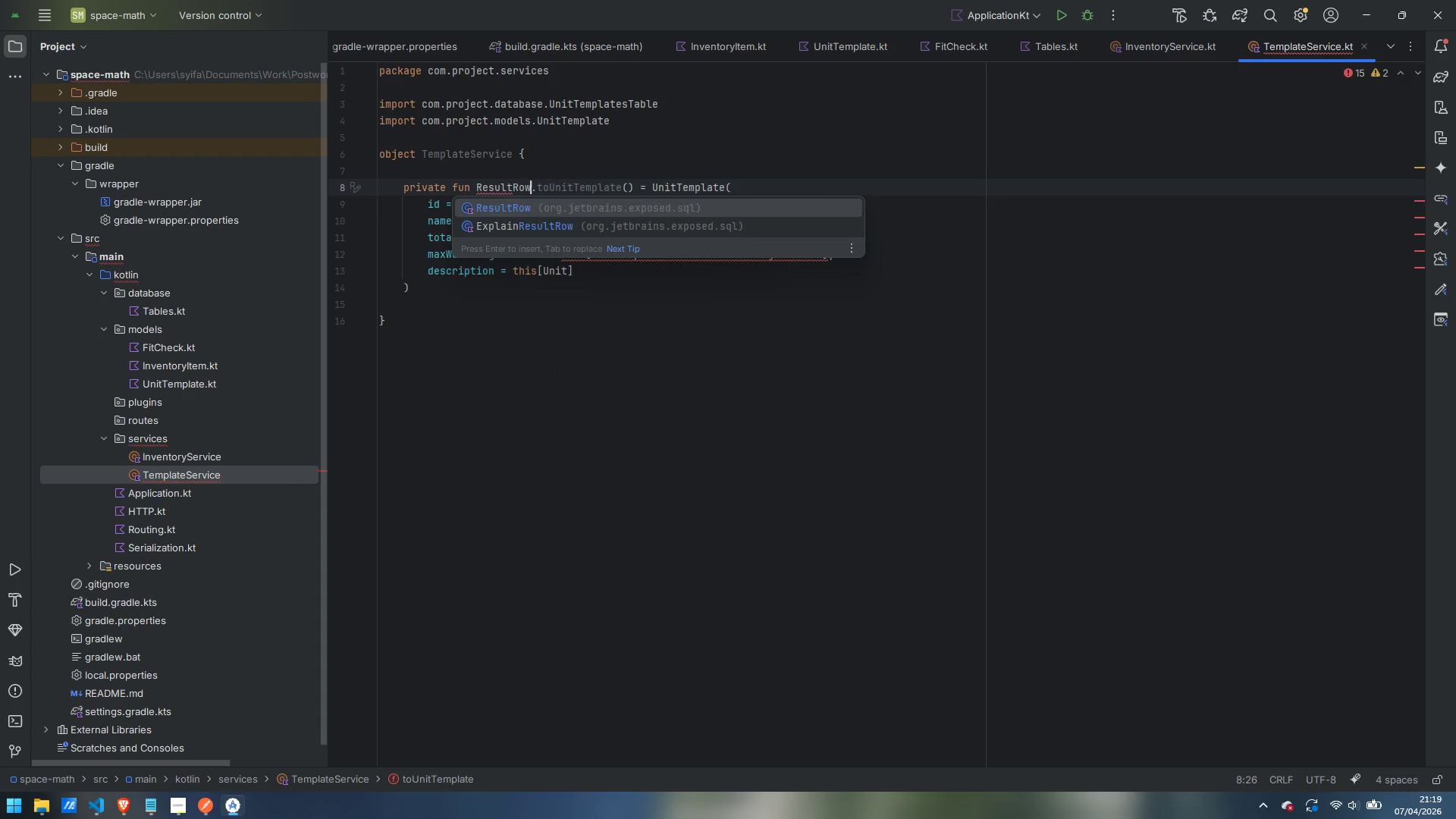 
key(Enter)
 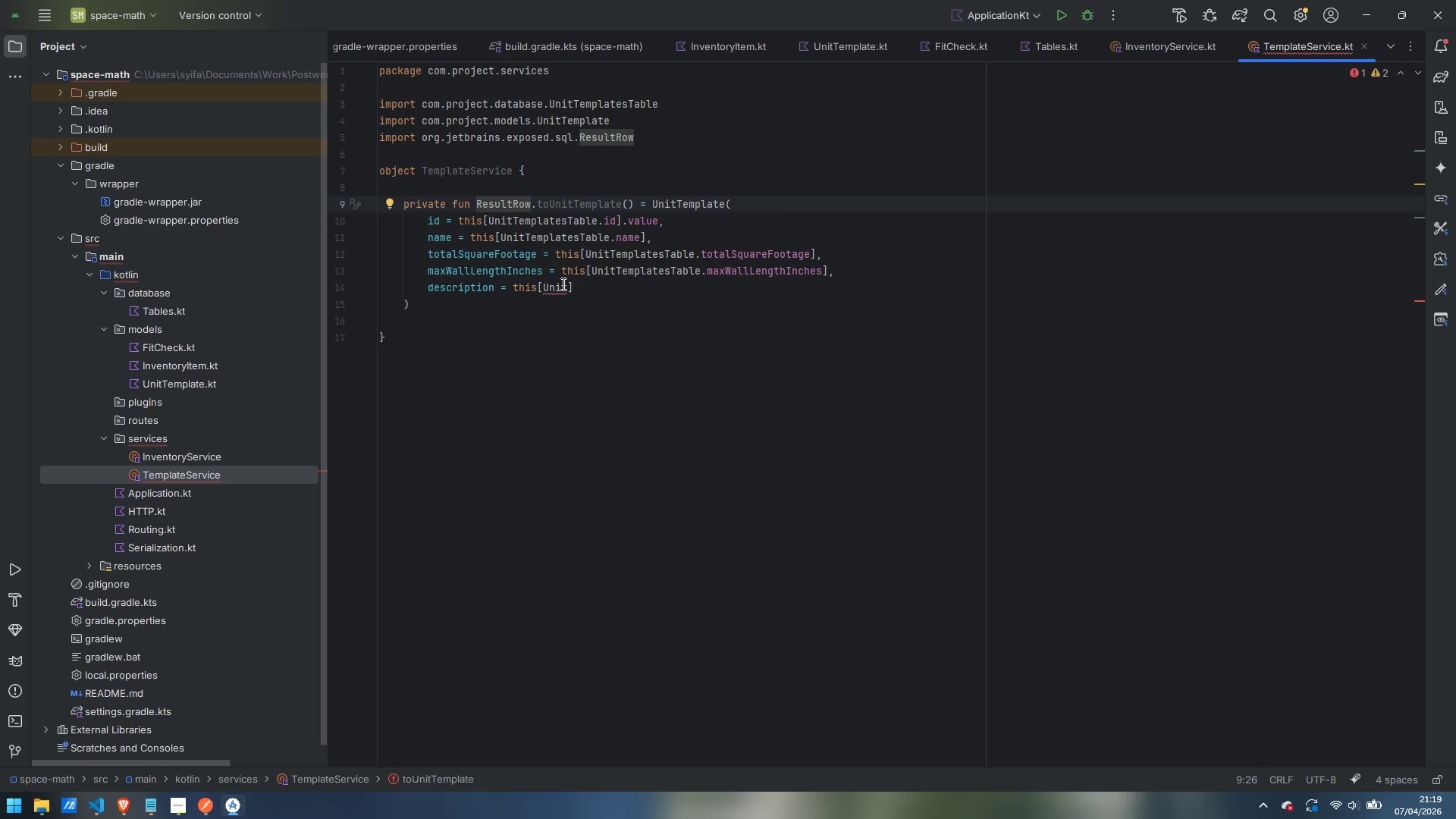 
left_click([566, 286])
 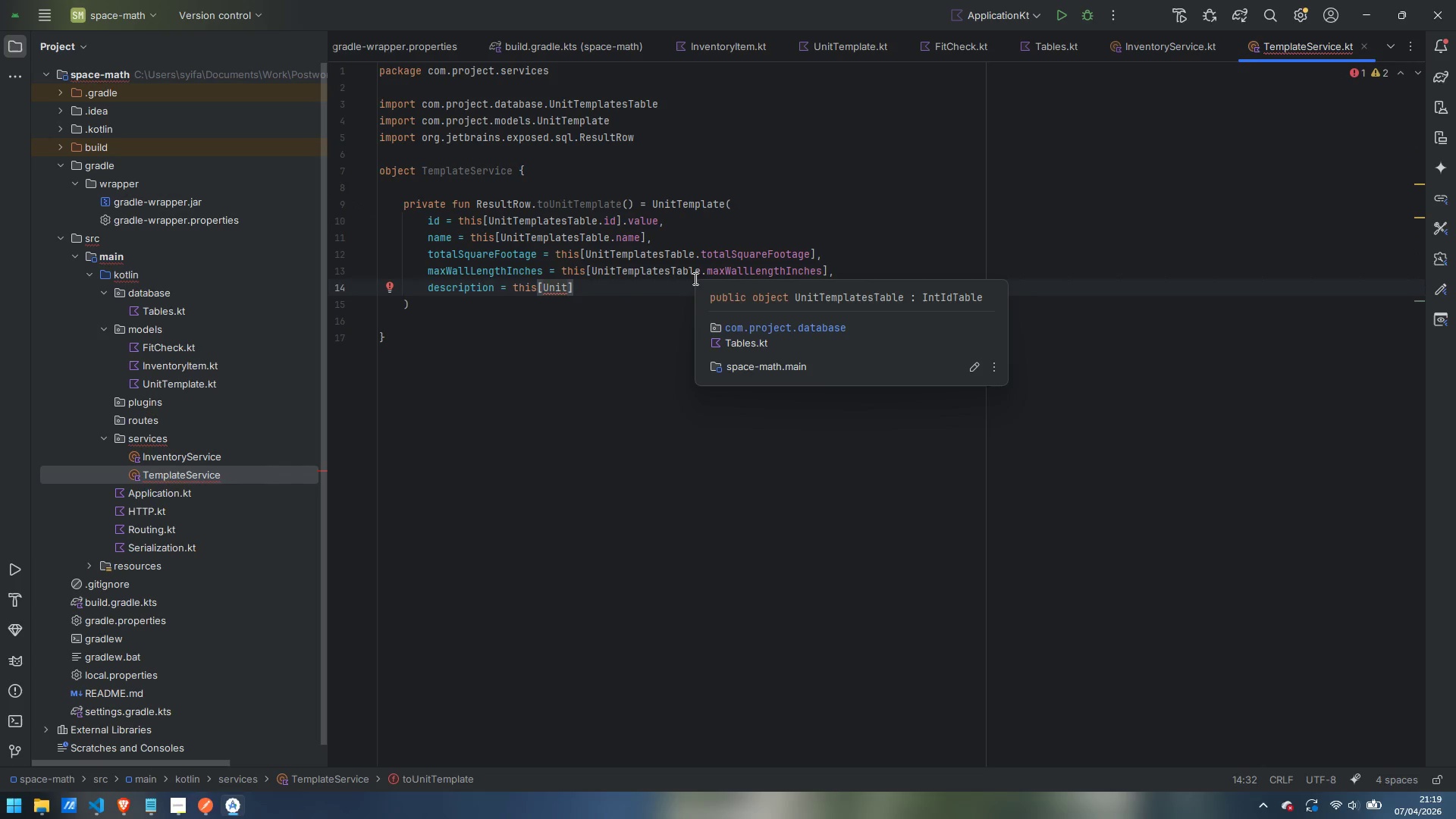 
type(TempaltesTable.description)
 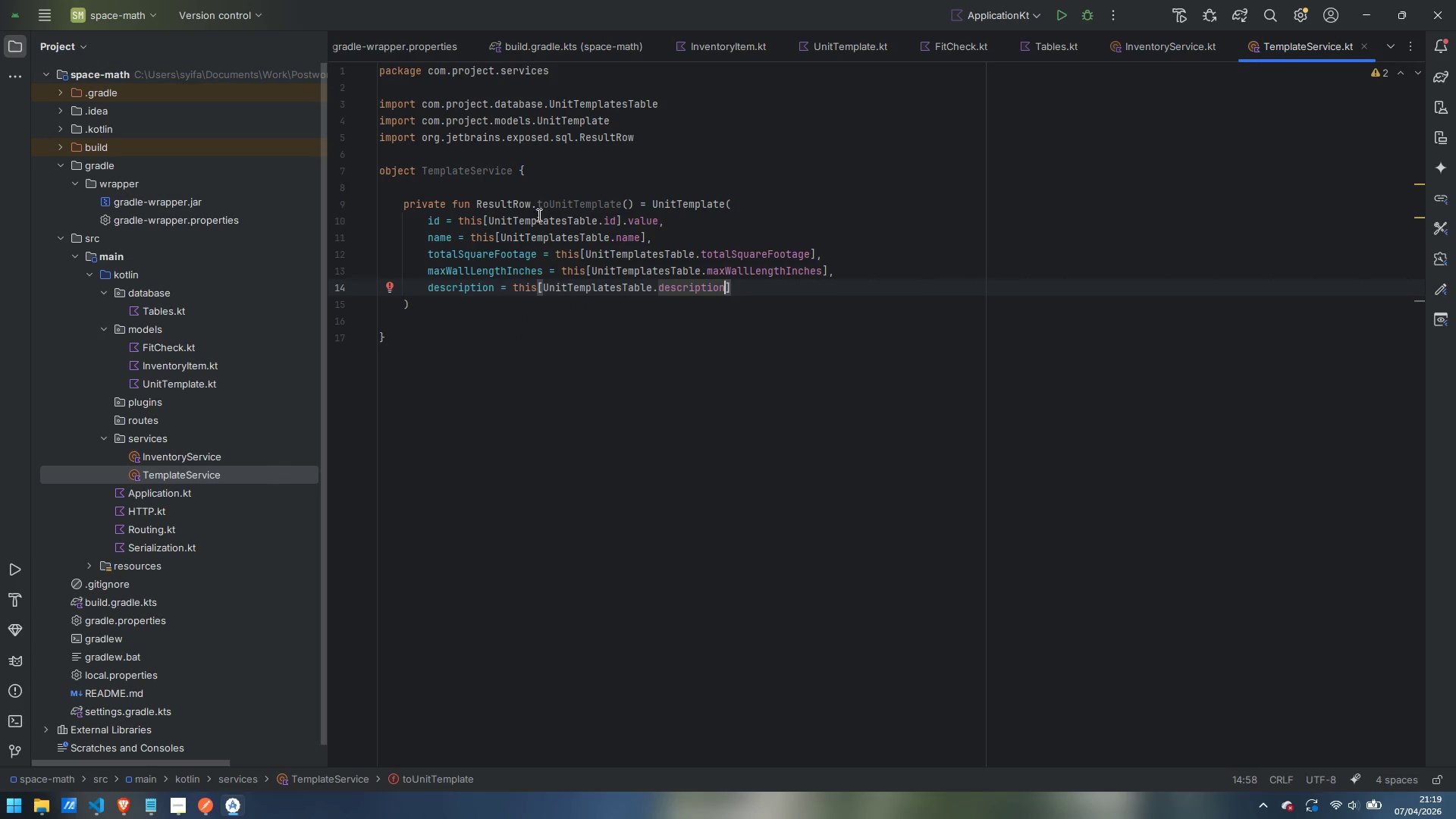 
left_click([553, 171])
 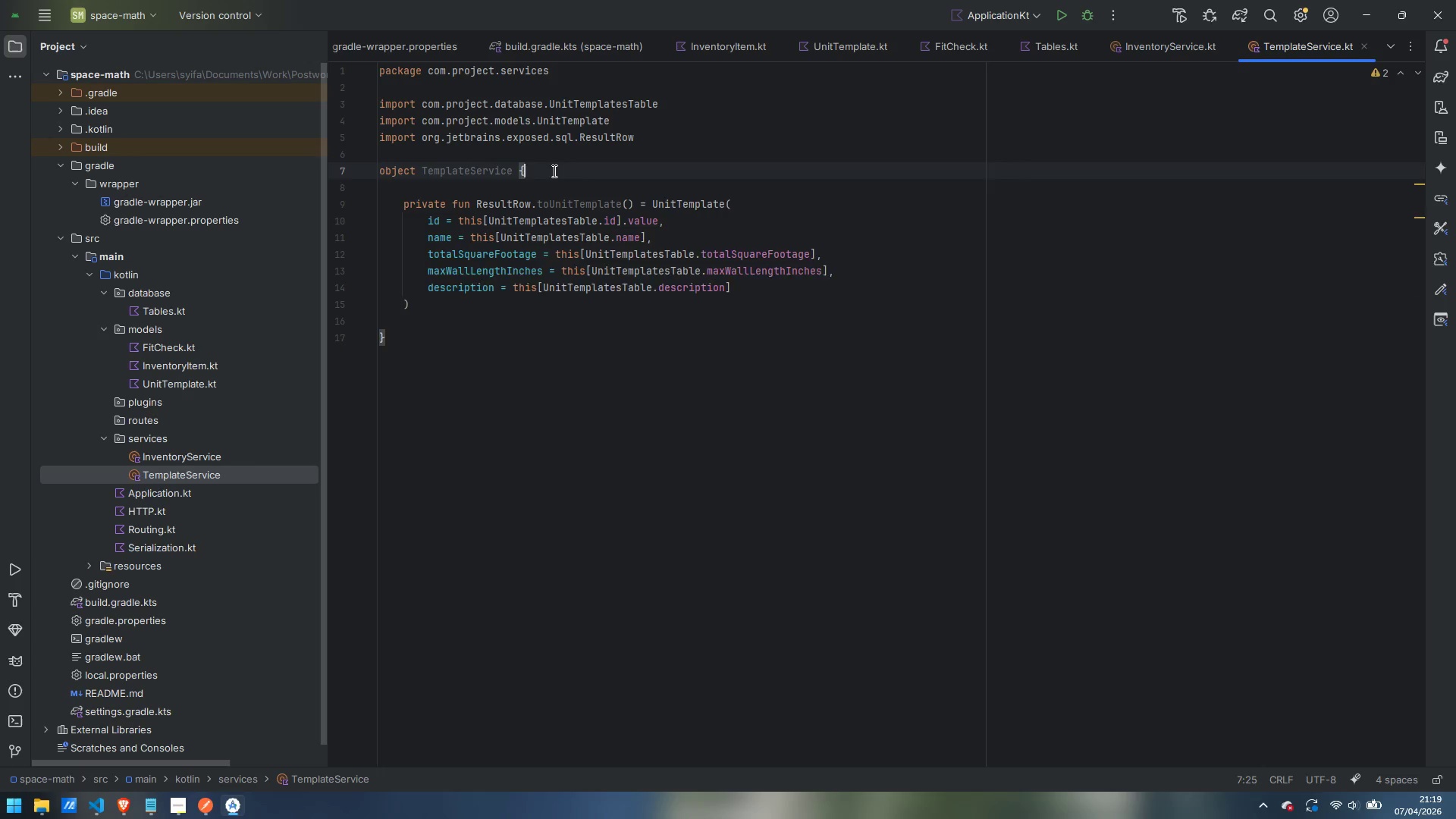 
key(Enter)
 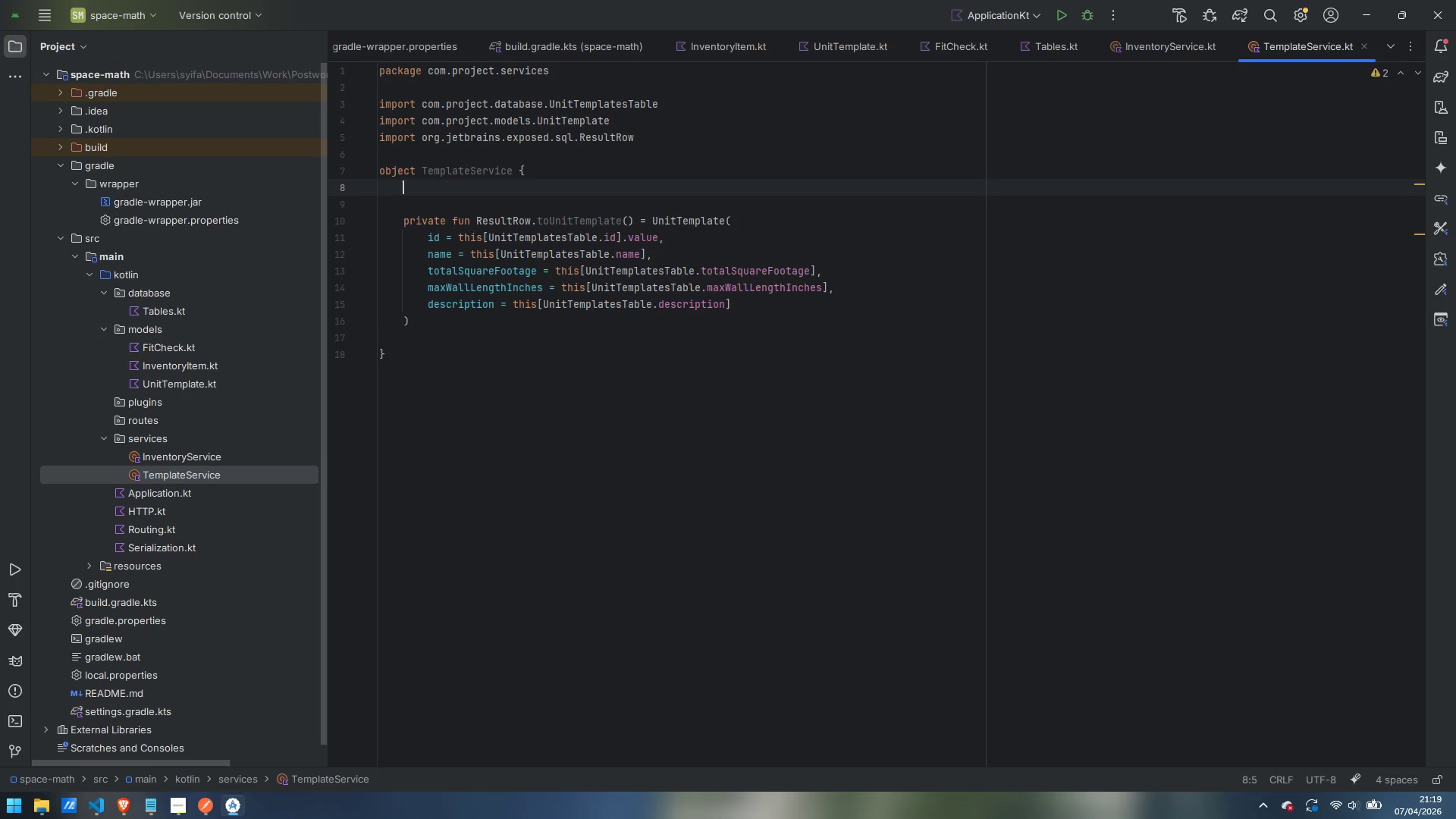 
key(Enter)
 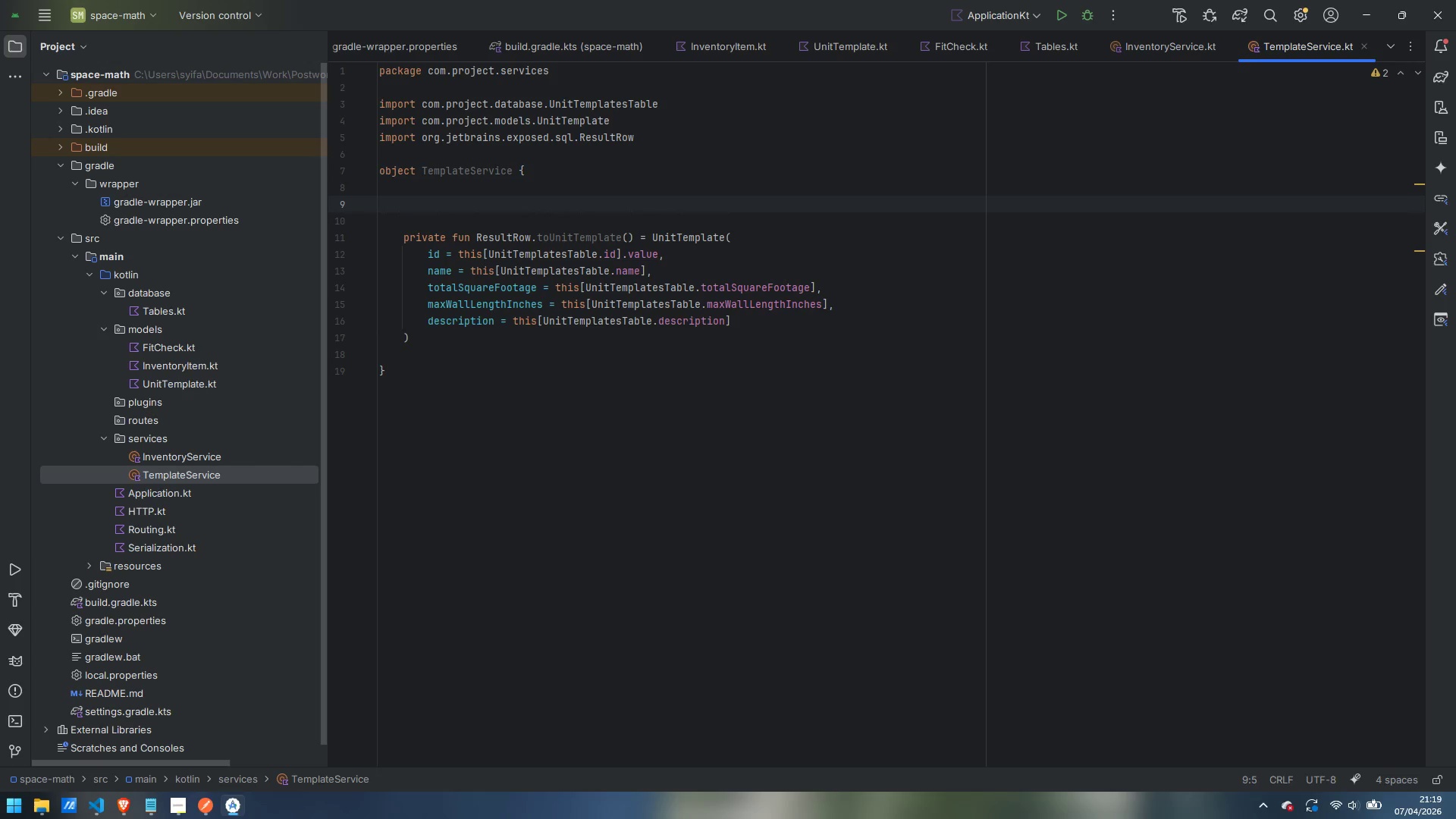 
type(fun getAll()
 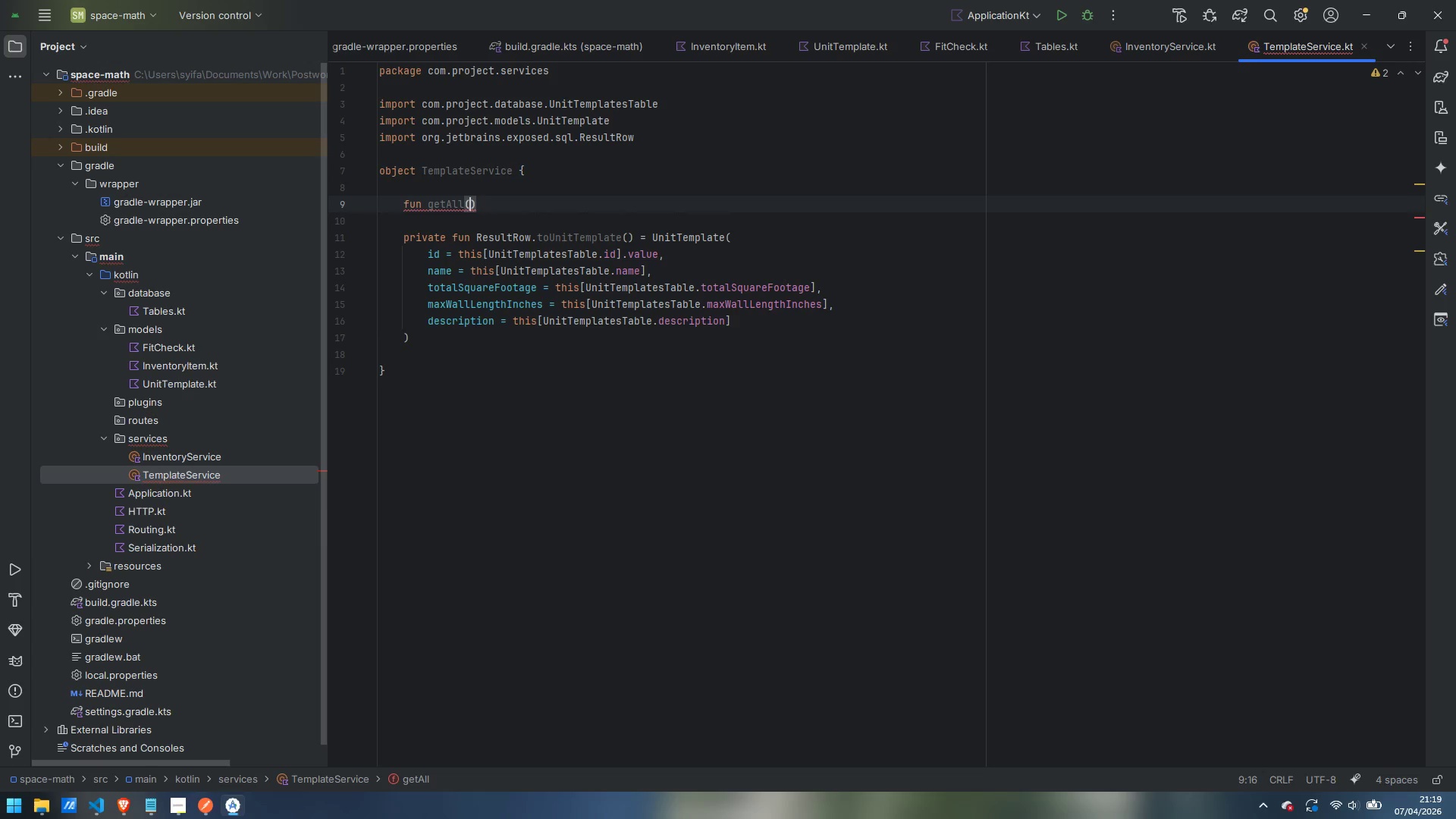 
key(ArrowRight)
 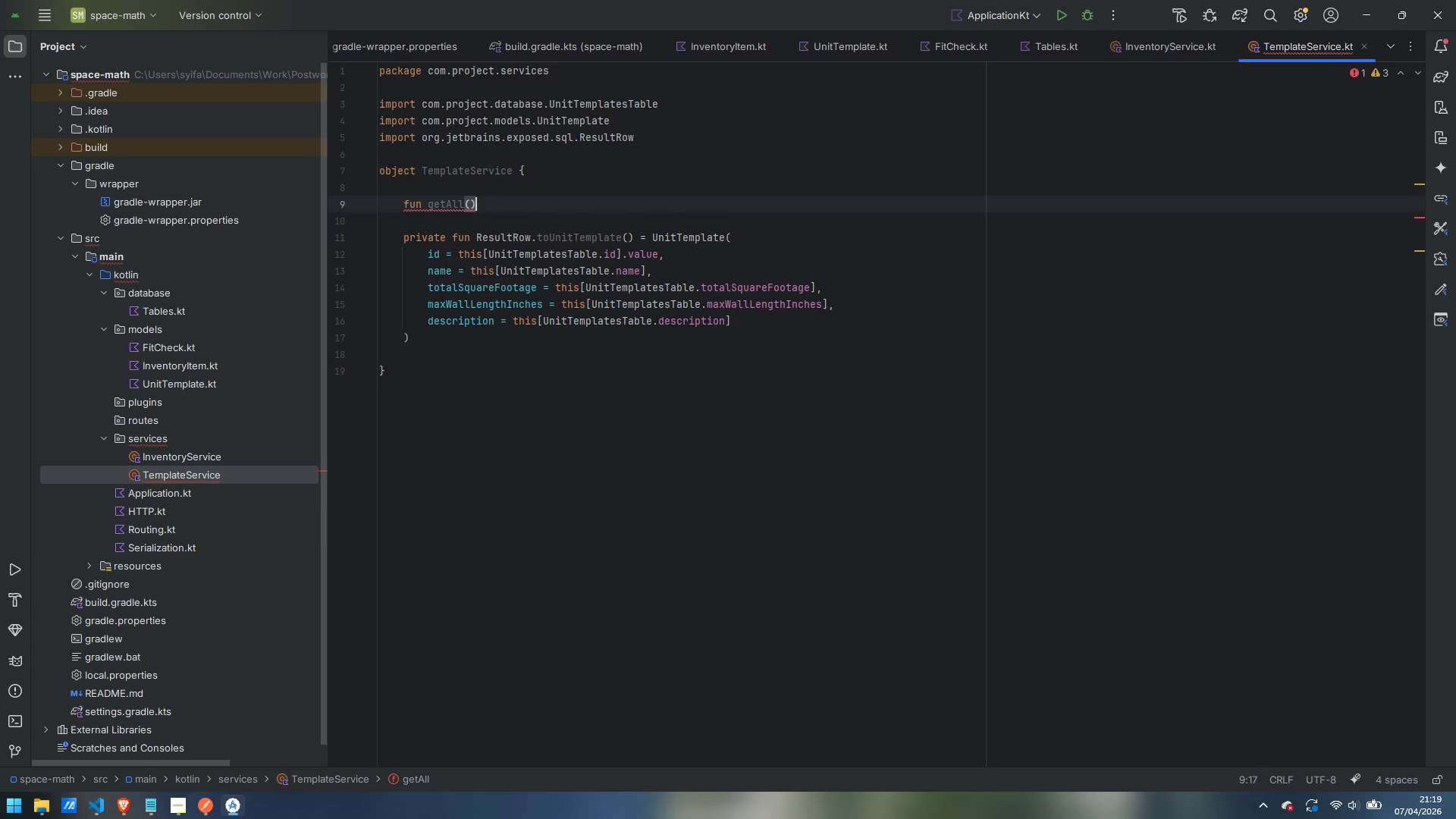 
type(: List<UnitTempalte)
key(Backspace)
key(Backspace)
key(Backspace)
key(Backspace)
type(late)
 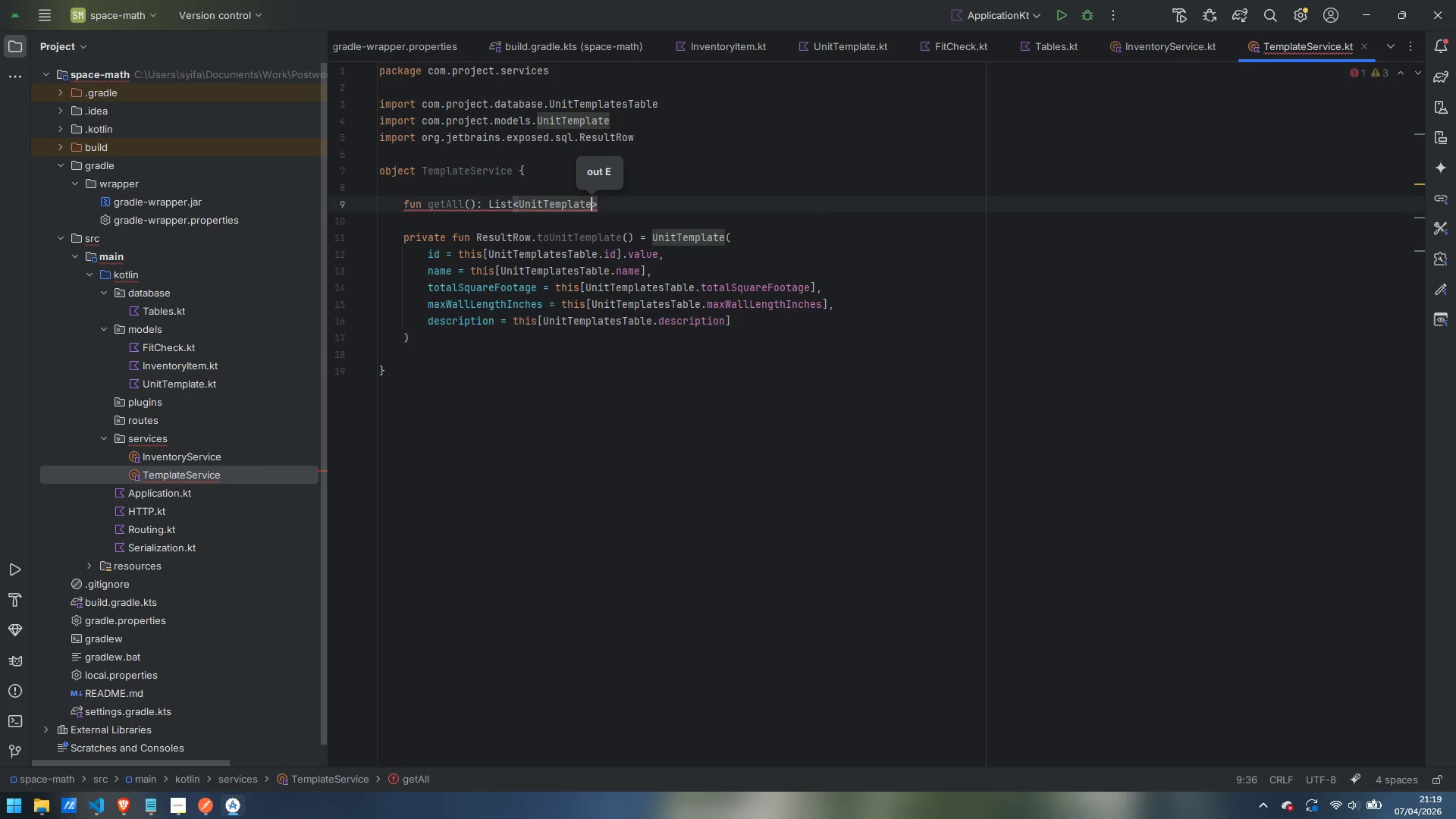 
 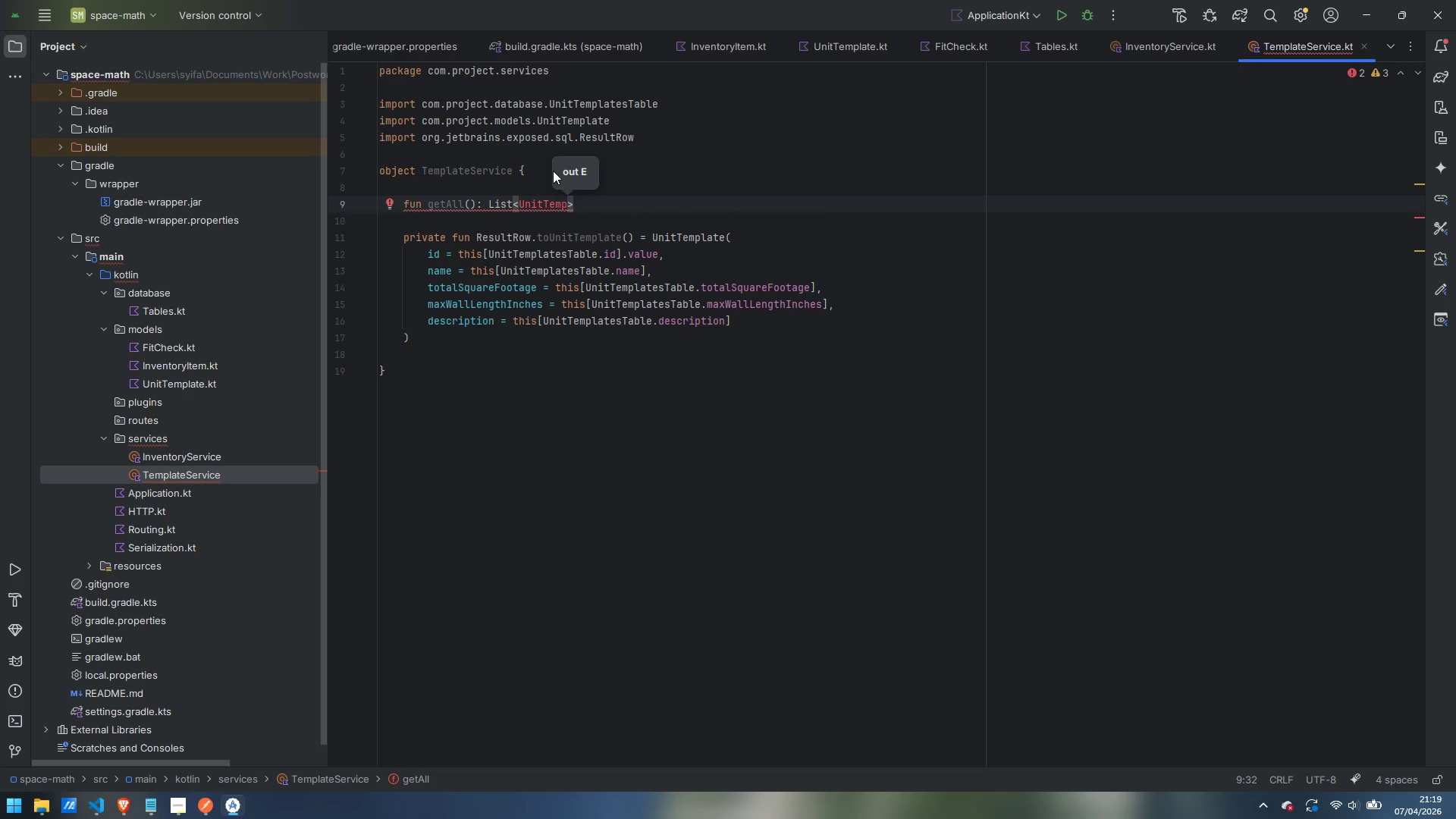 
key(Enter)
 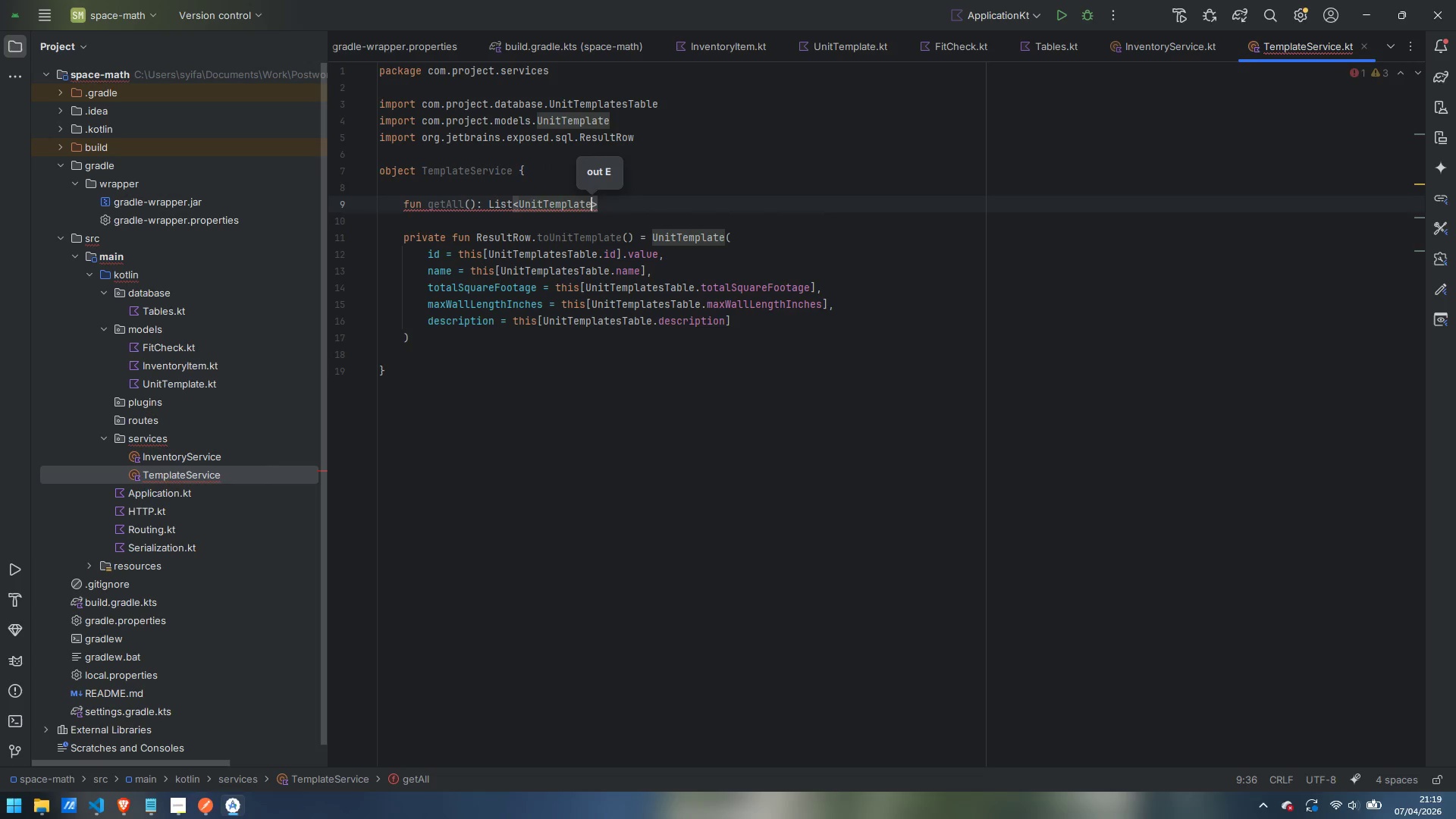 
key(ArrowRight)
 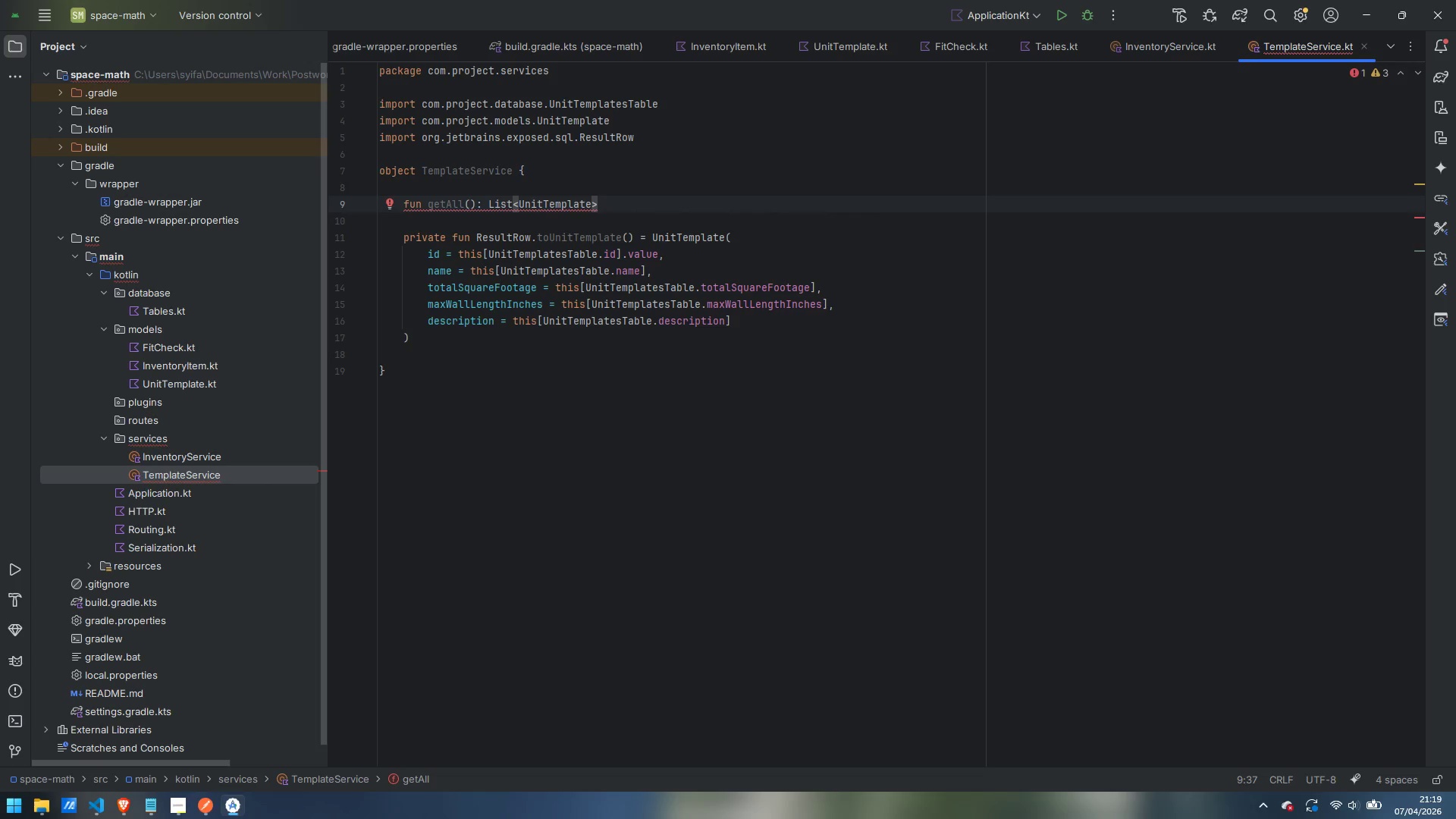 
type( = transaction {)
 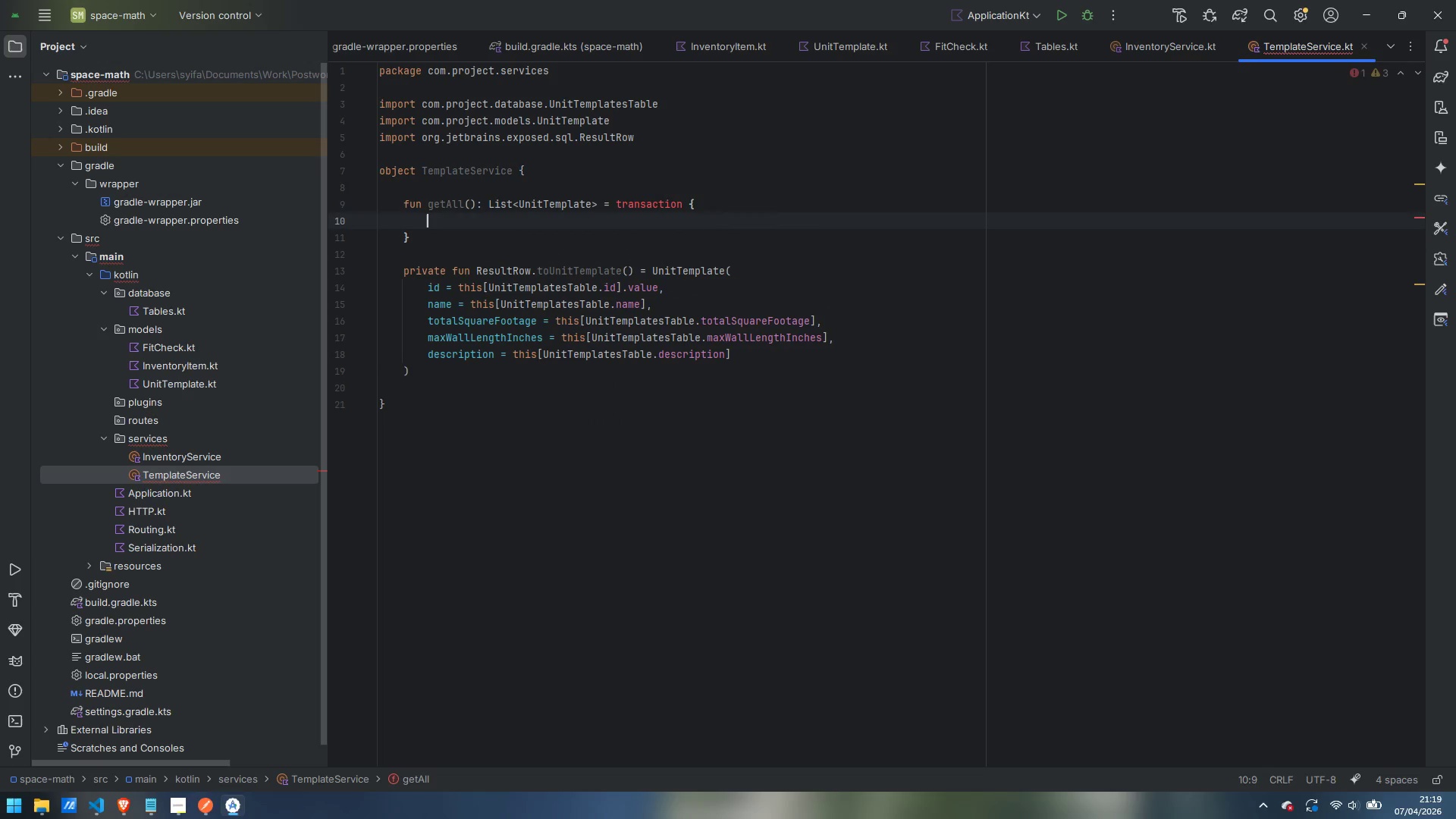 
 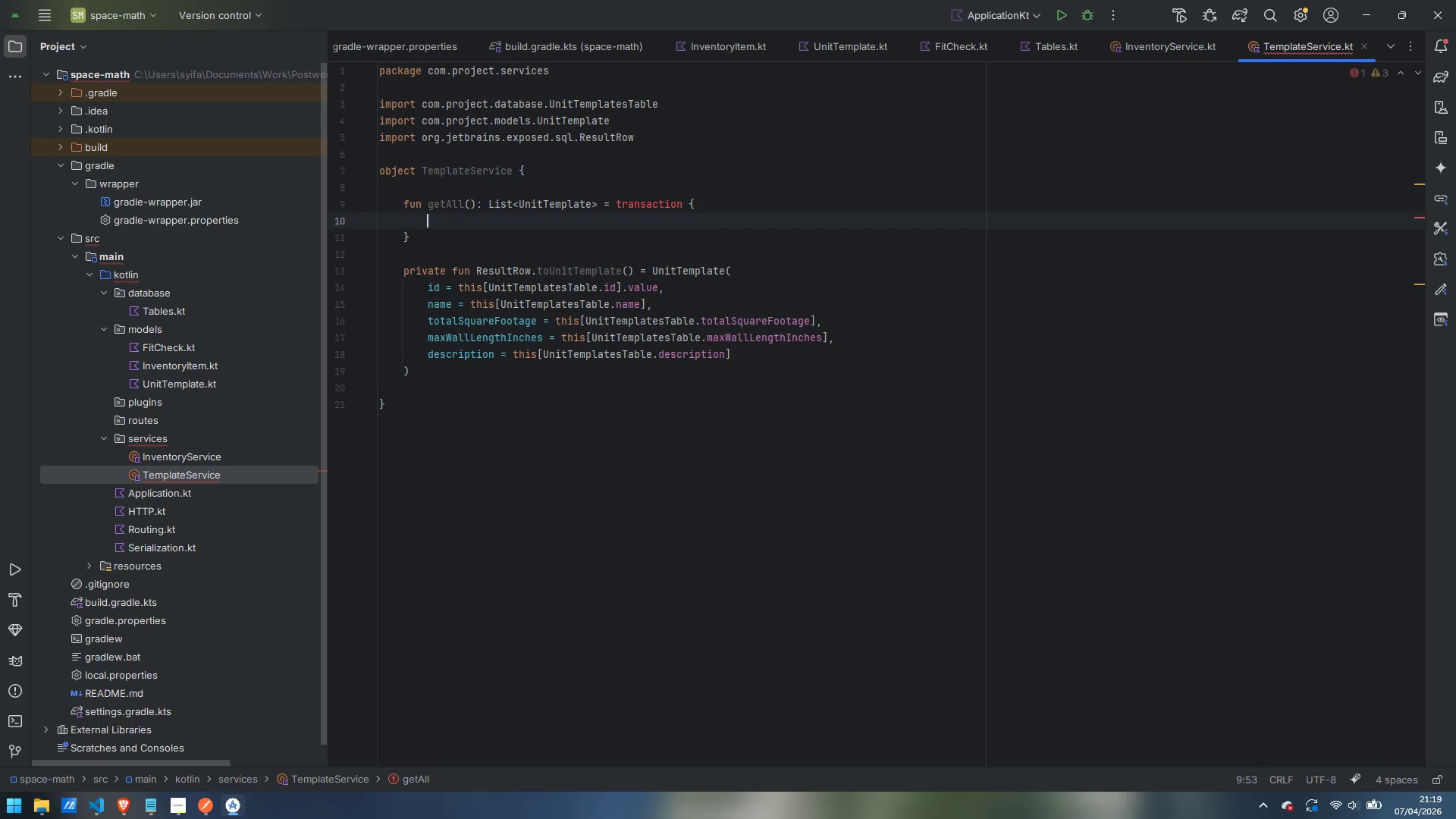 
key(Enter)
 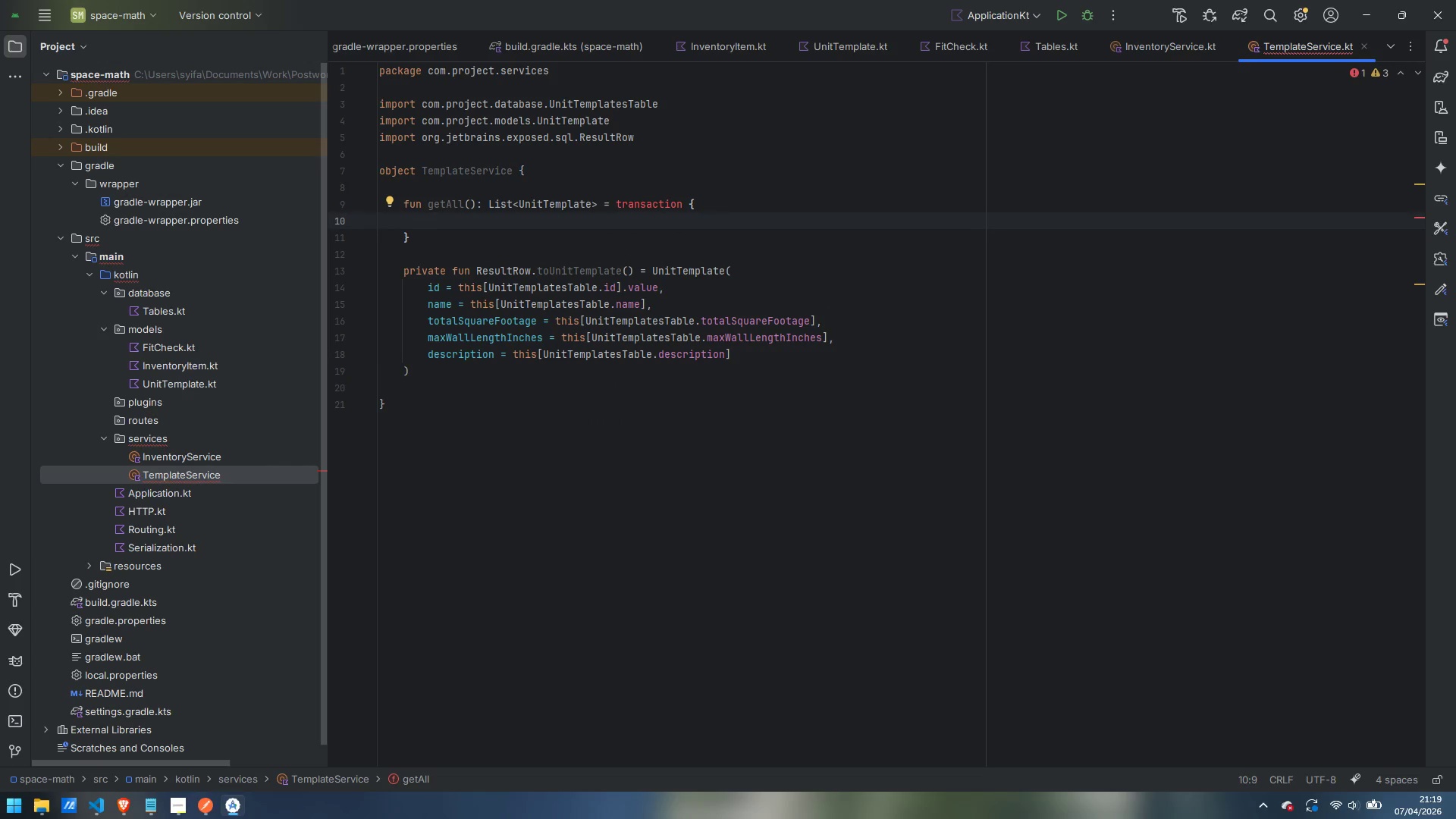 
key(Control+Z)
 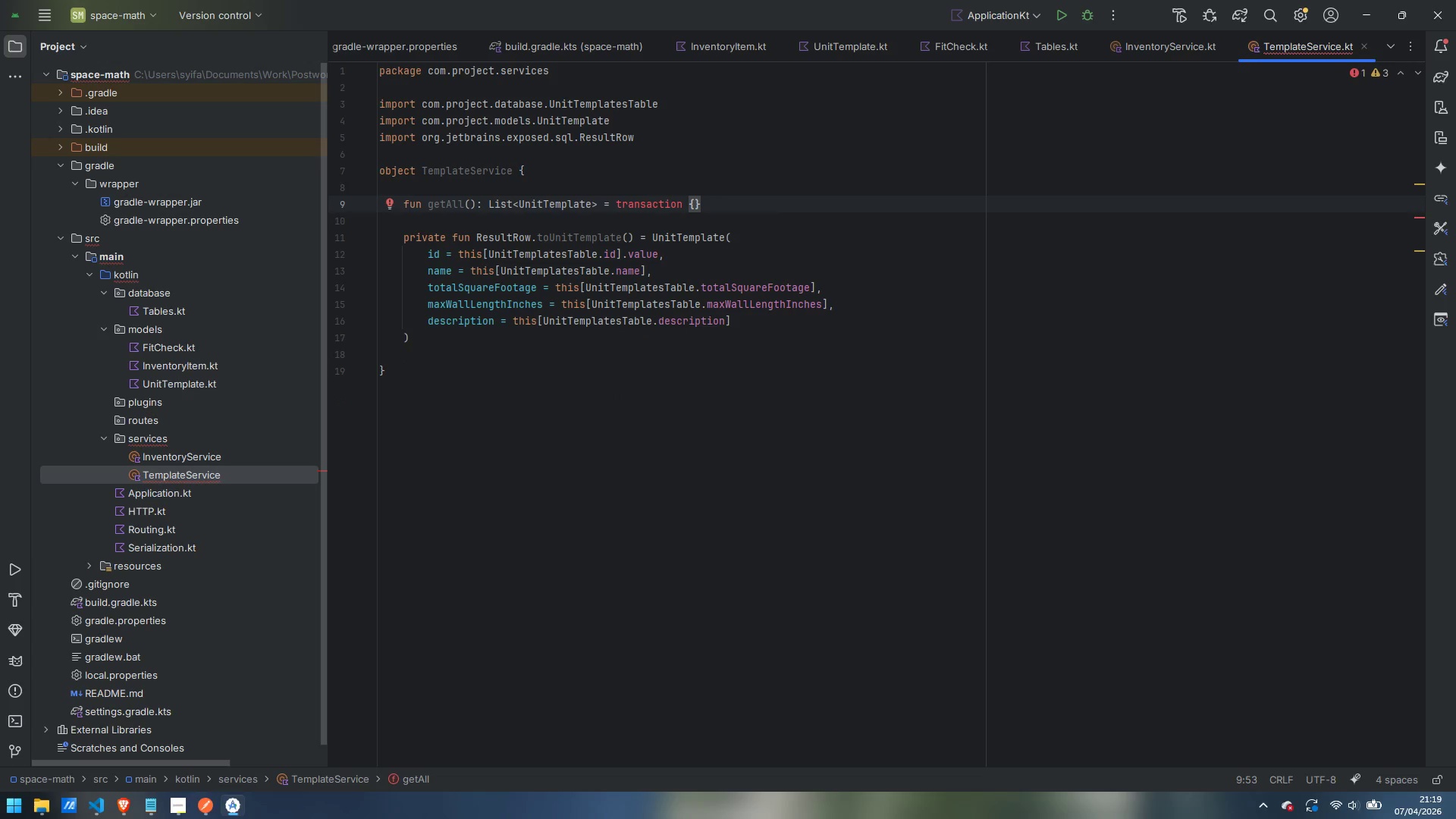 
key(Enter)
 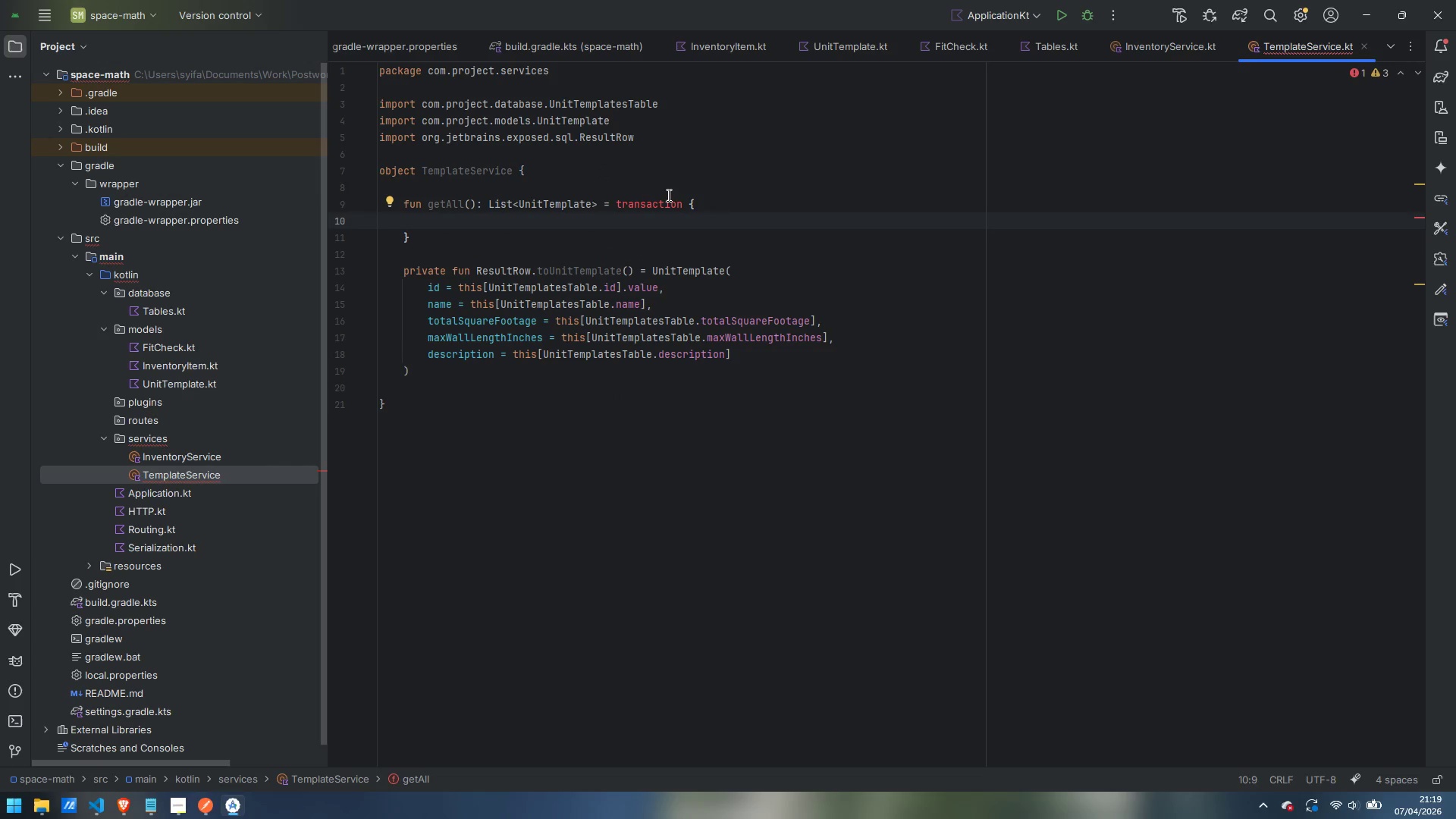 
left_click([664, 206])
 